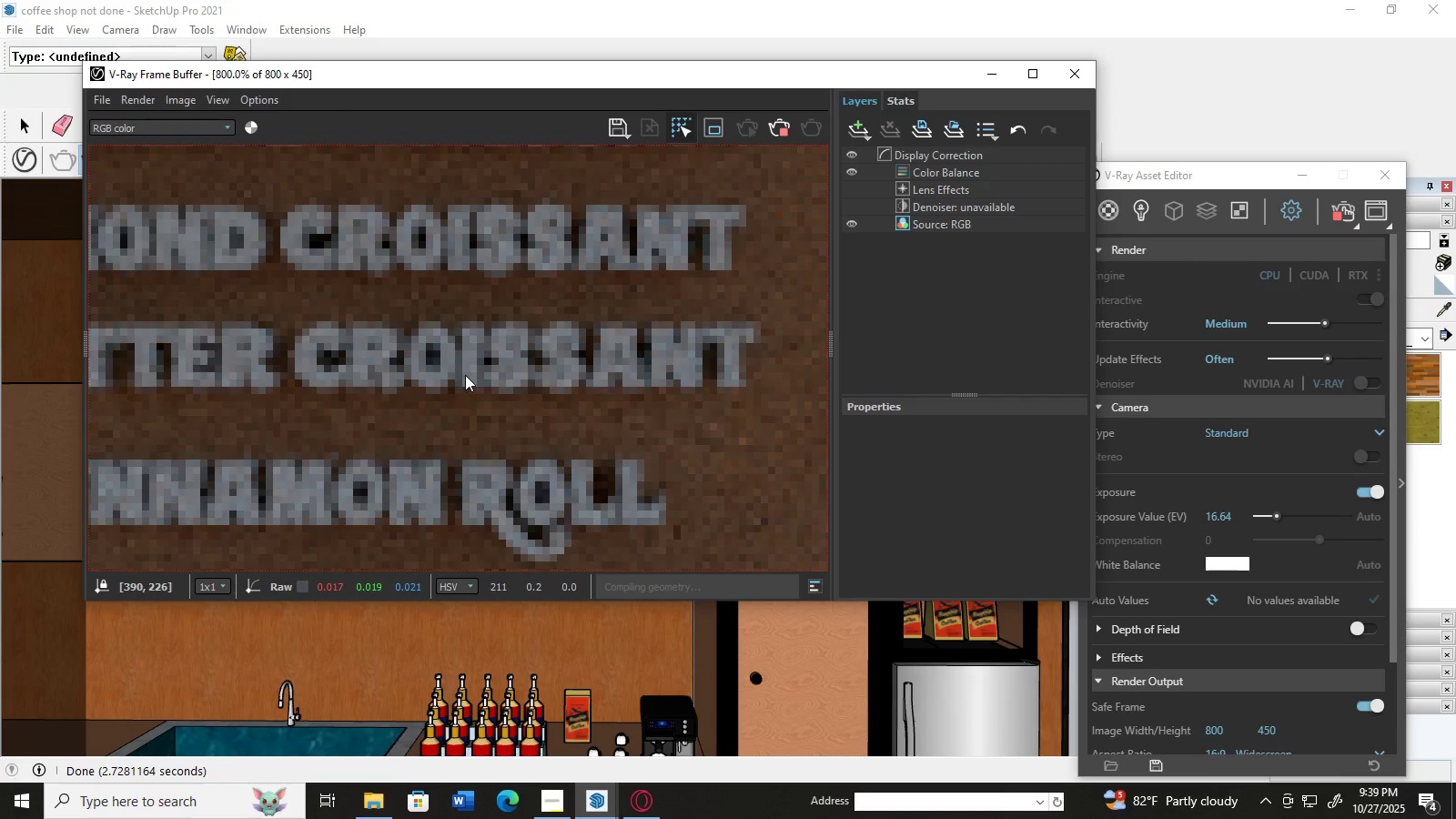 
double_click([465, 375])
 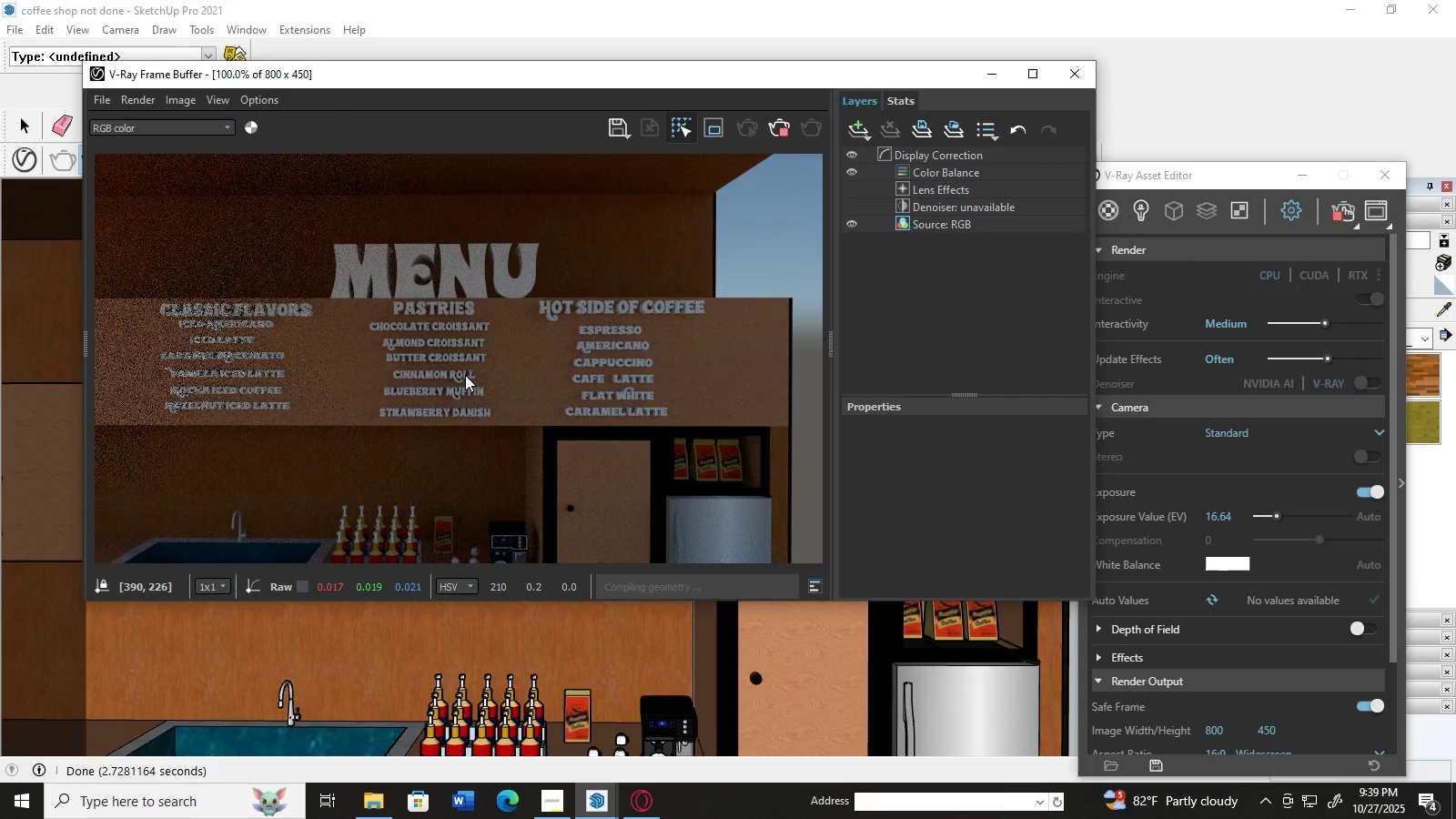 
triple_click([465, 375])
 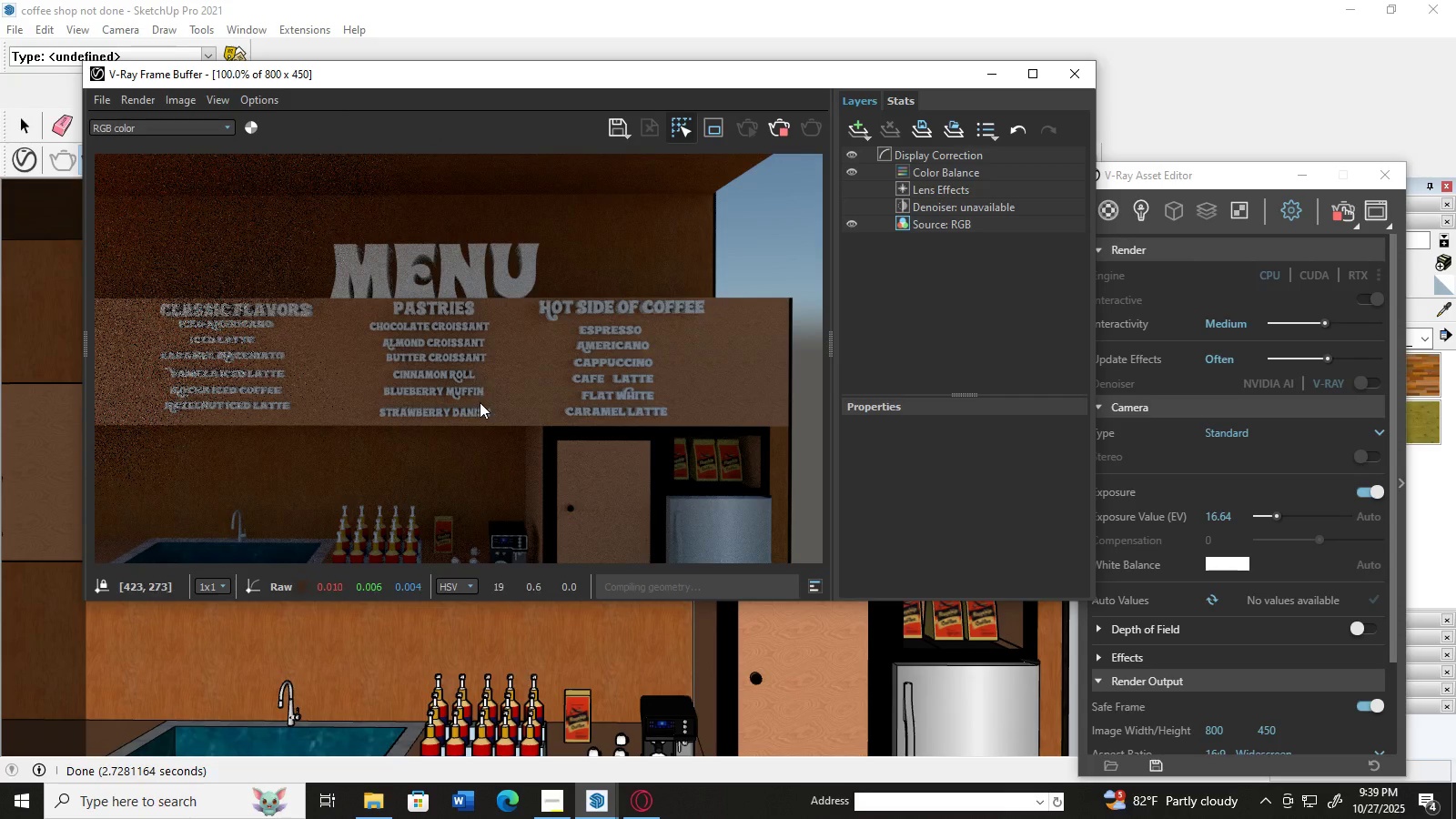 
left_click([480, 402])
 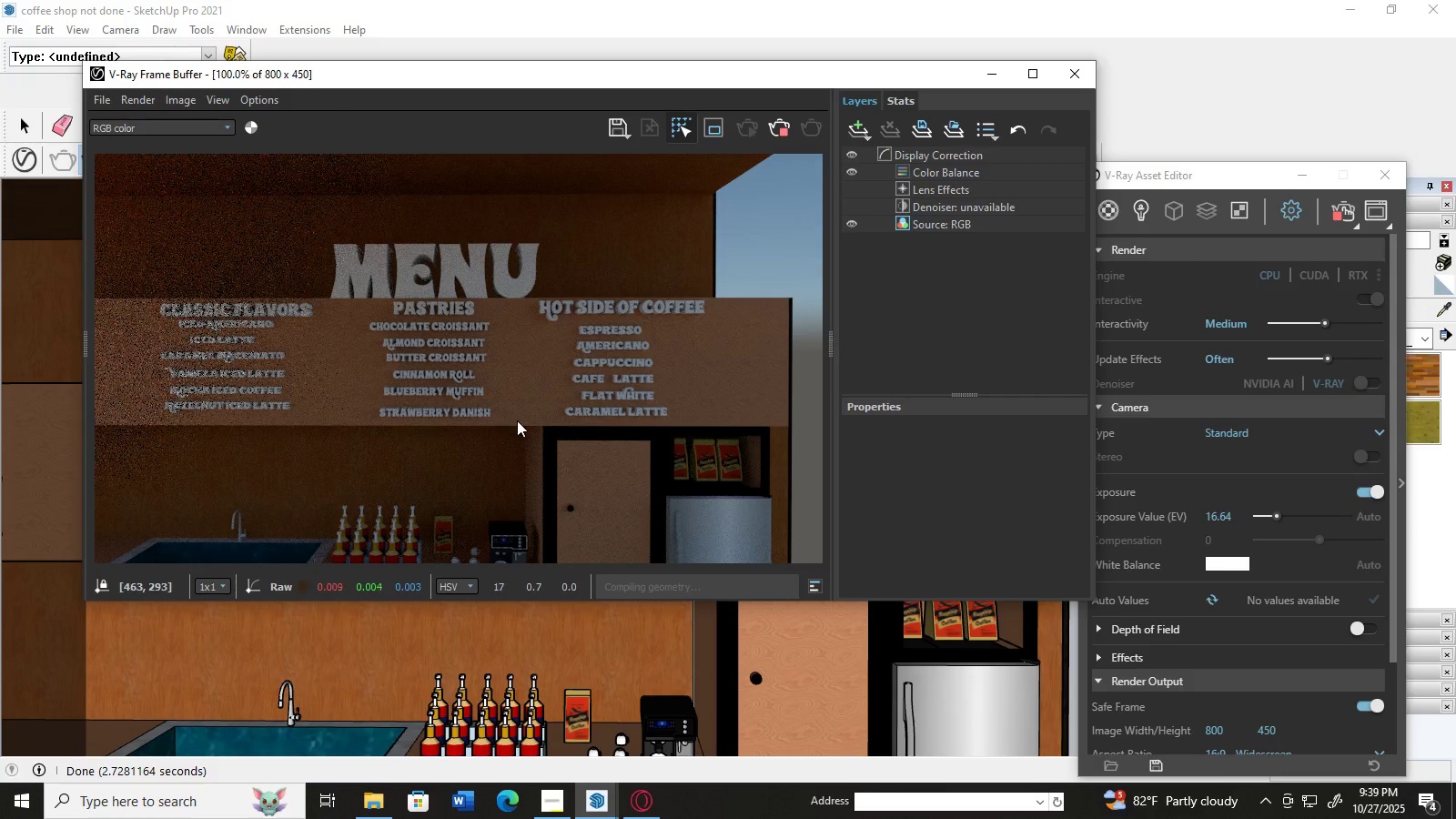 
key(Alt+AltLeft)
 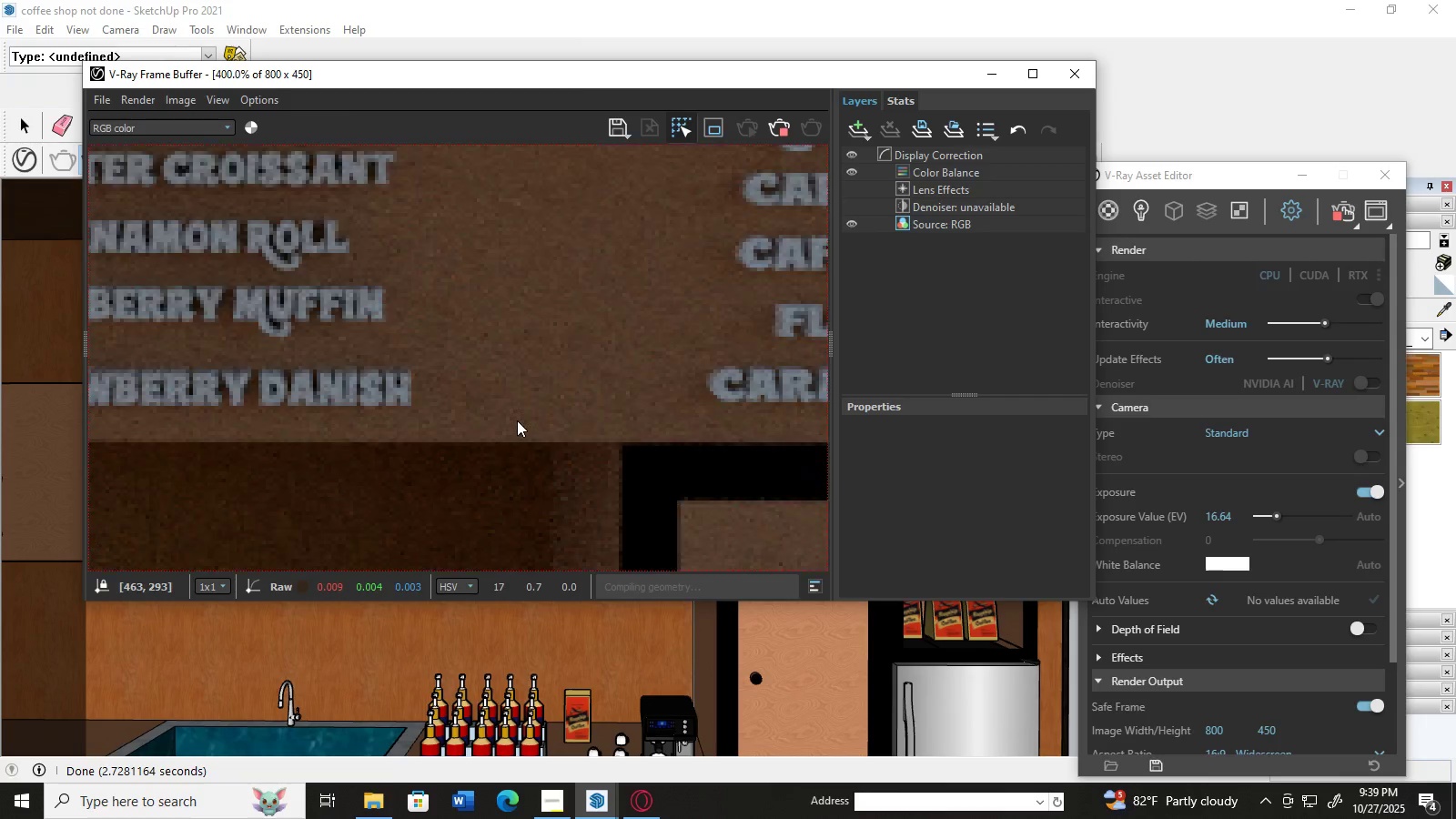 
scroll: coordinate [517, 420], scroll_direction: up, amount: 2.0
 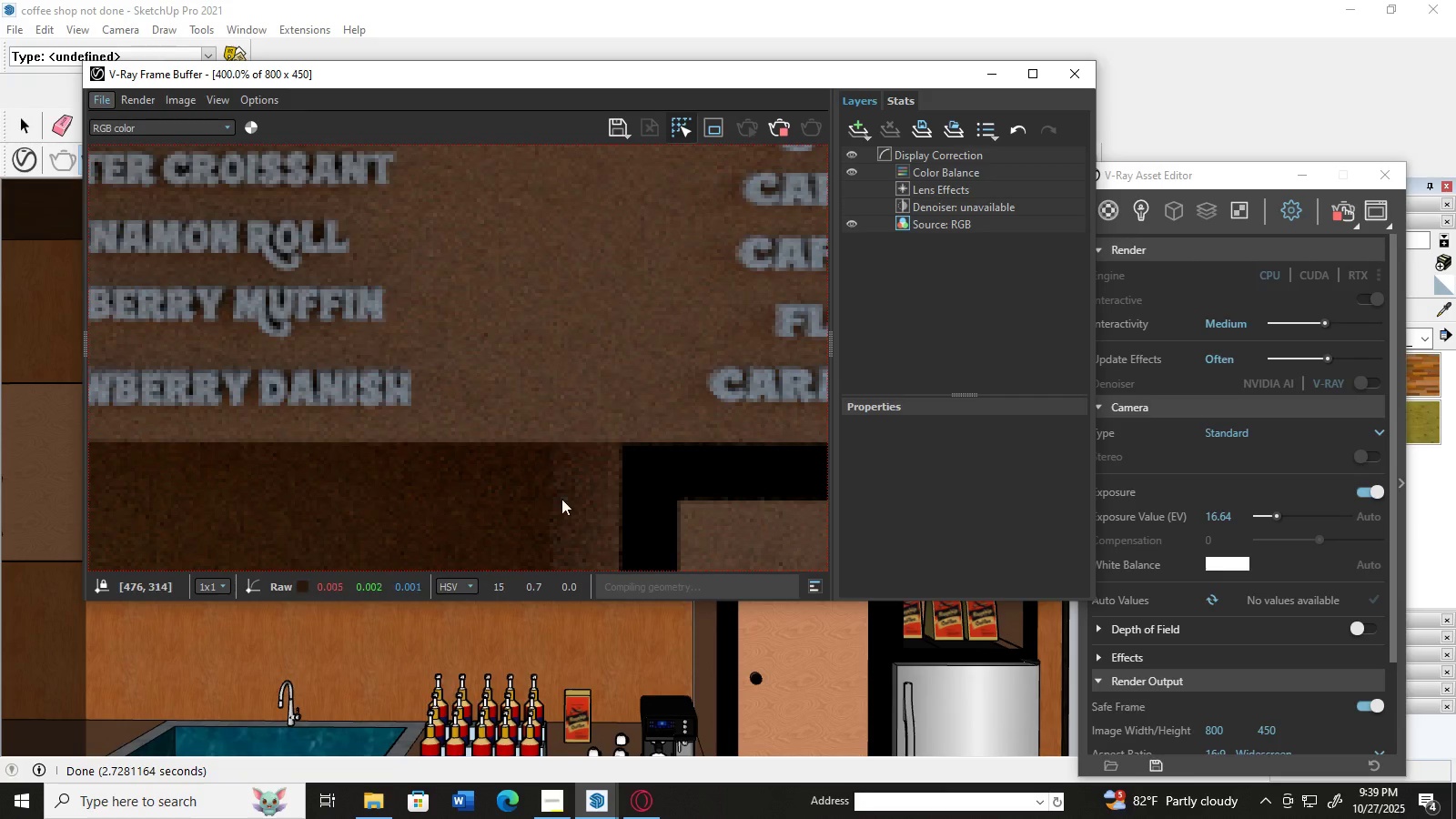 
left_click([561, 499])
 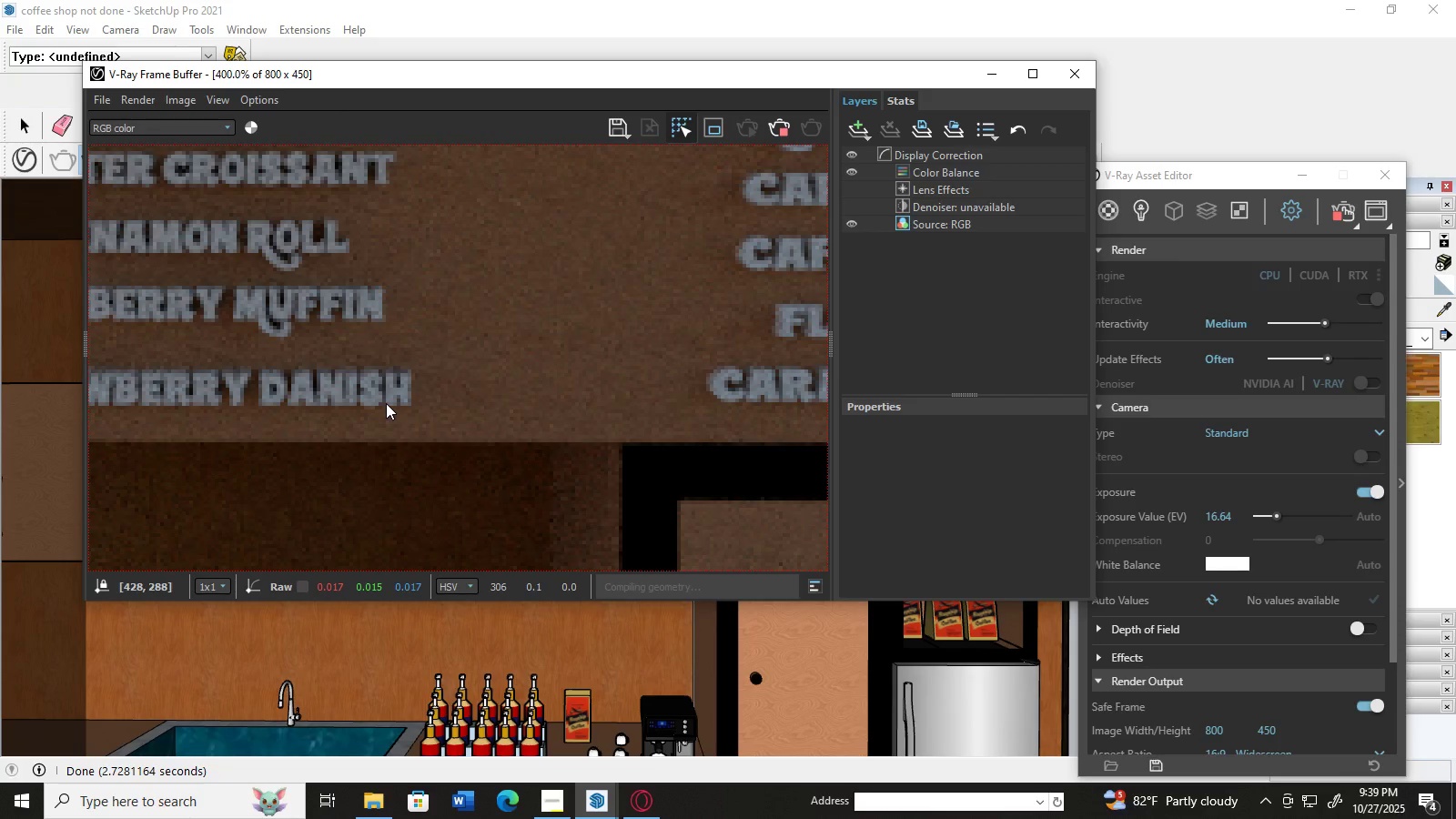 
double_click([386, 403])
 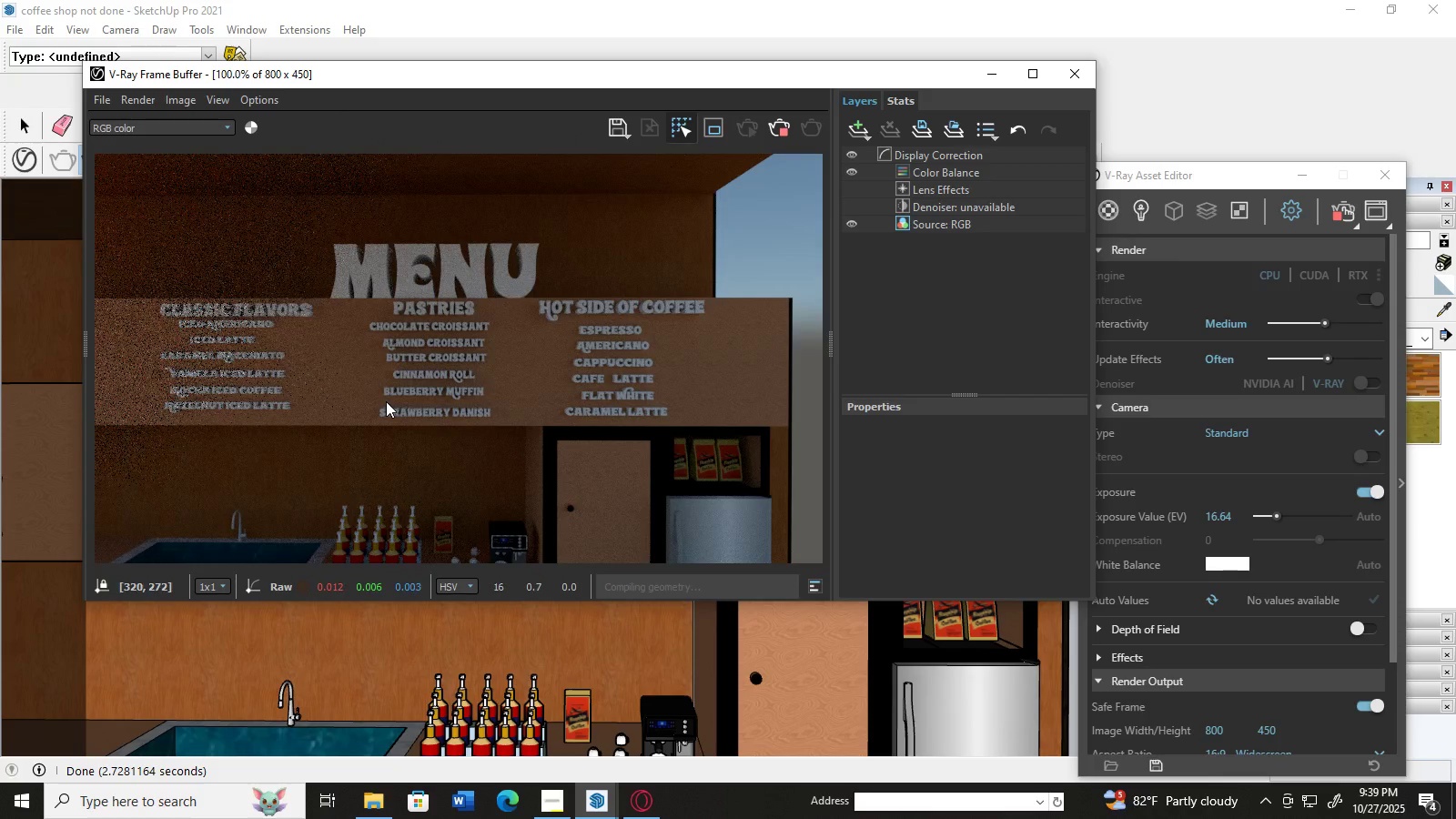 
key(Alt+AltLeft)
 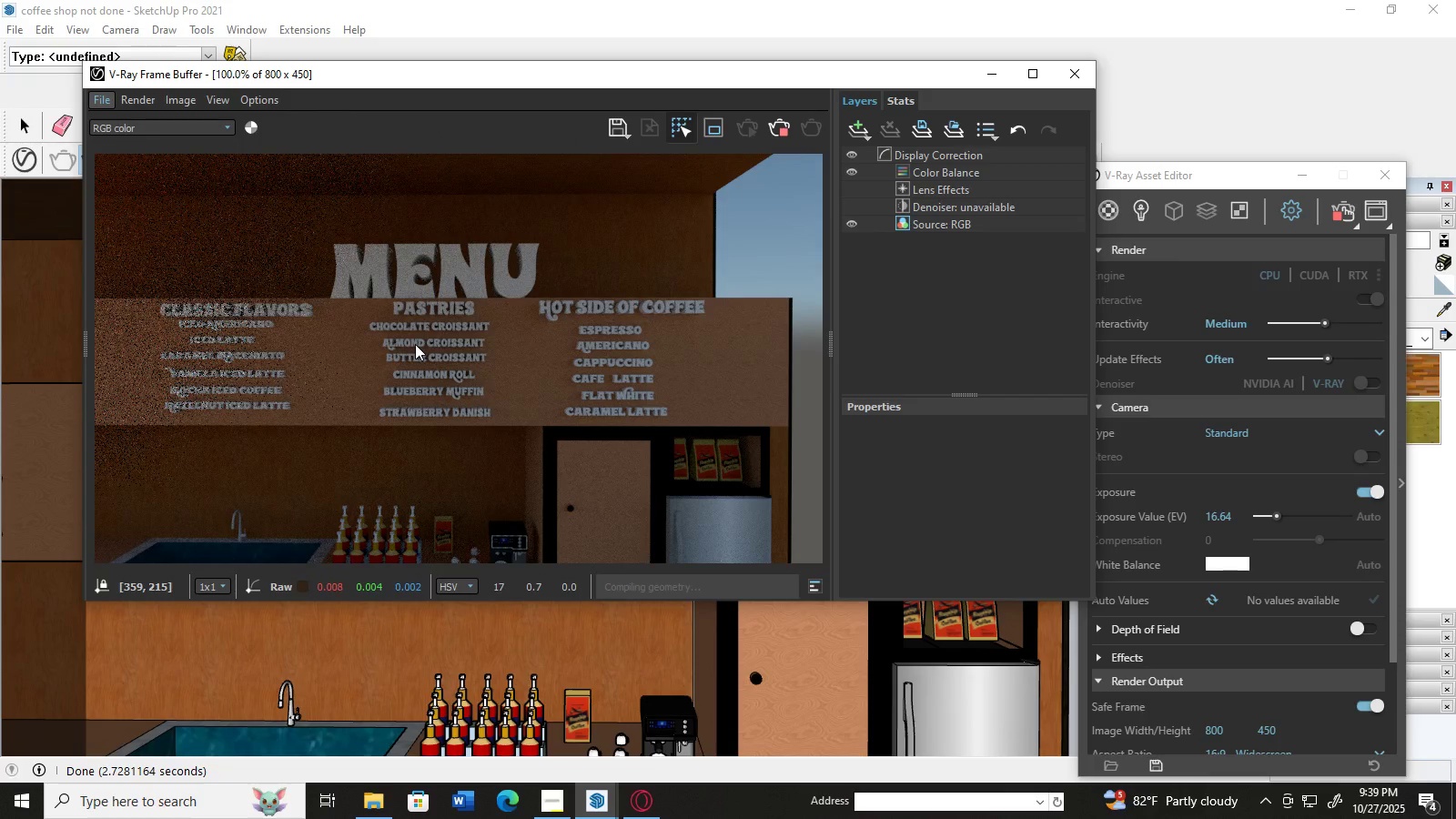 
key(Alt+AltLeft)
 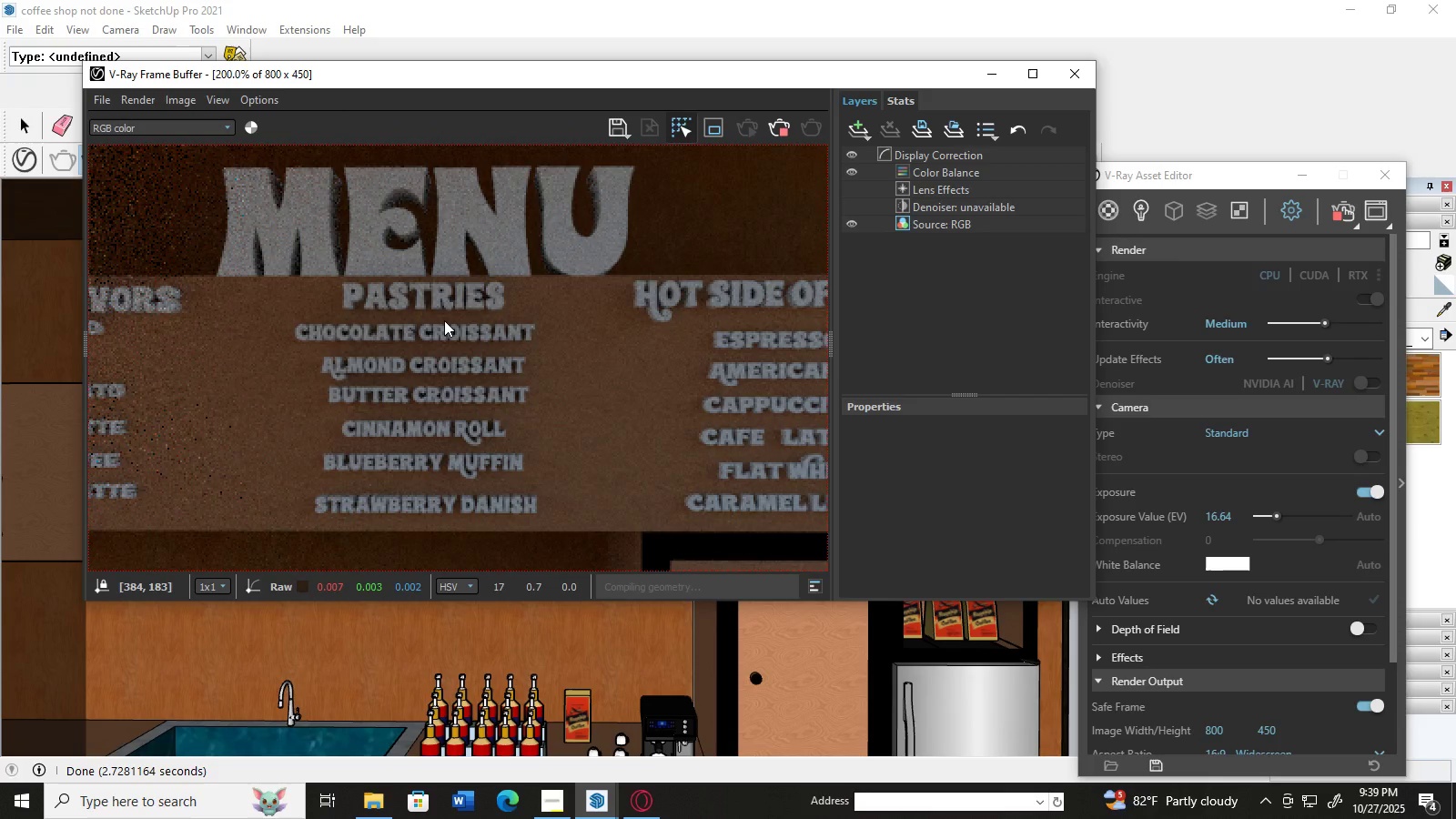 
scroll: coordinate [444, 320], scroll_direction: up, amount: 1.0
 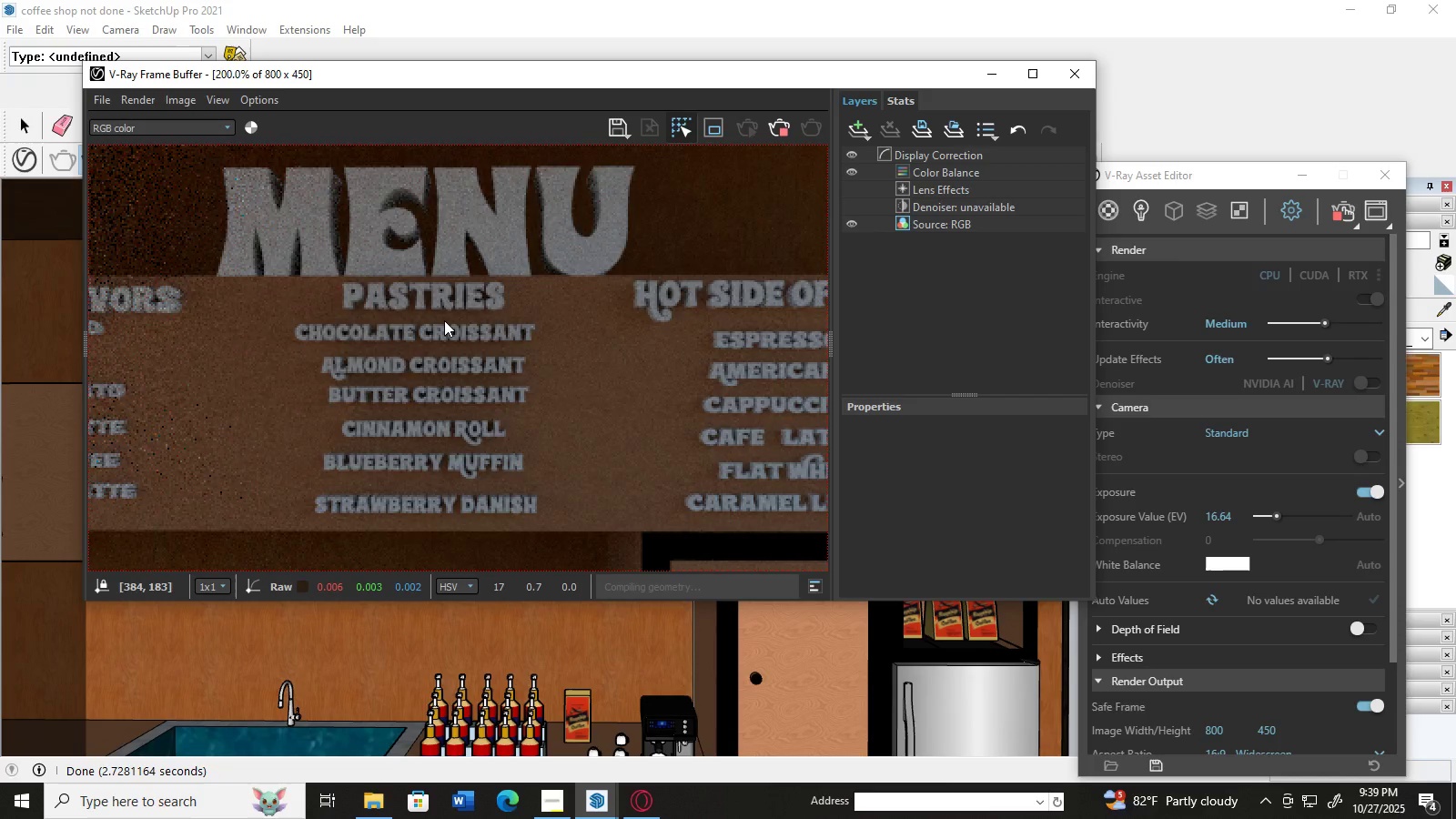 
key(Alt+AltLeft)
 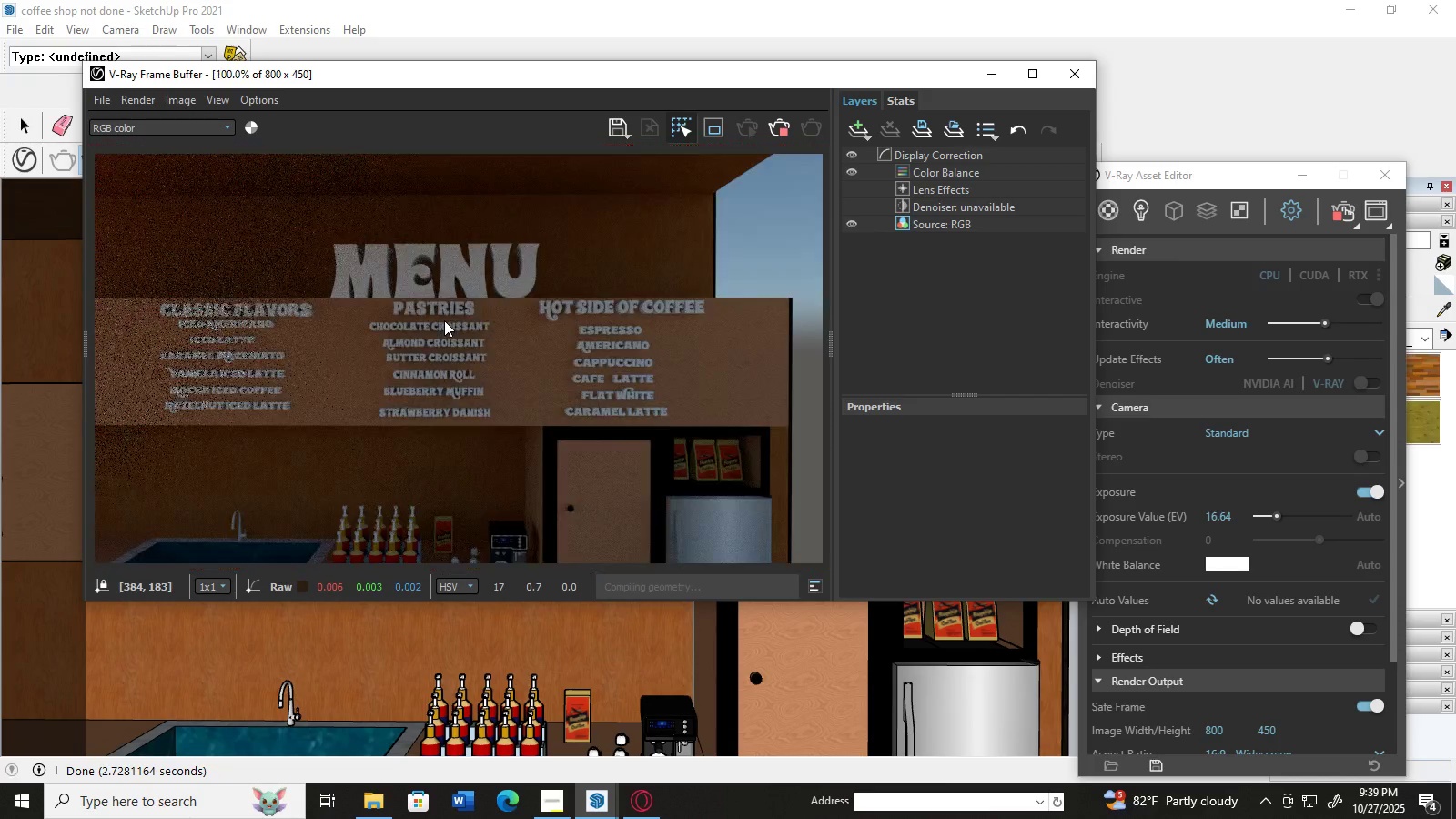 
scroll: coordinate [444, 320], scroll_direction: down, amount: 1.0
 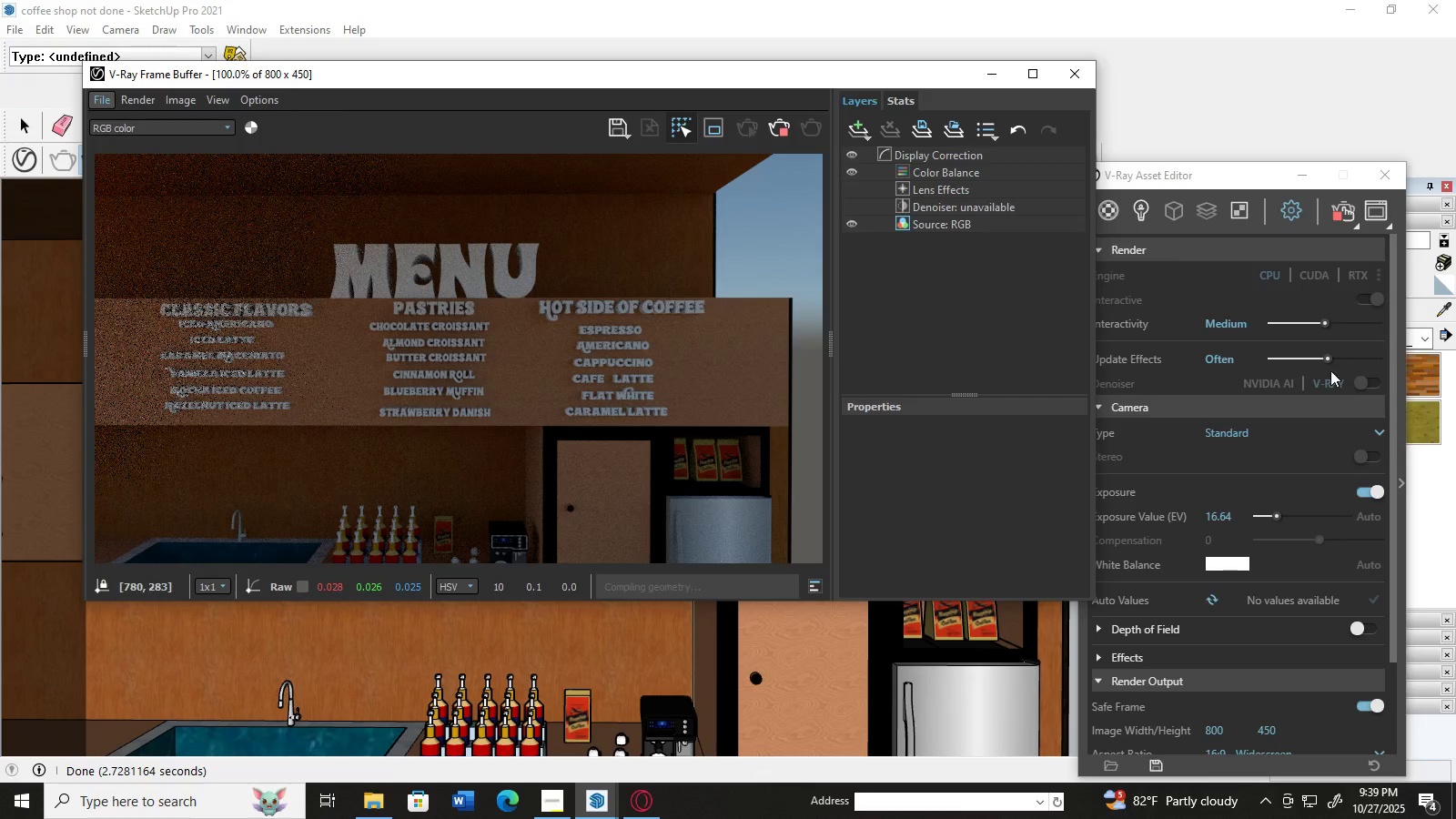 
left_click([1330, 355])
 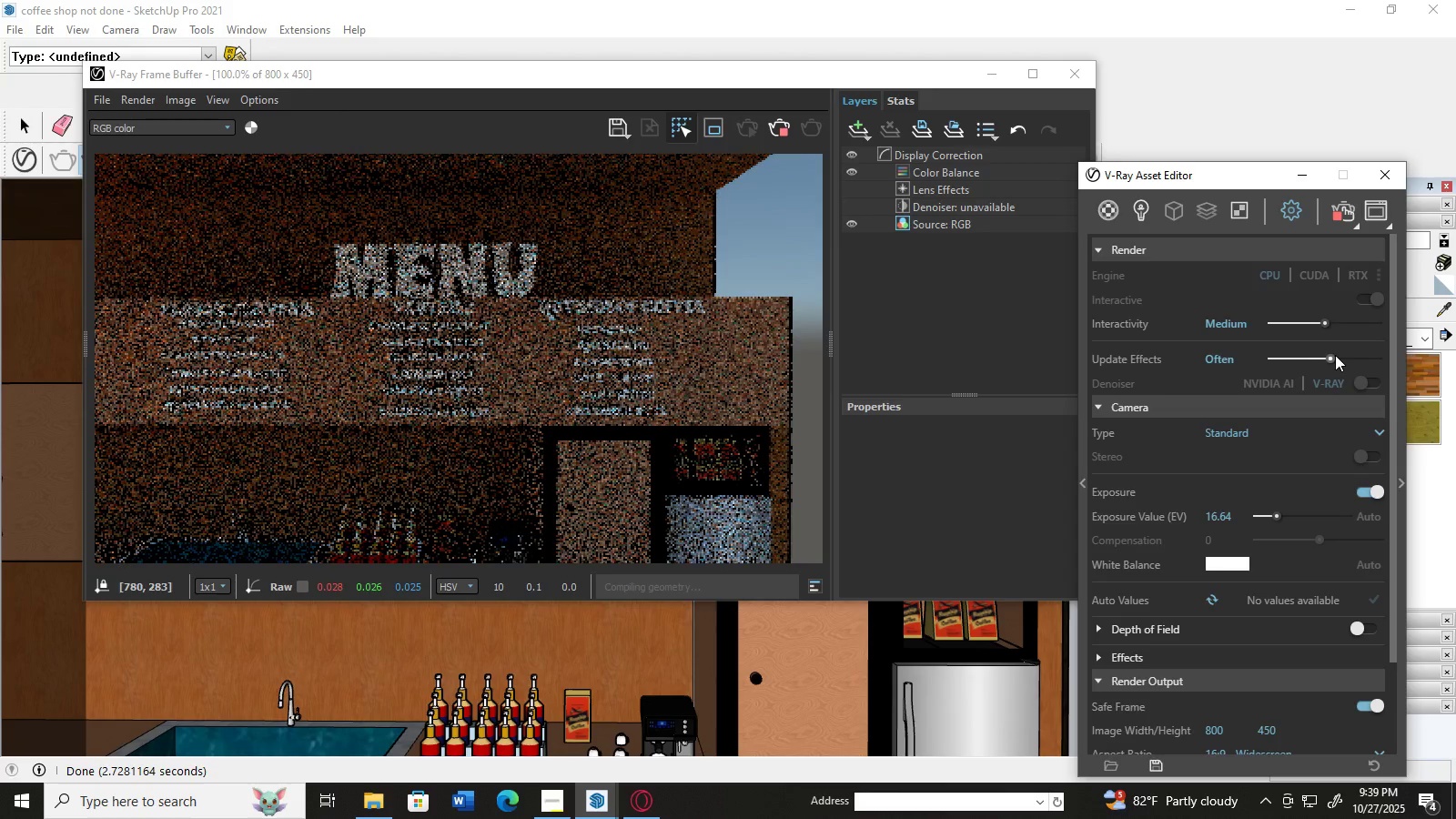 
left_click([1335, 355])
 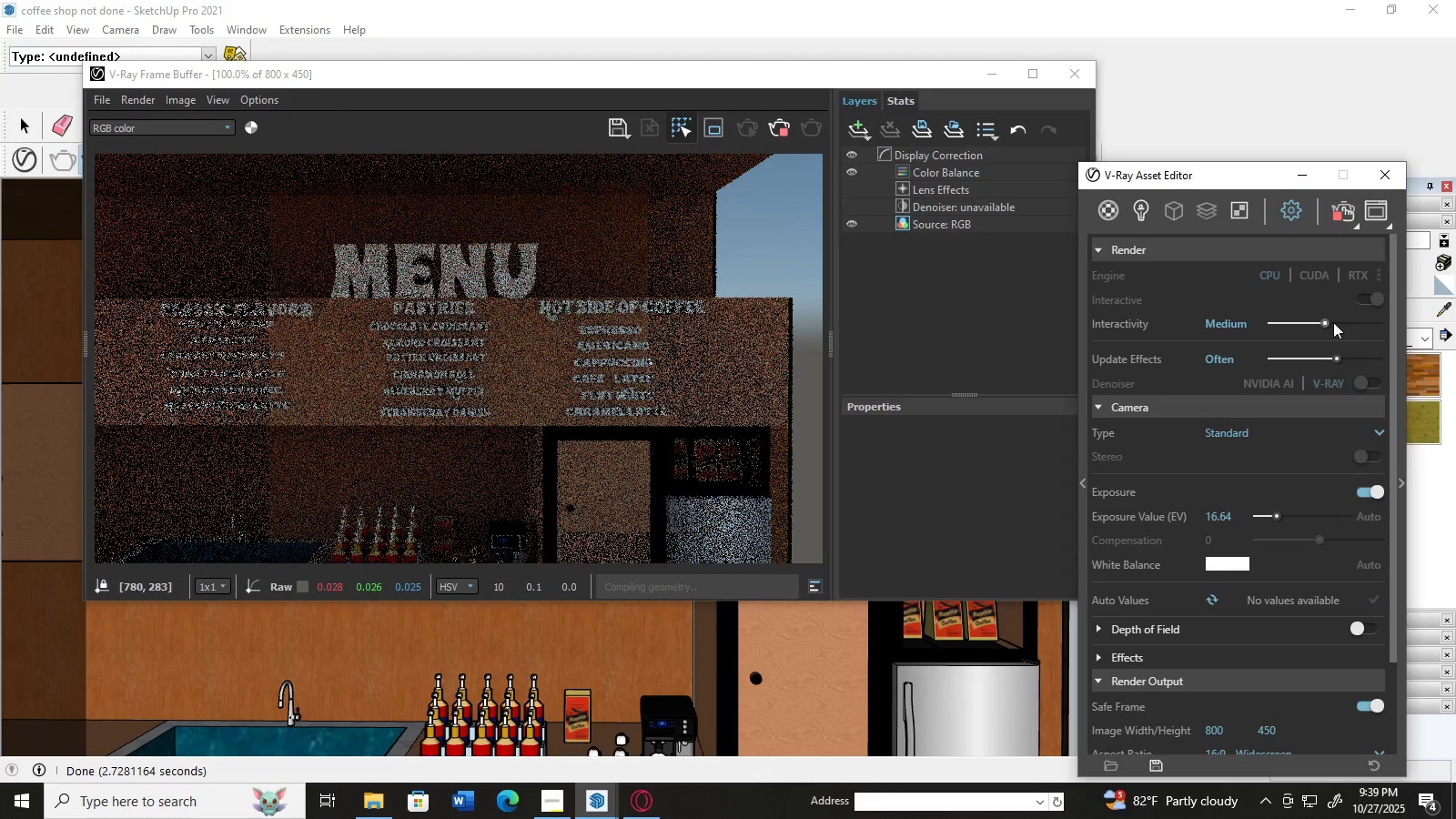 
wait(5.46)
 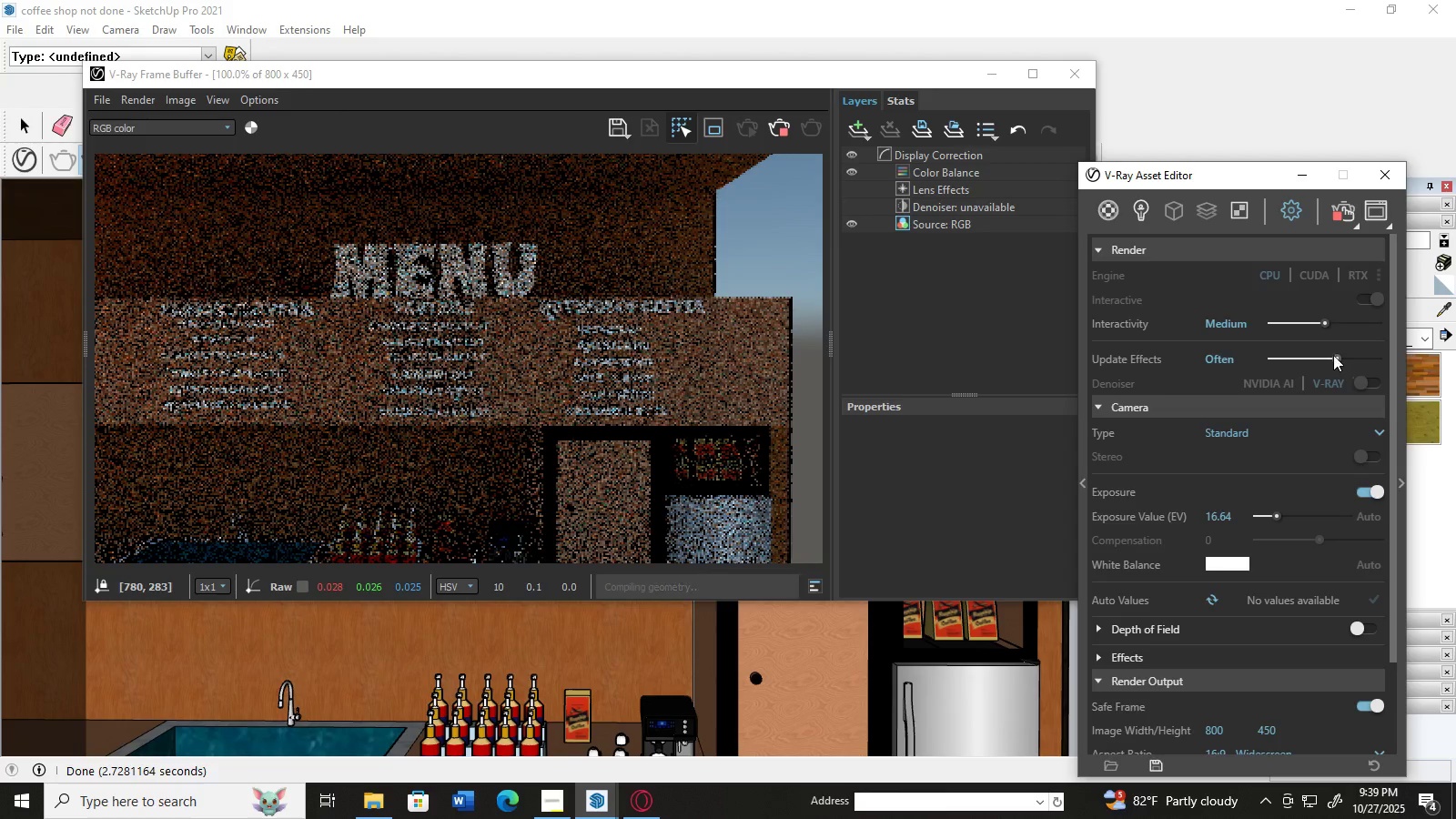 
left_click([1336, 320])
 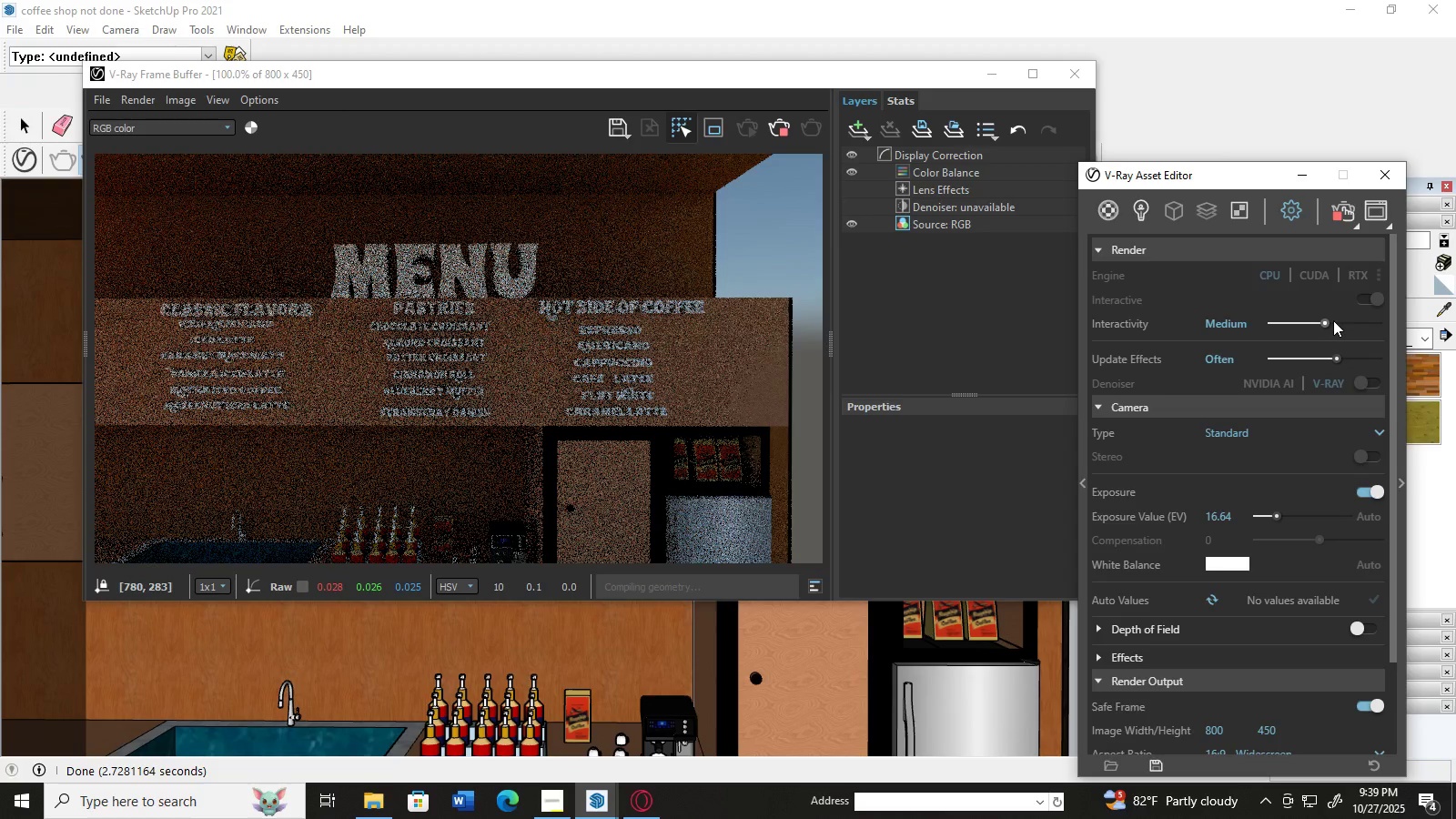 
left_click([1333, 320])
 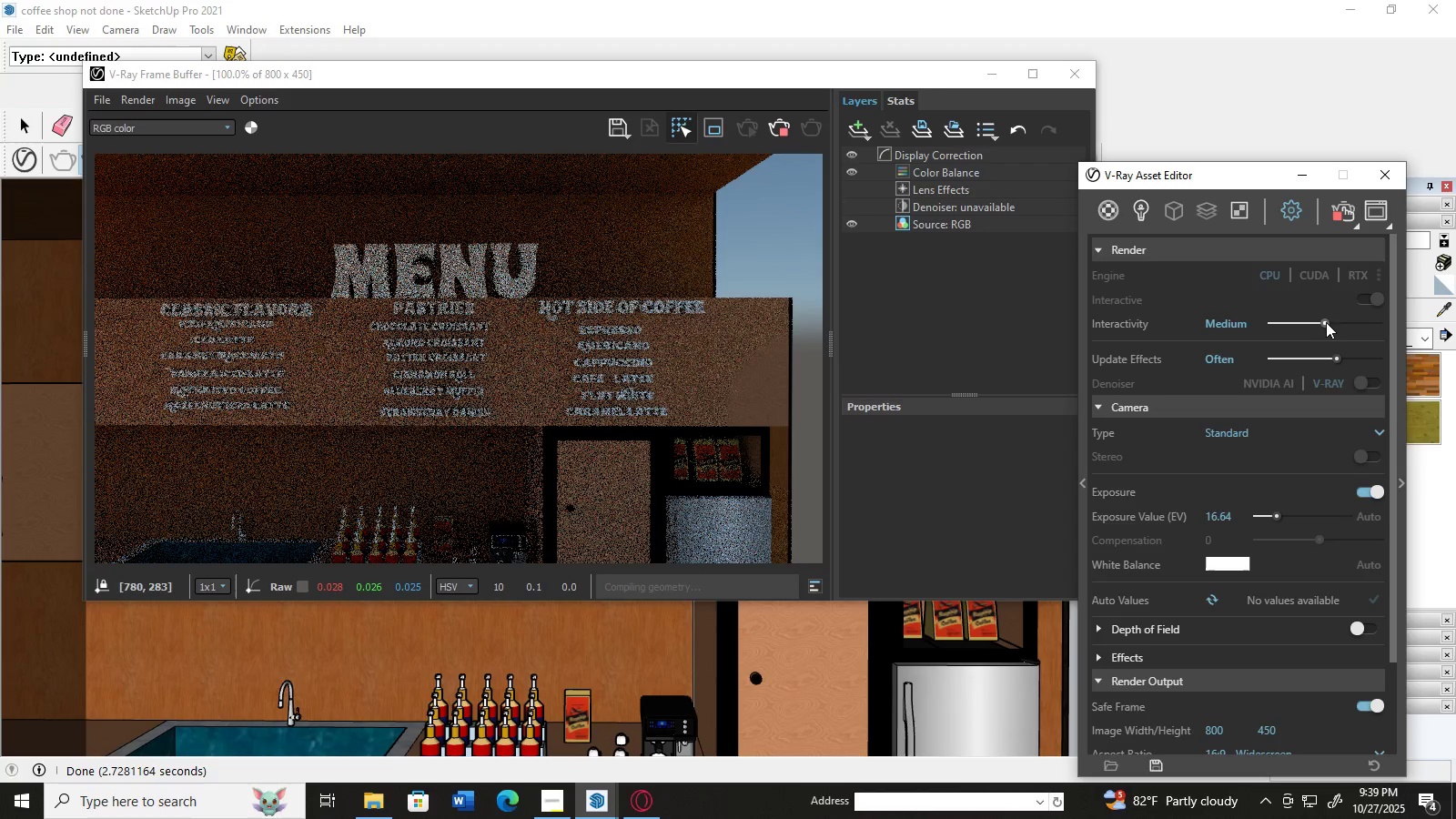 
wait(5.03)
 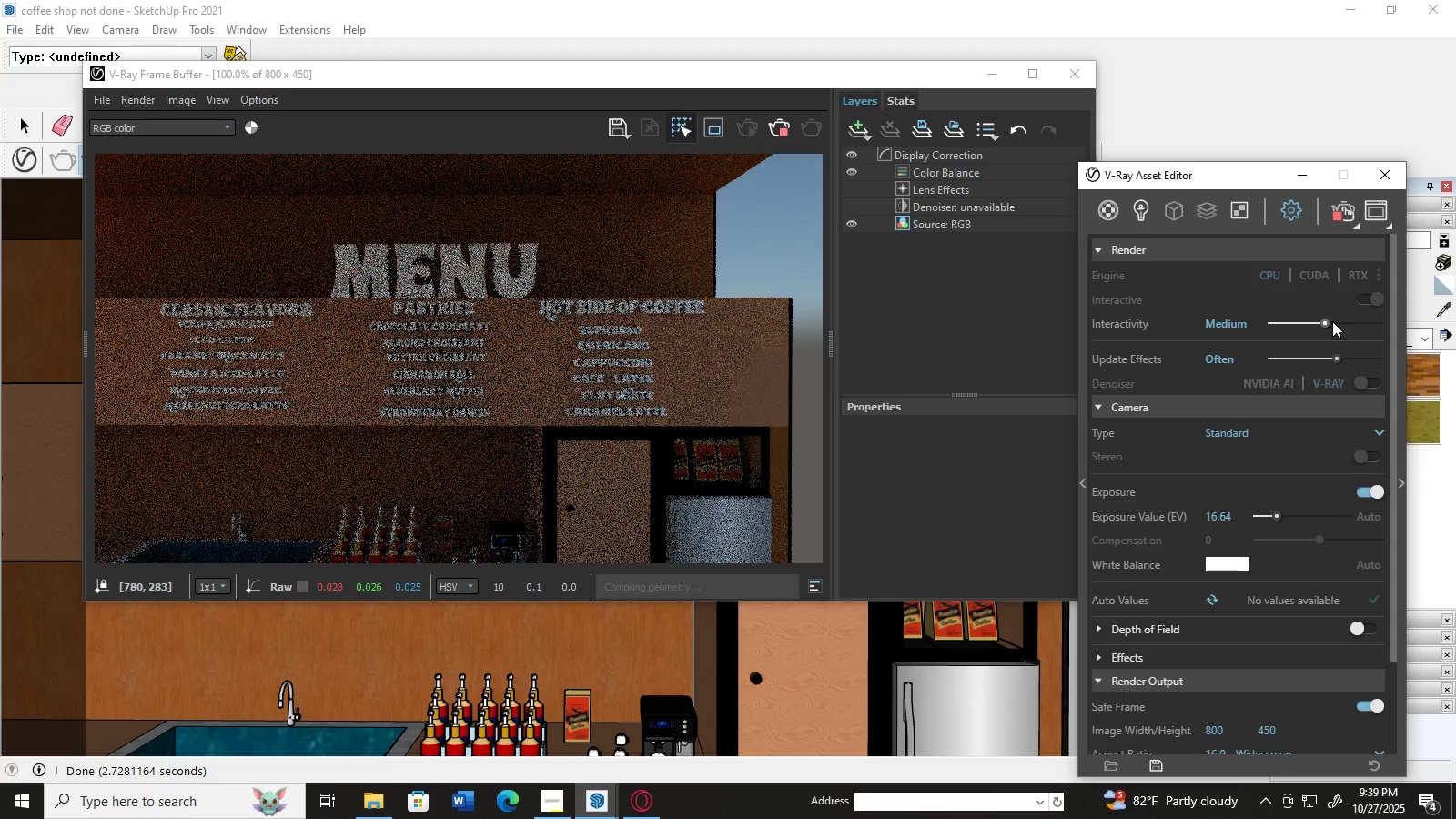 
double_click([1339, 319])
 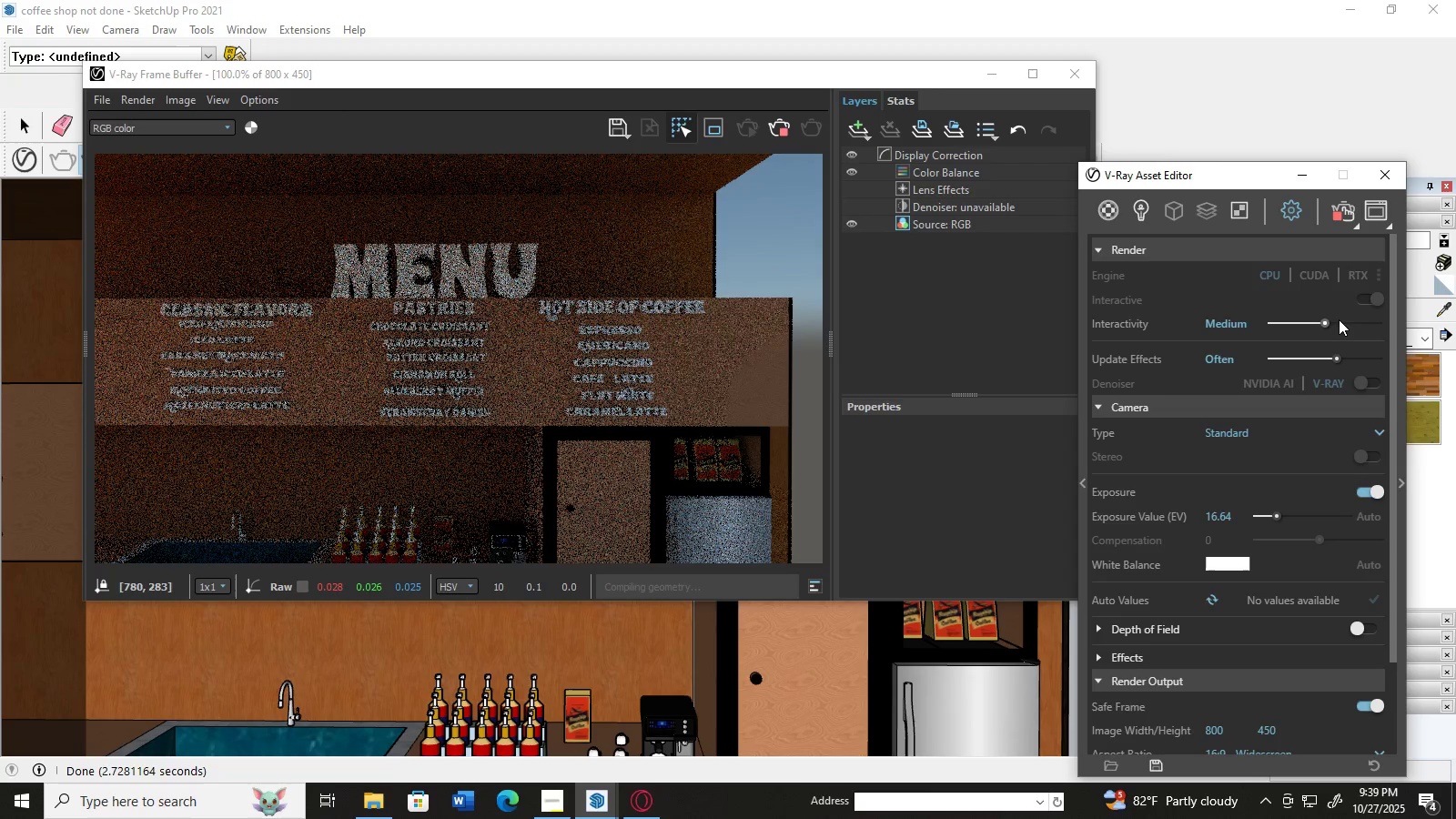 
triple_click([1339, 319])
 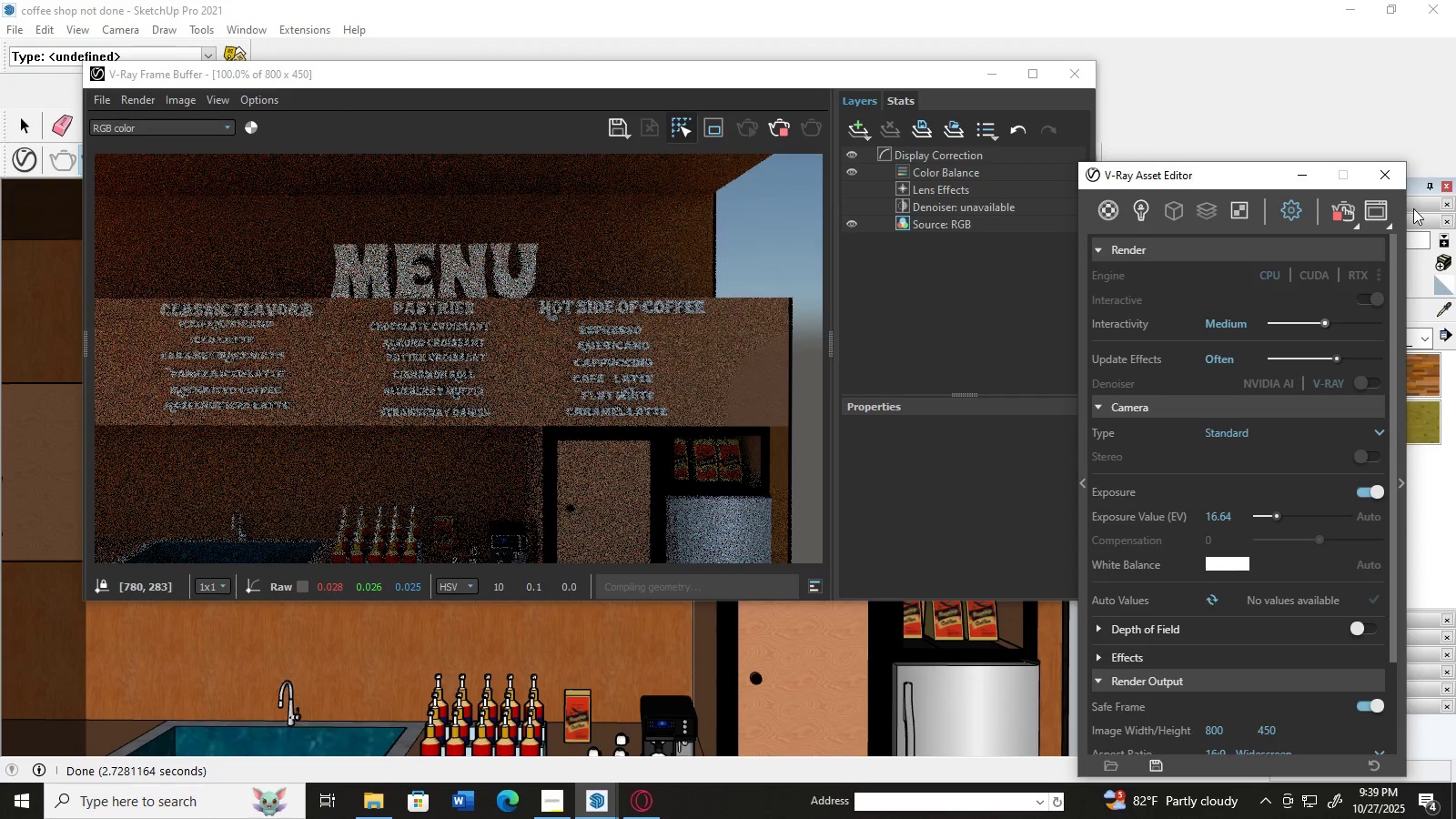 
left_click([1398, 177])
 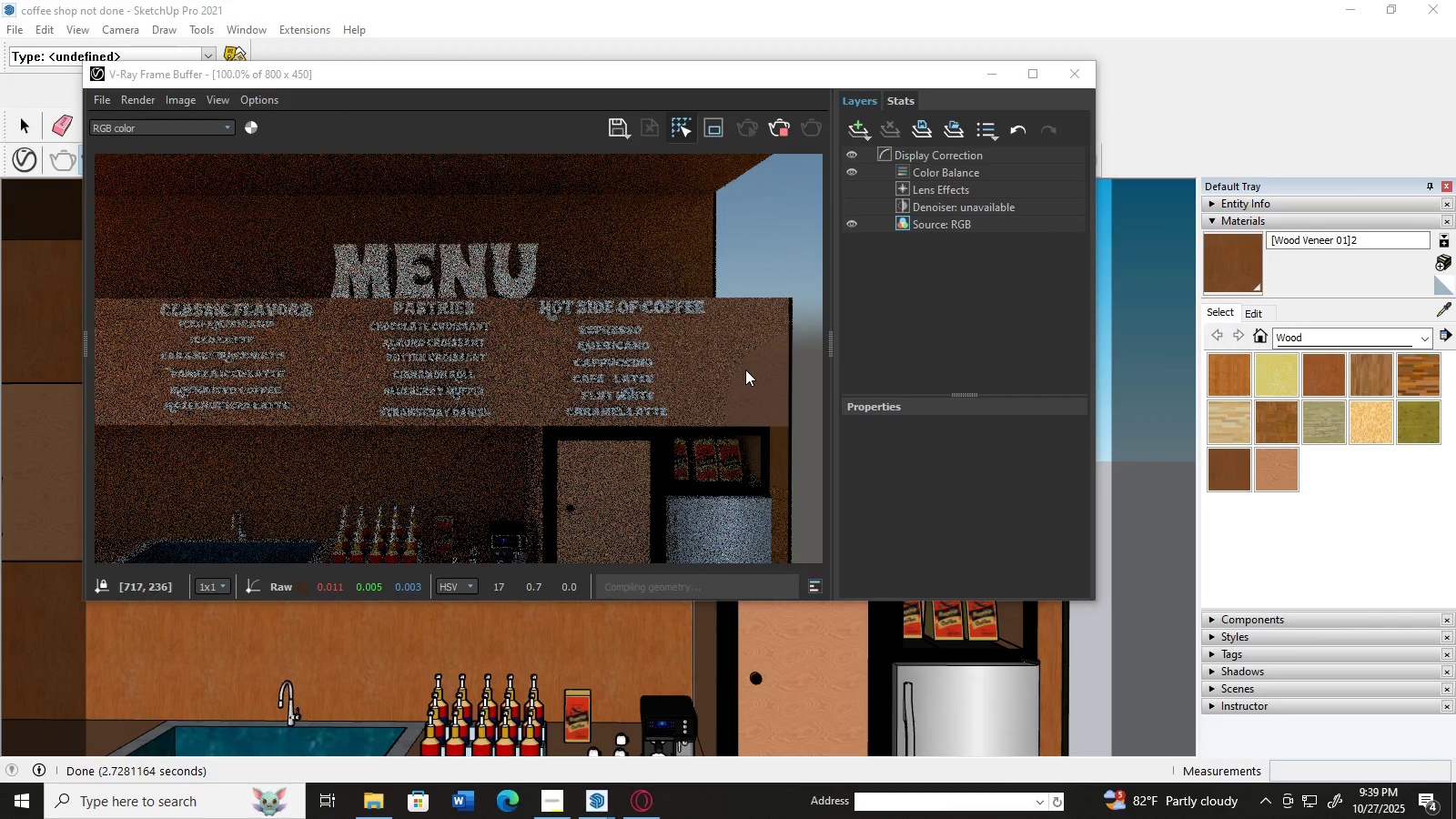 
left_click([741, 369])
 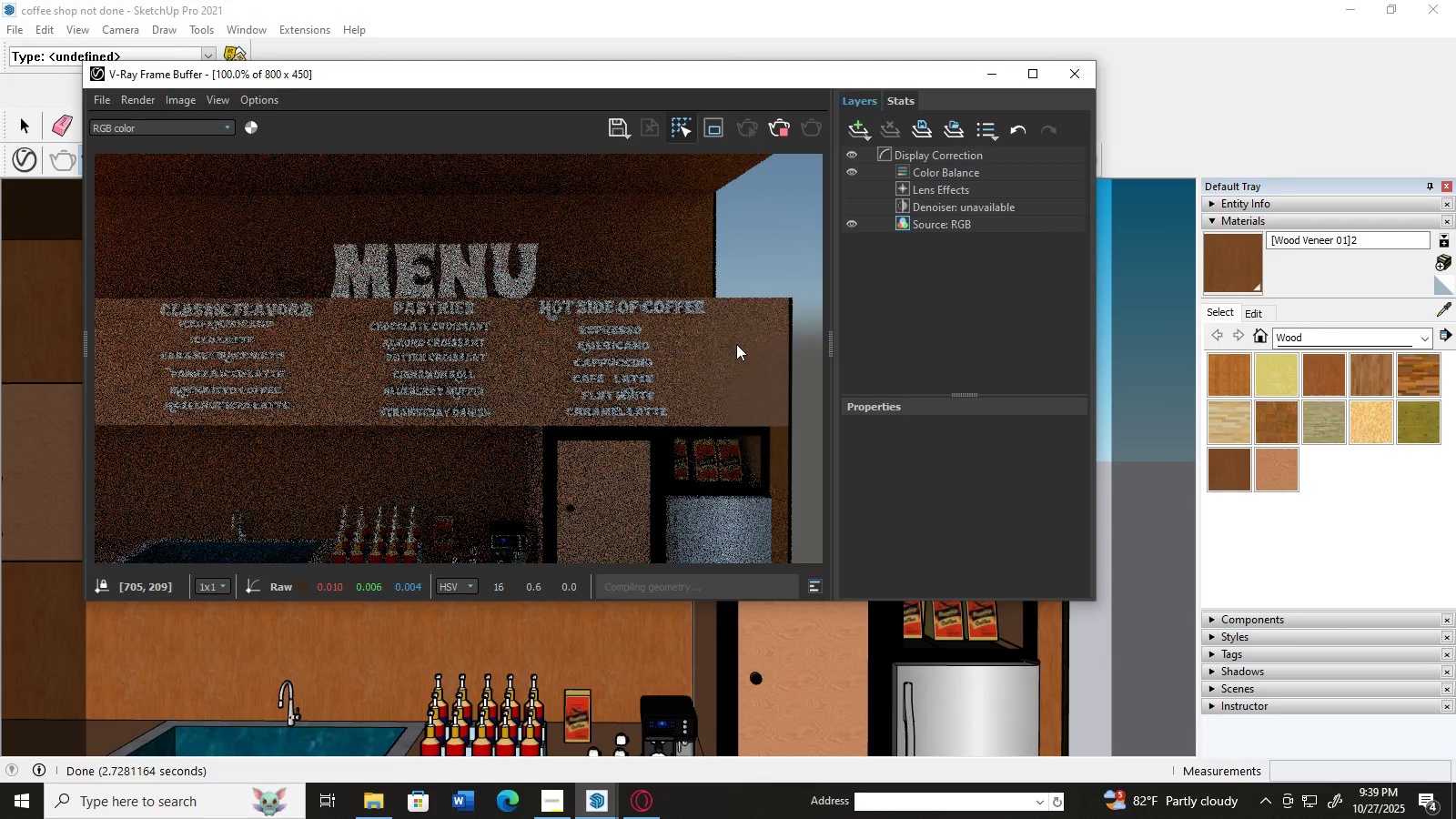 
left_click([736, 344])
 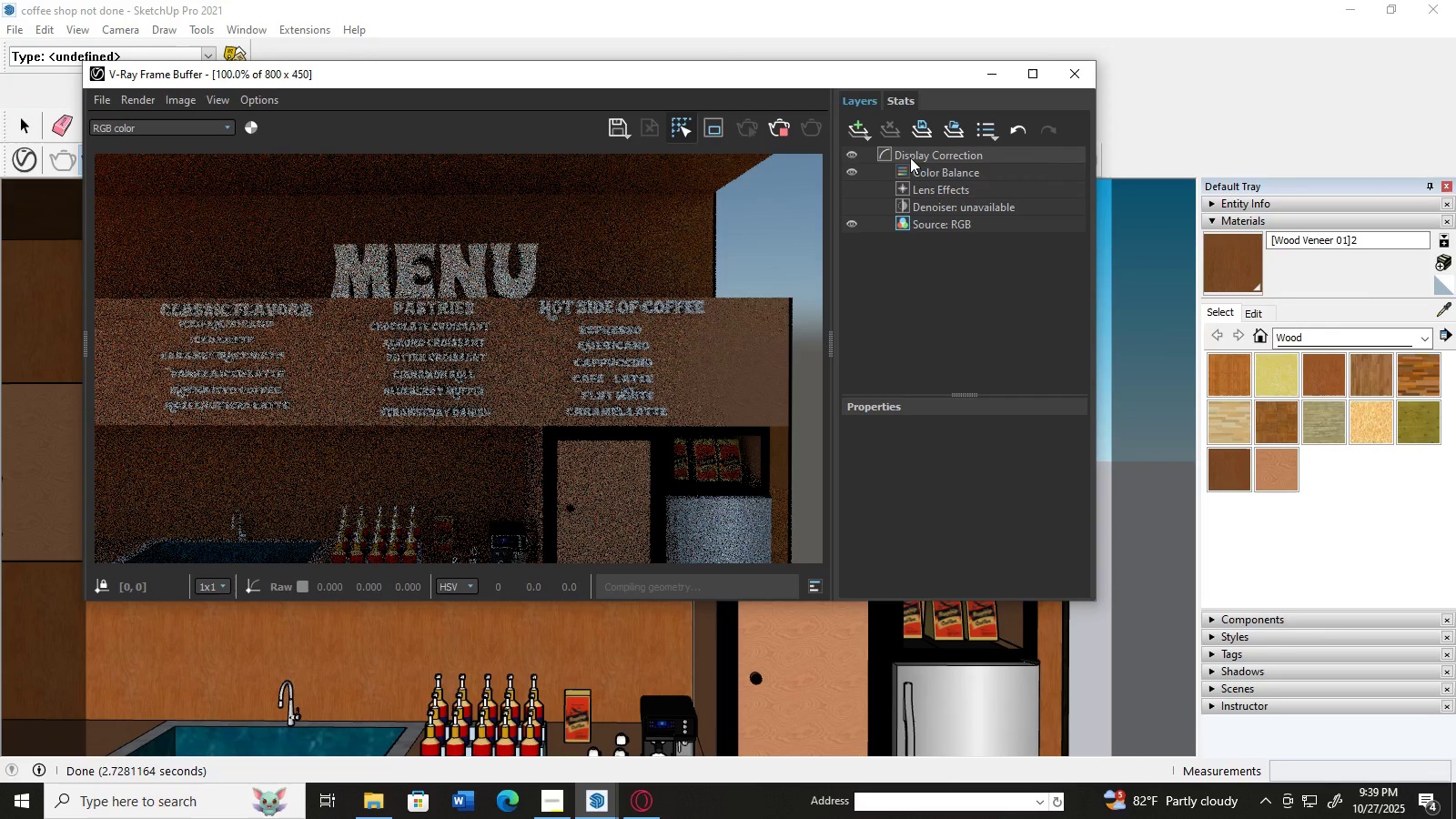 
left_click([910, 157])
 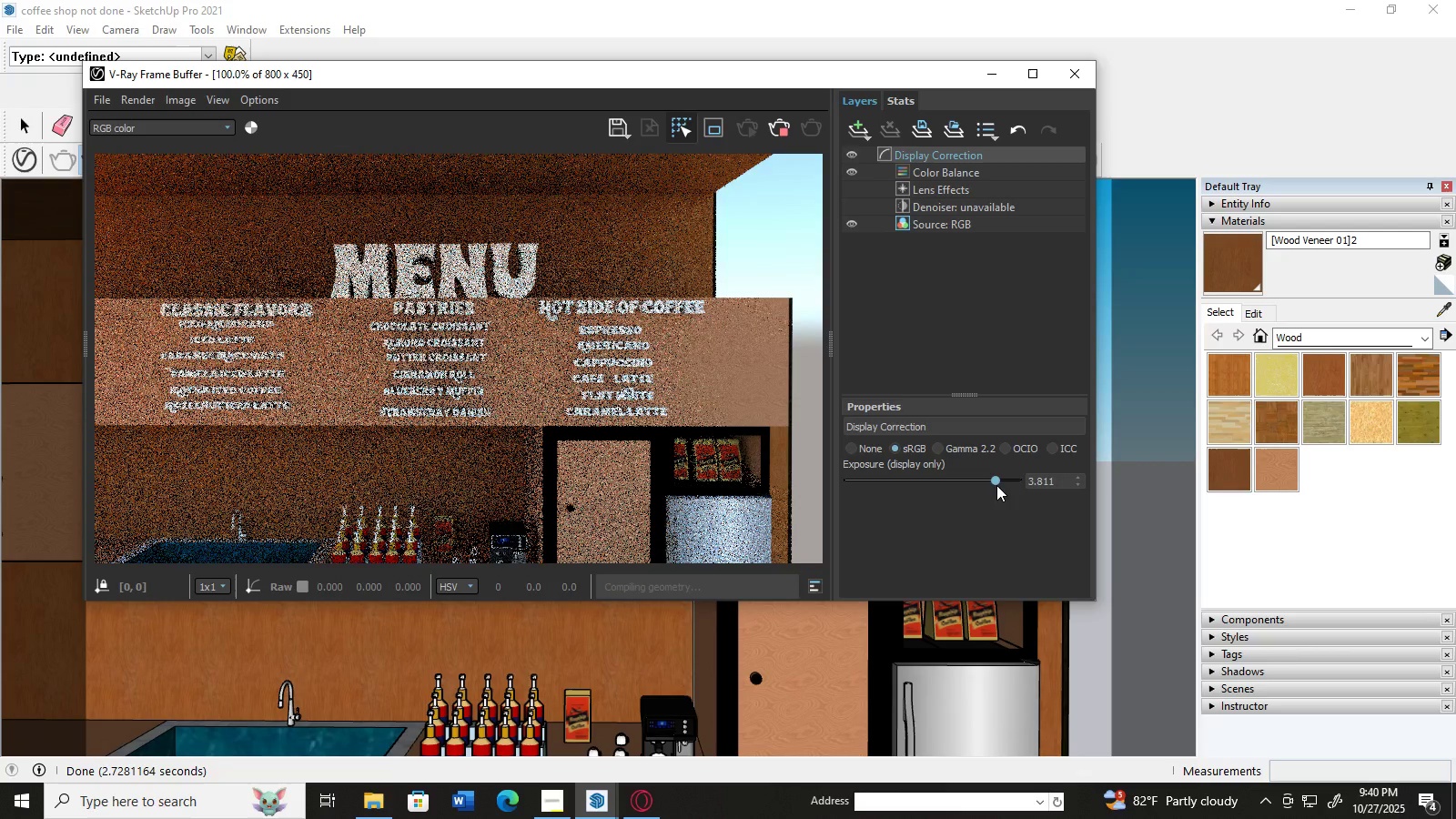 
wait(5.55)
 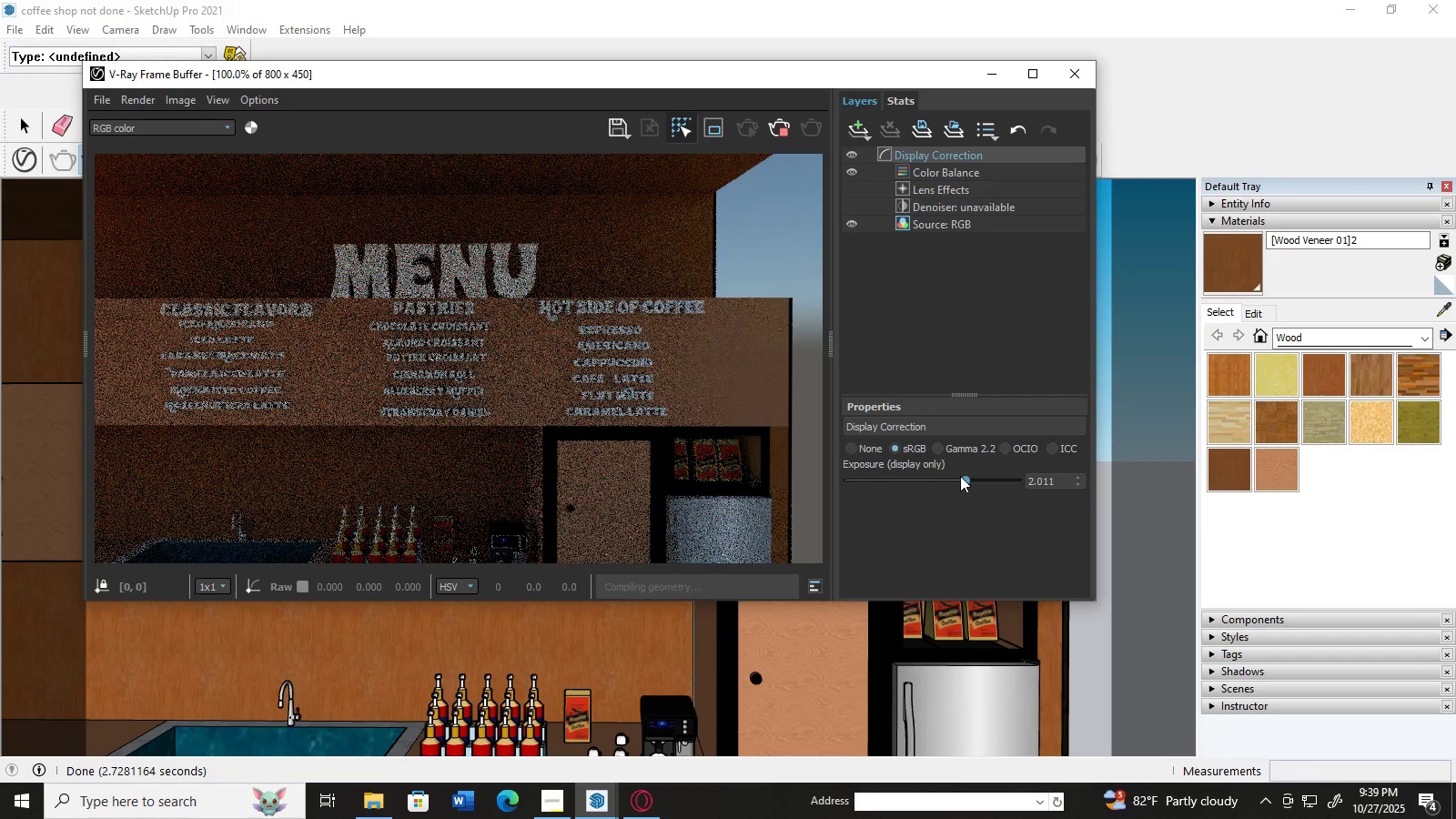 
double_click([686, 460])
 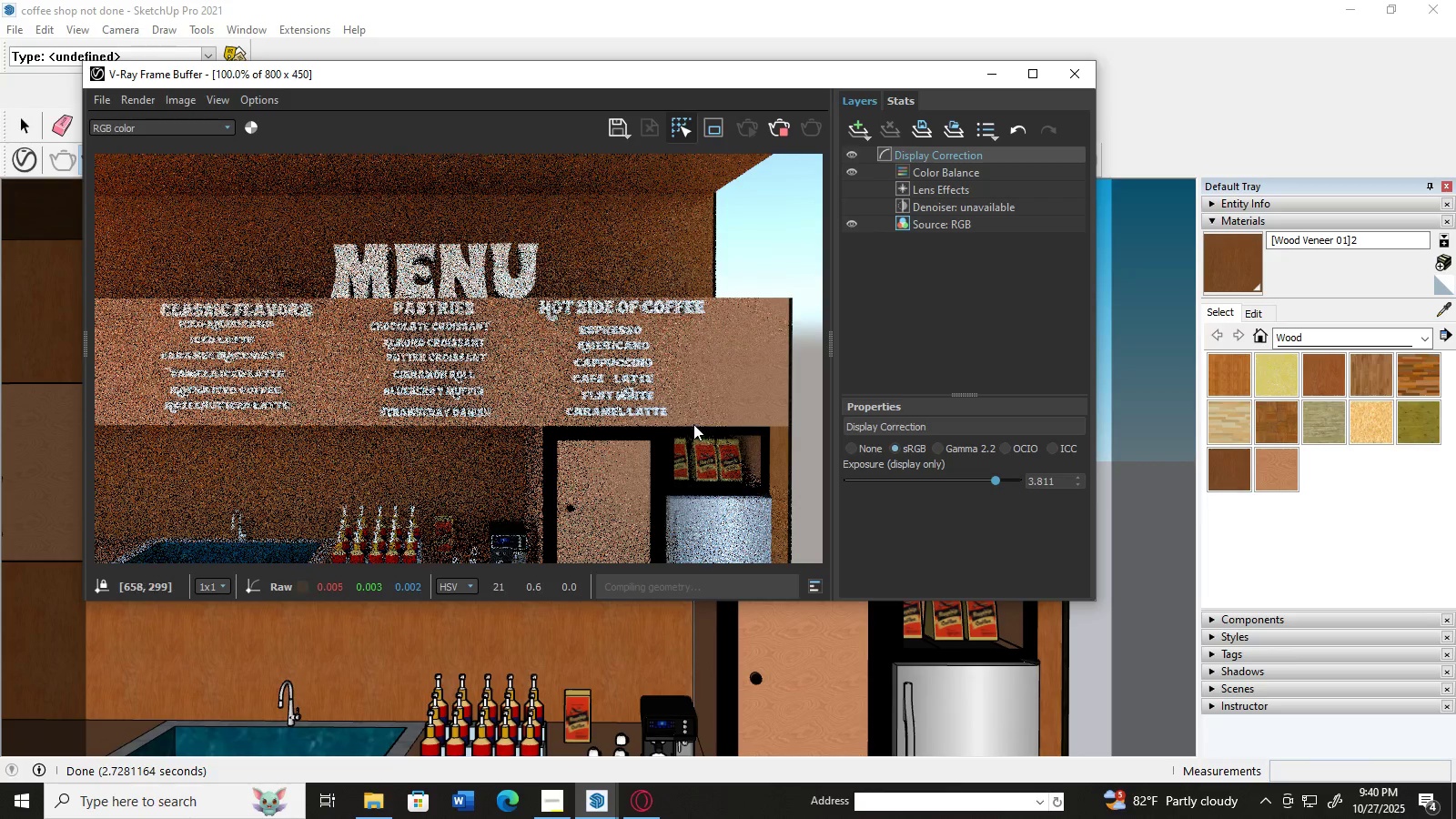 
triple_click([693, 426])
 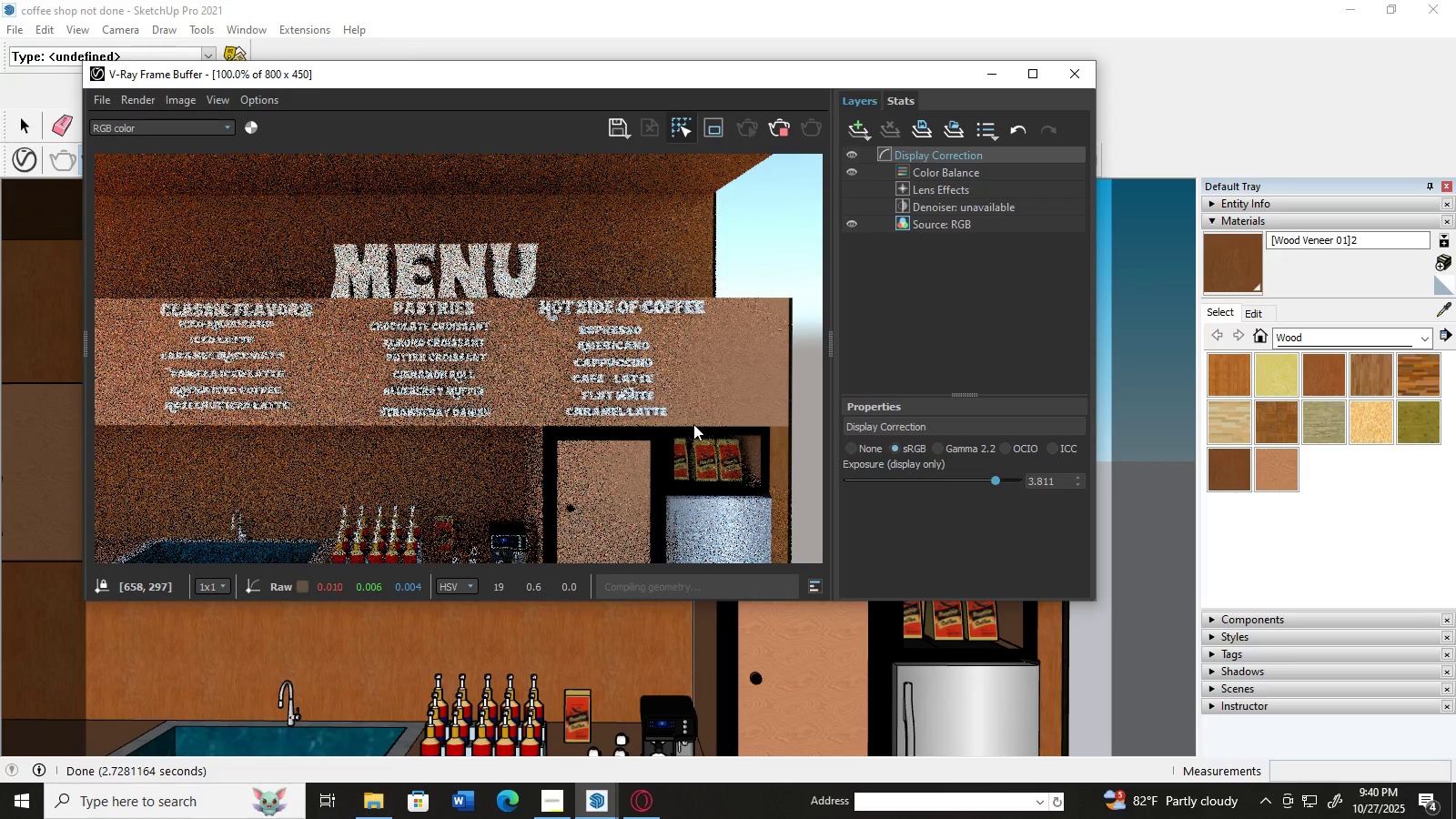 
triple_click([693, 424])
 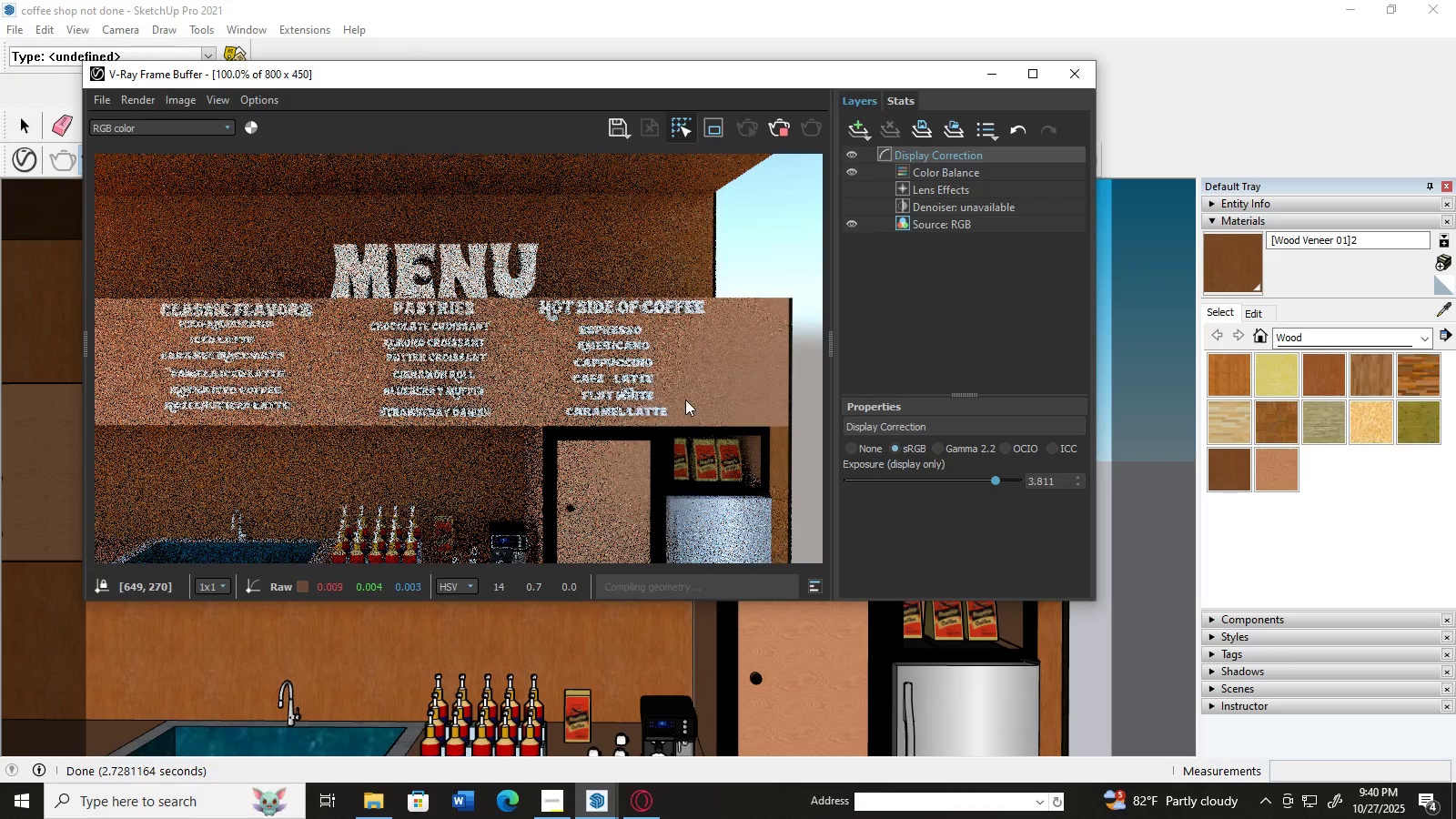 
triple_click([685, 399])
 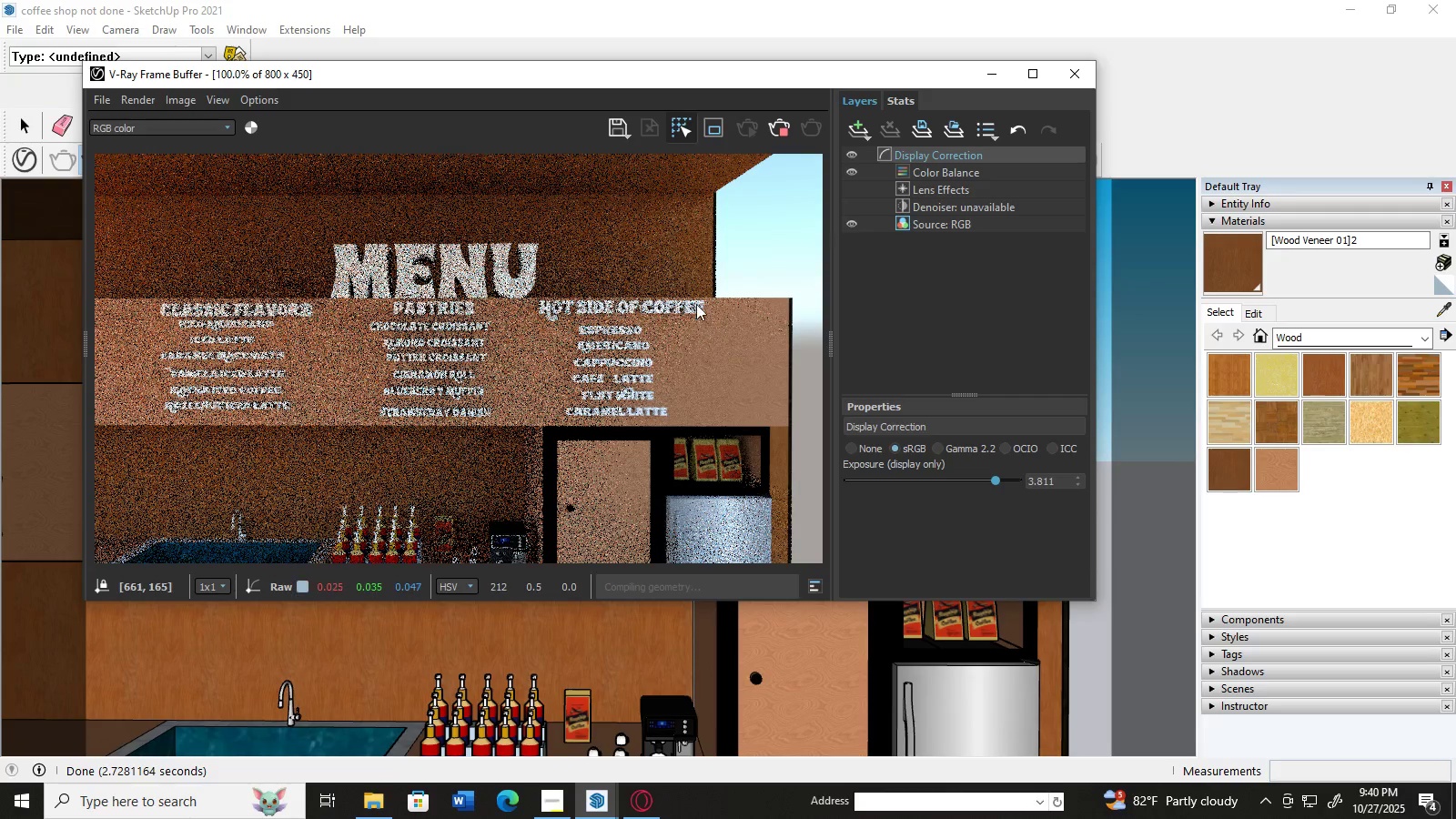 
triple_click([696, 304])
 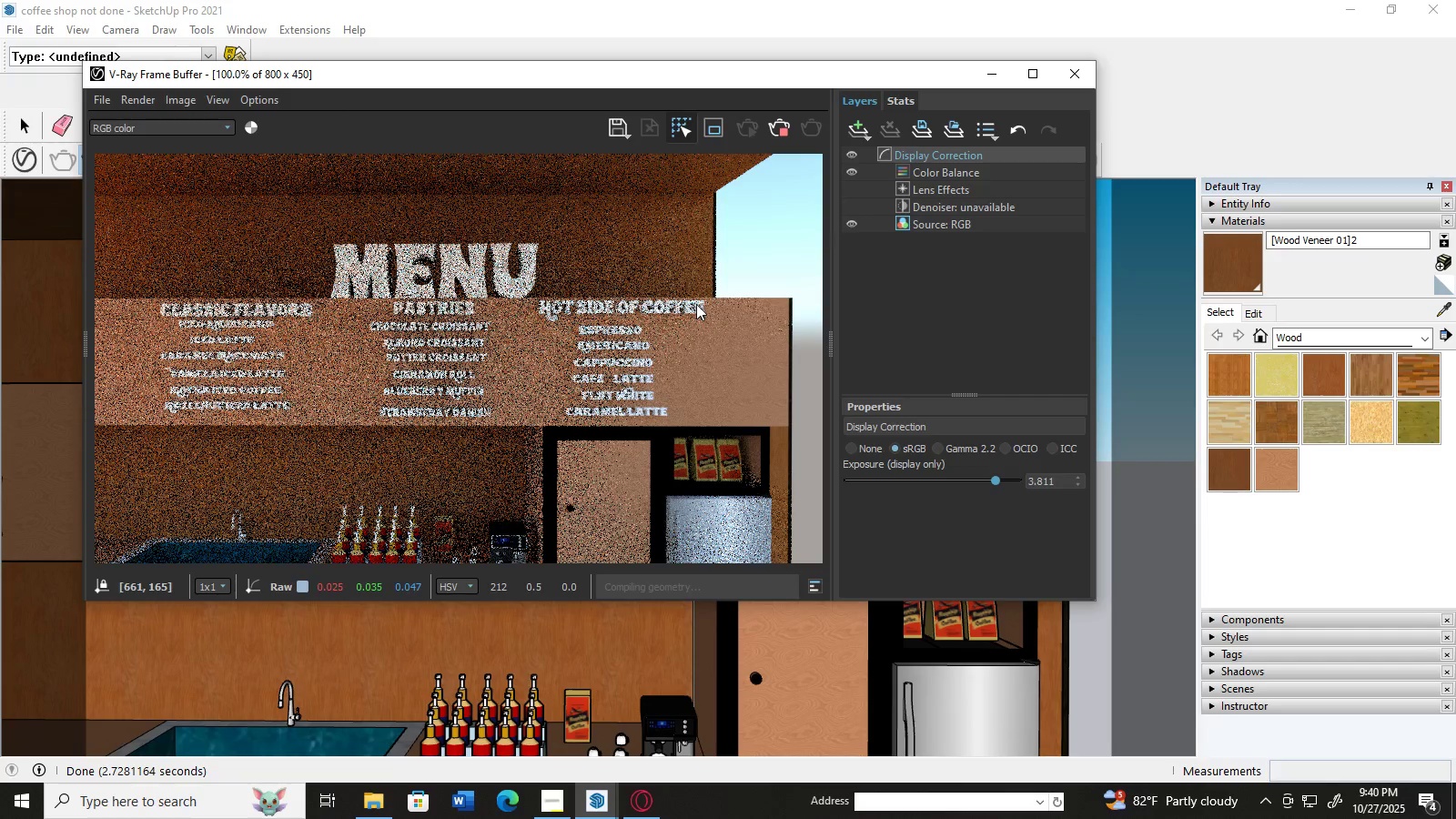 
triple_click([696, 304])
 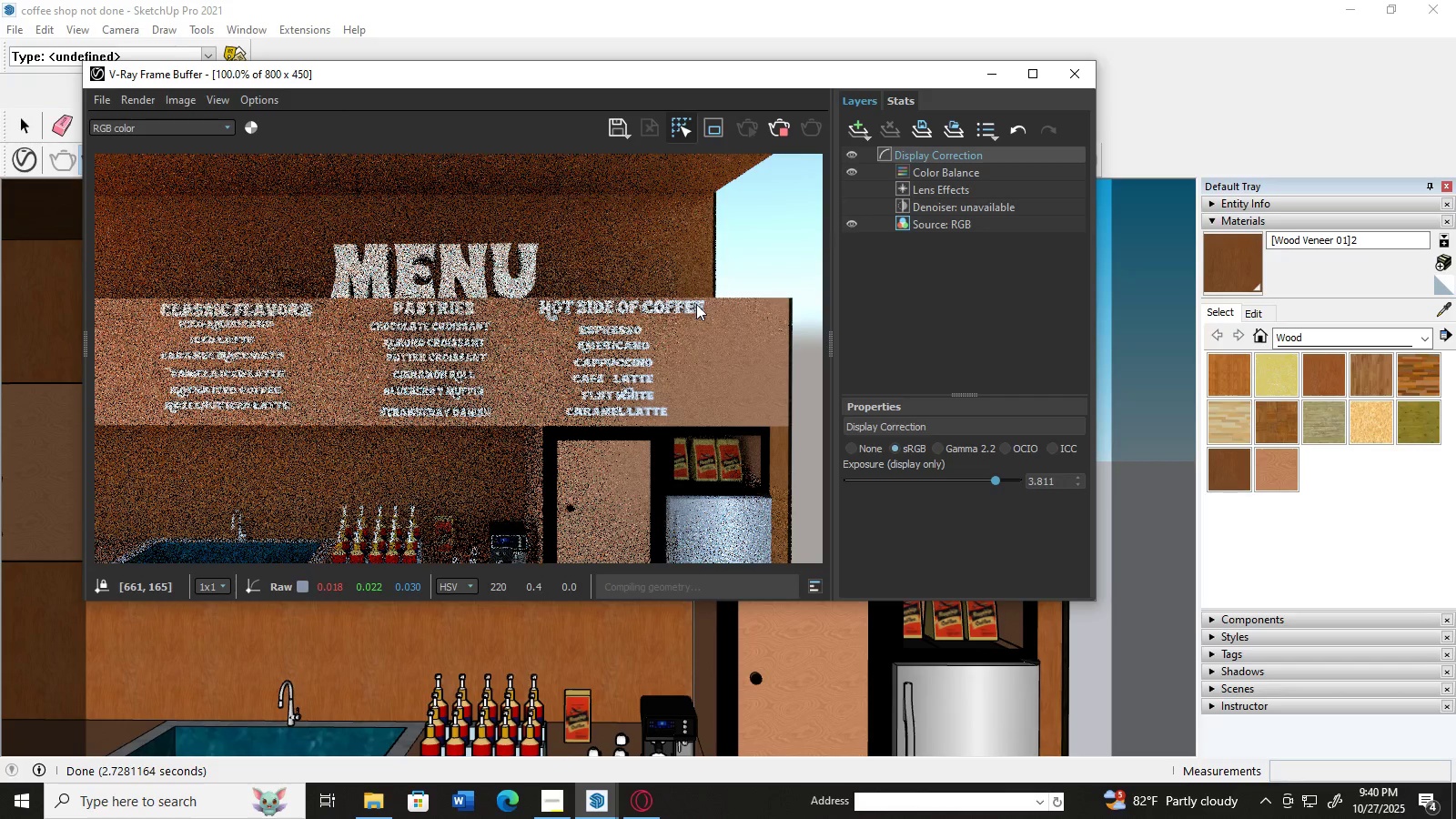 
triple_click([696, 304])
 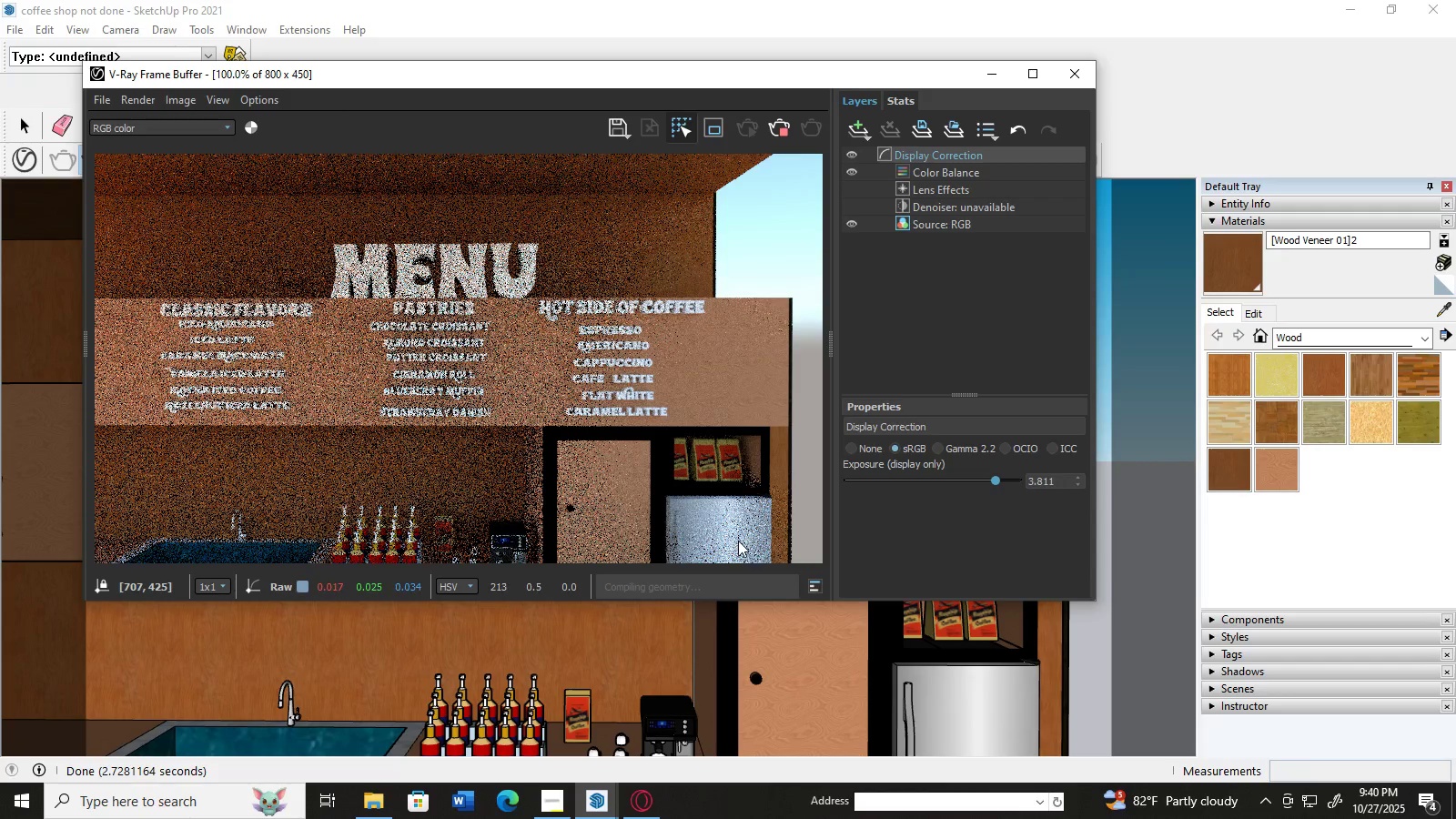 
triple_click([715, 552])
 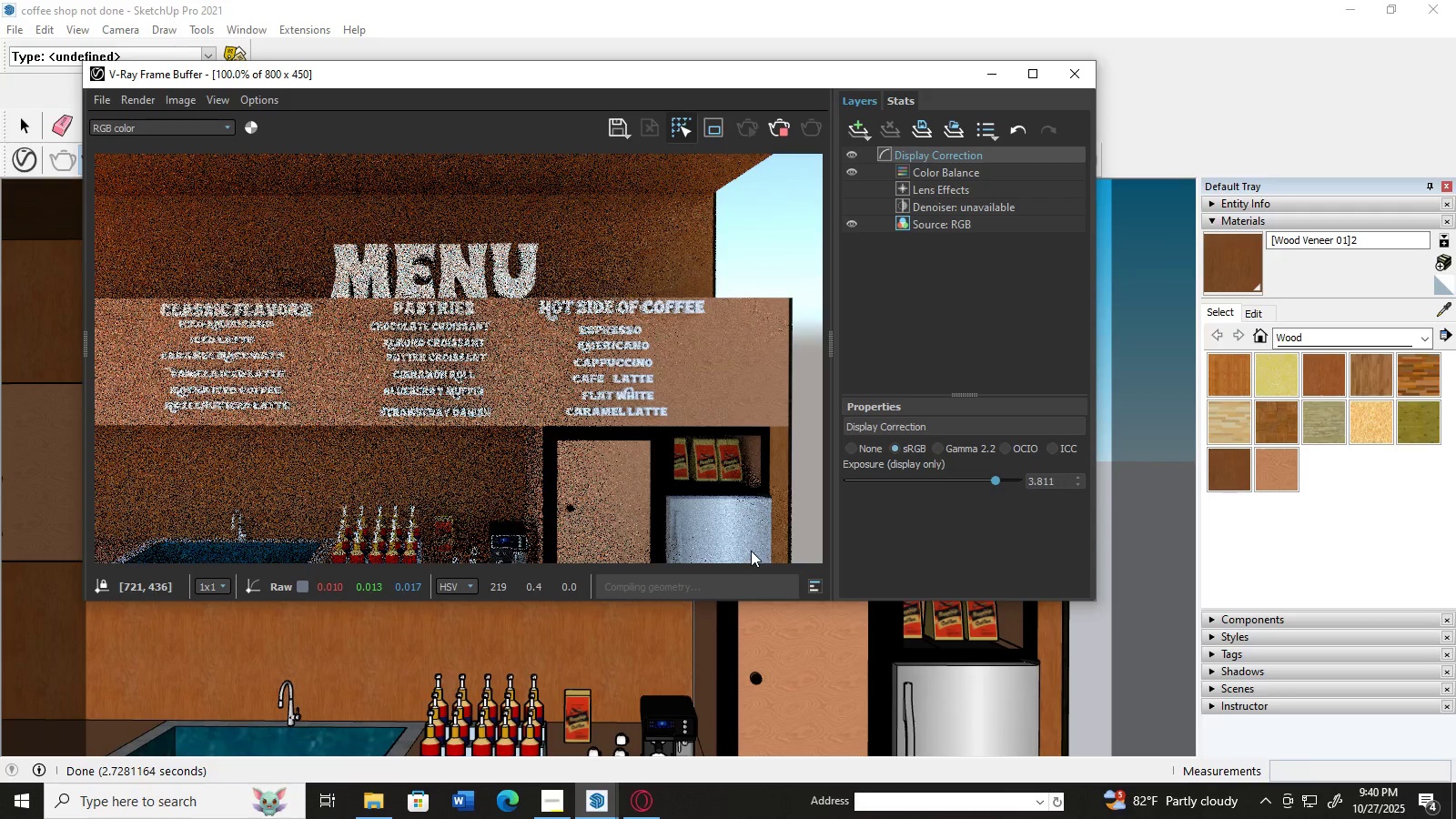 
triple_click([751, 551])
 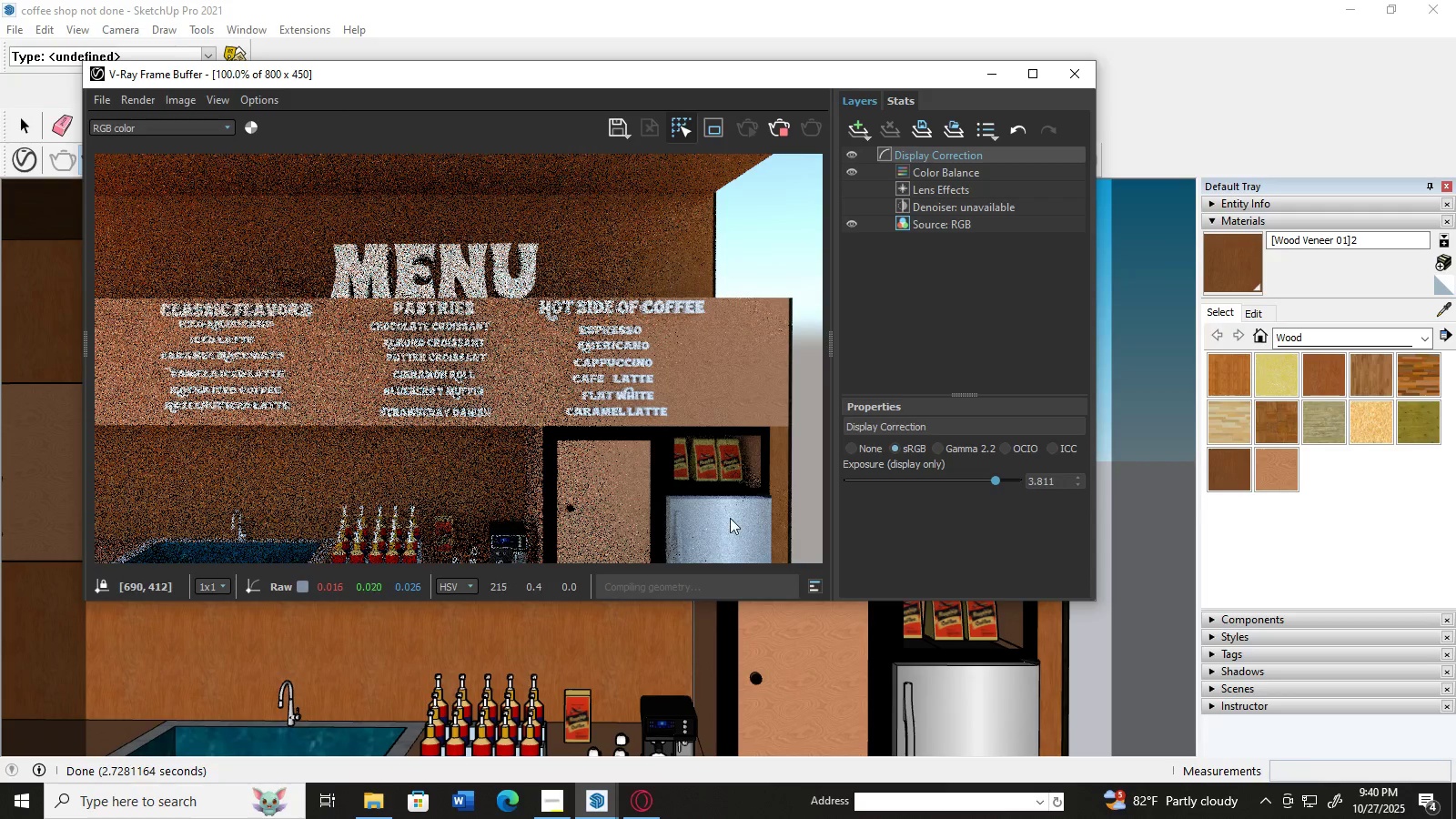 
triple_click([731, 516])
 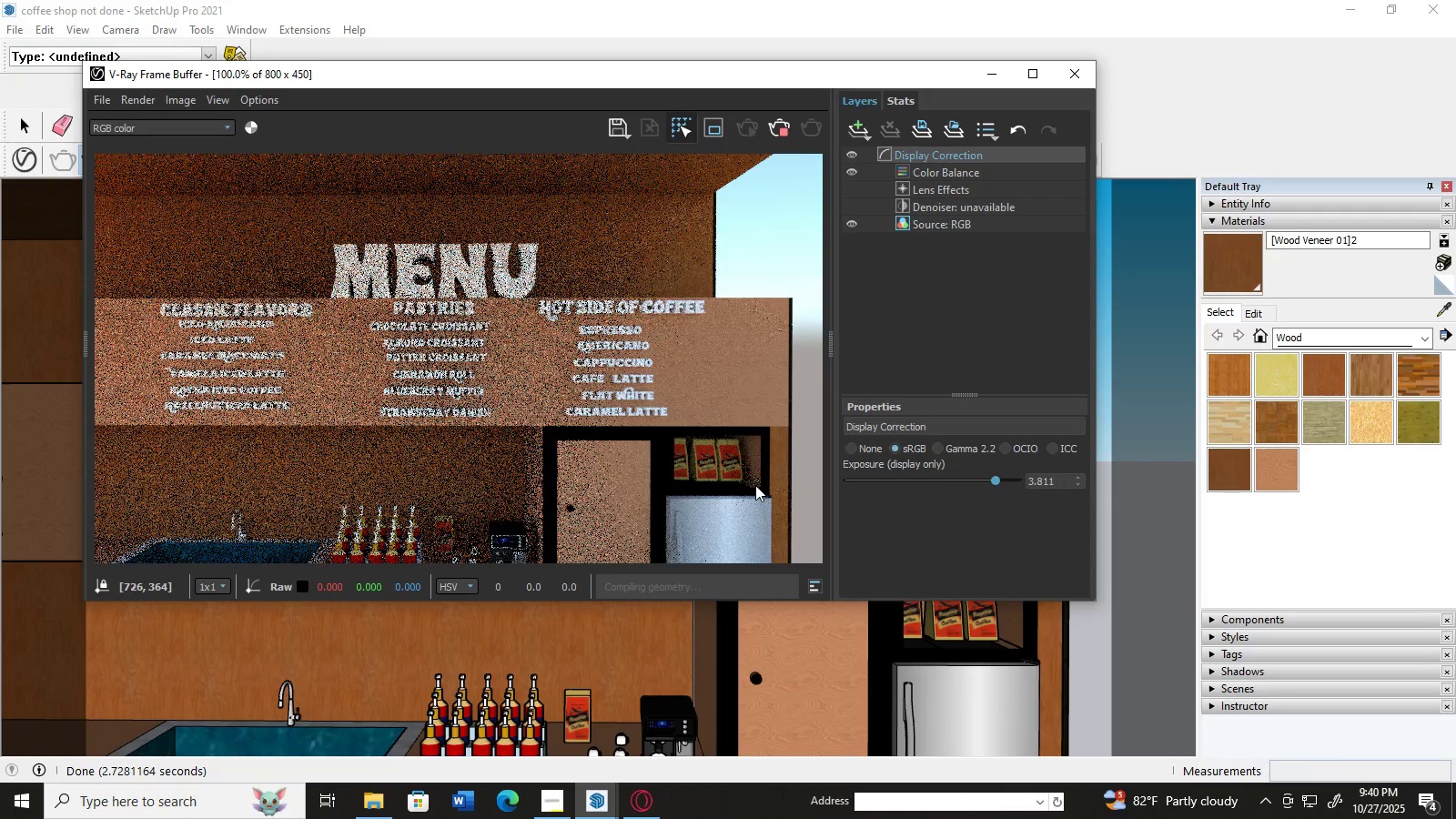 
triple_click([755, 485])
 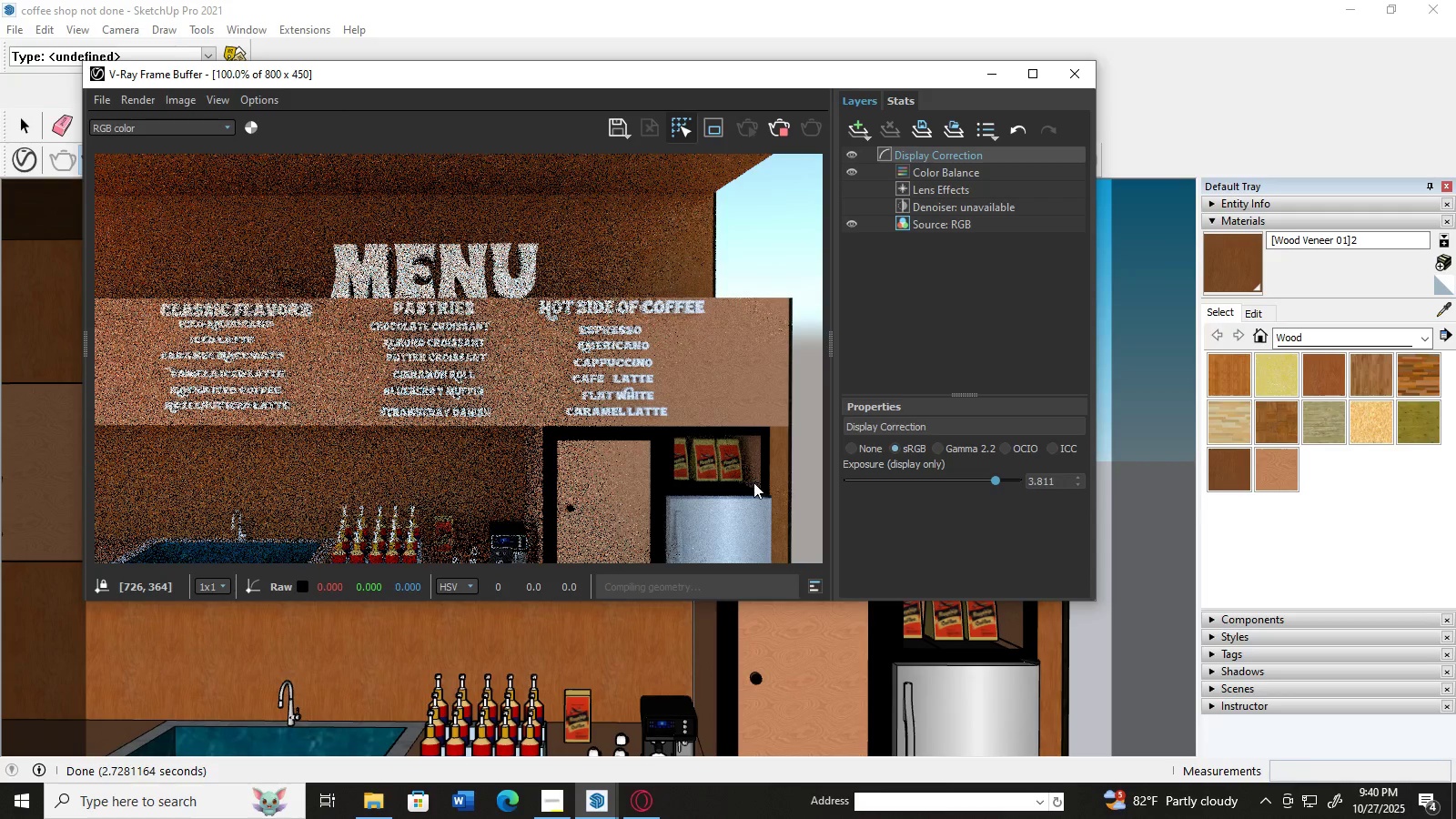 
triple_click([755, 485])
 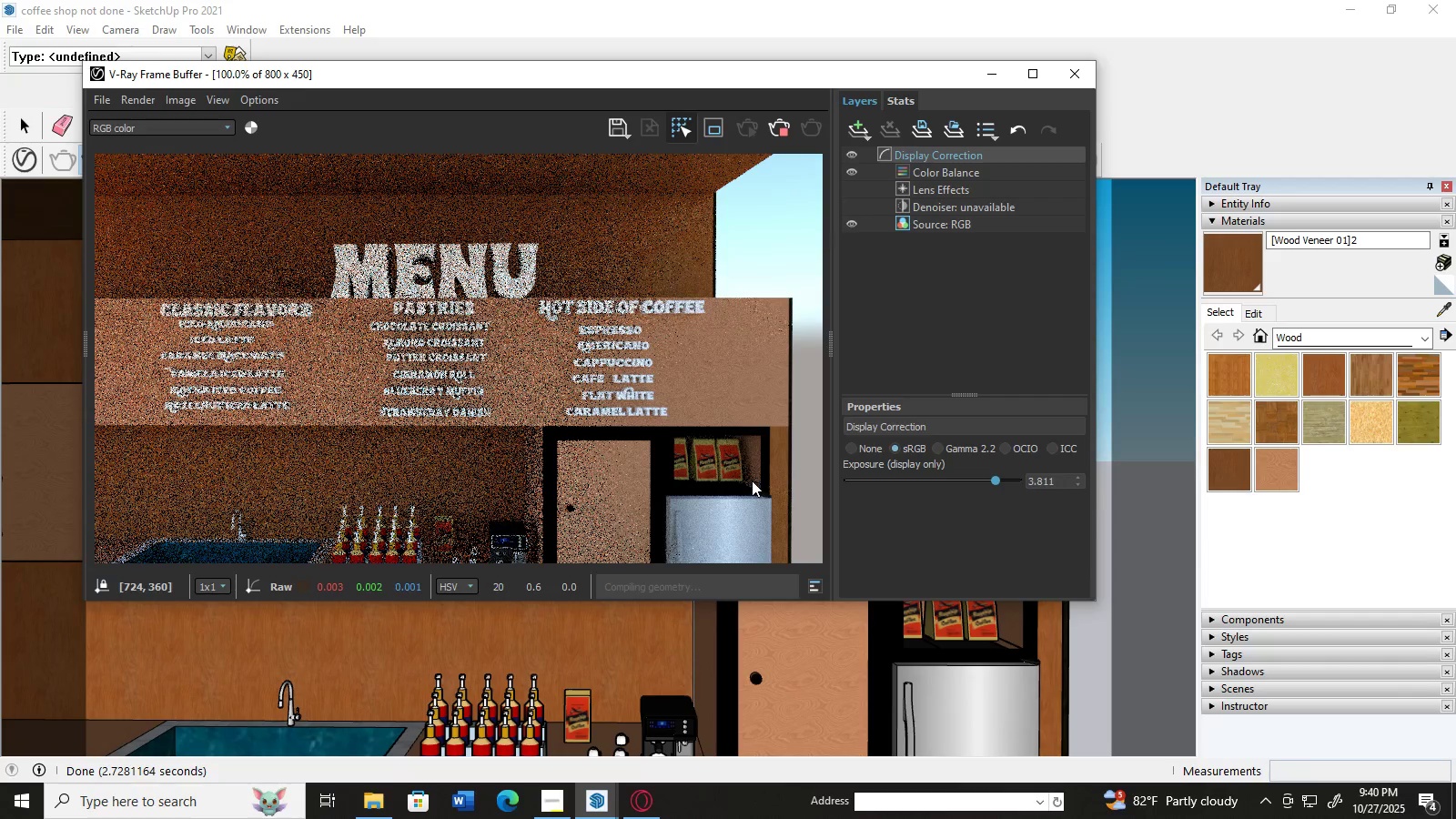 
triple_click([753, 481])
 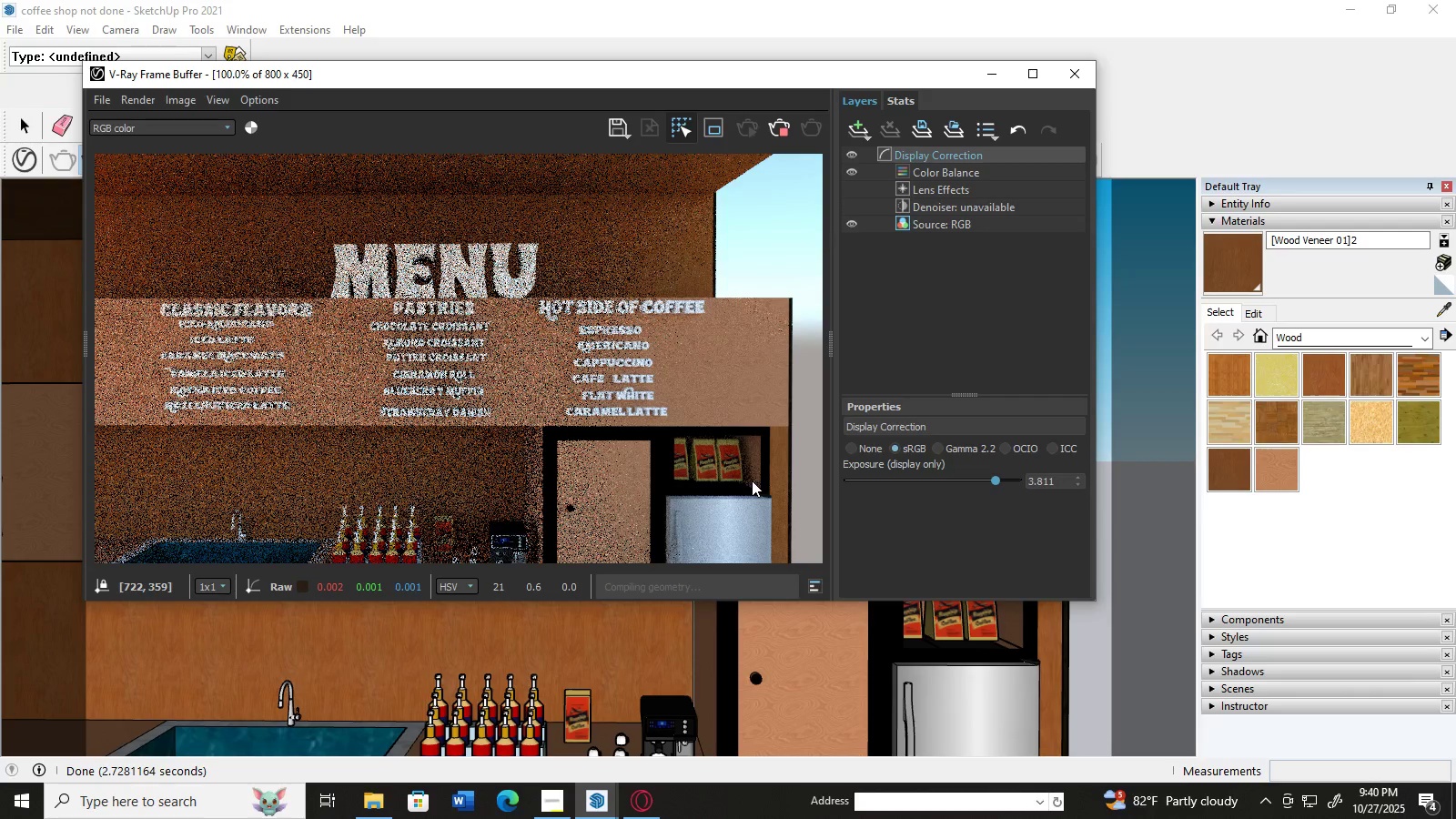 
triple_click([752, 480])
 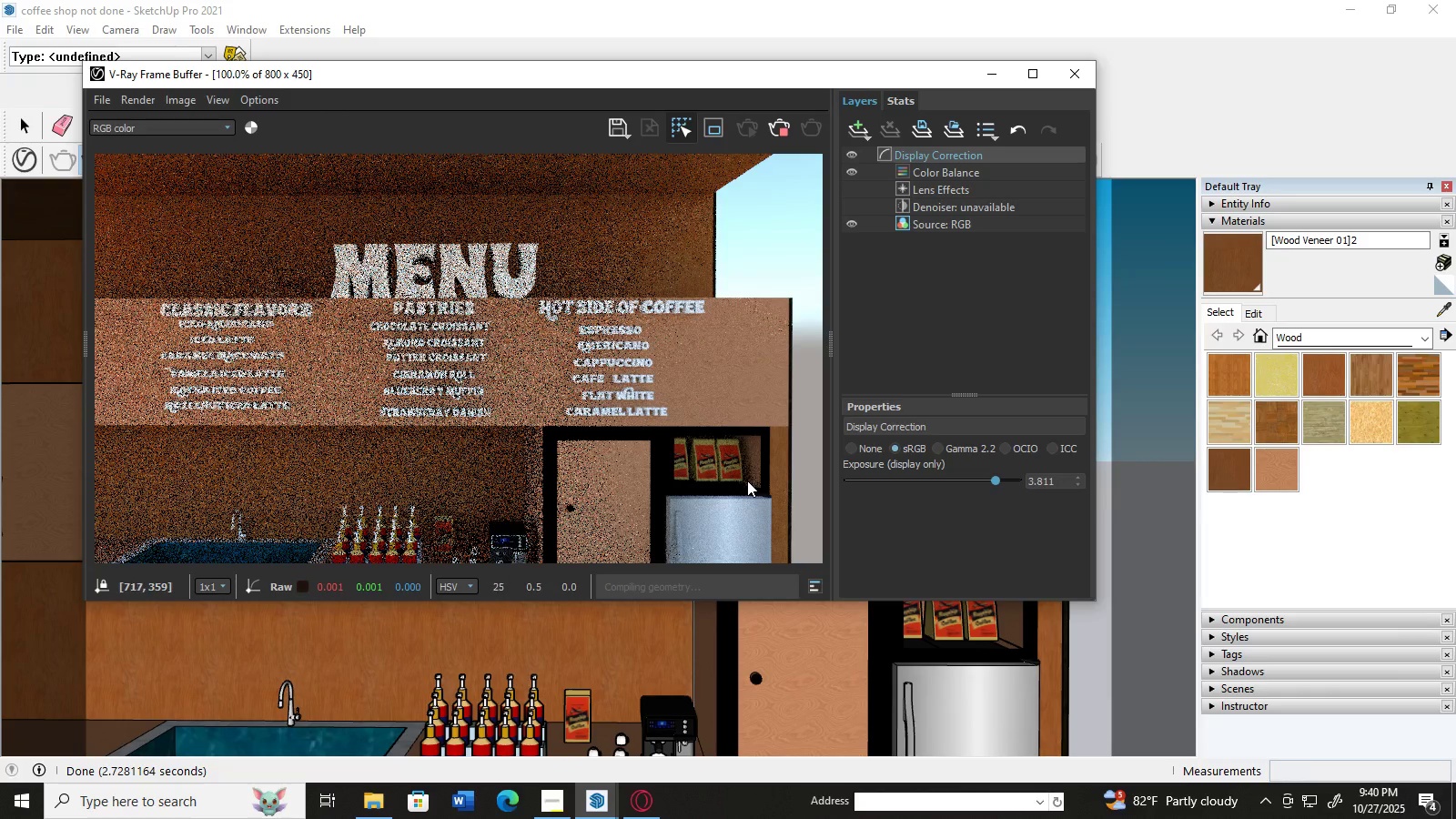 
triple_click([747, 480])
 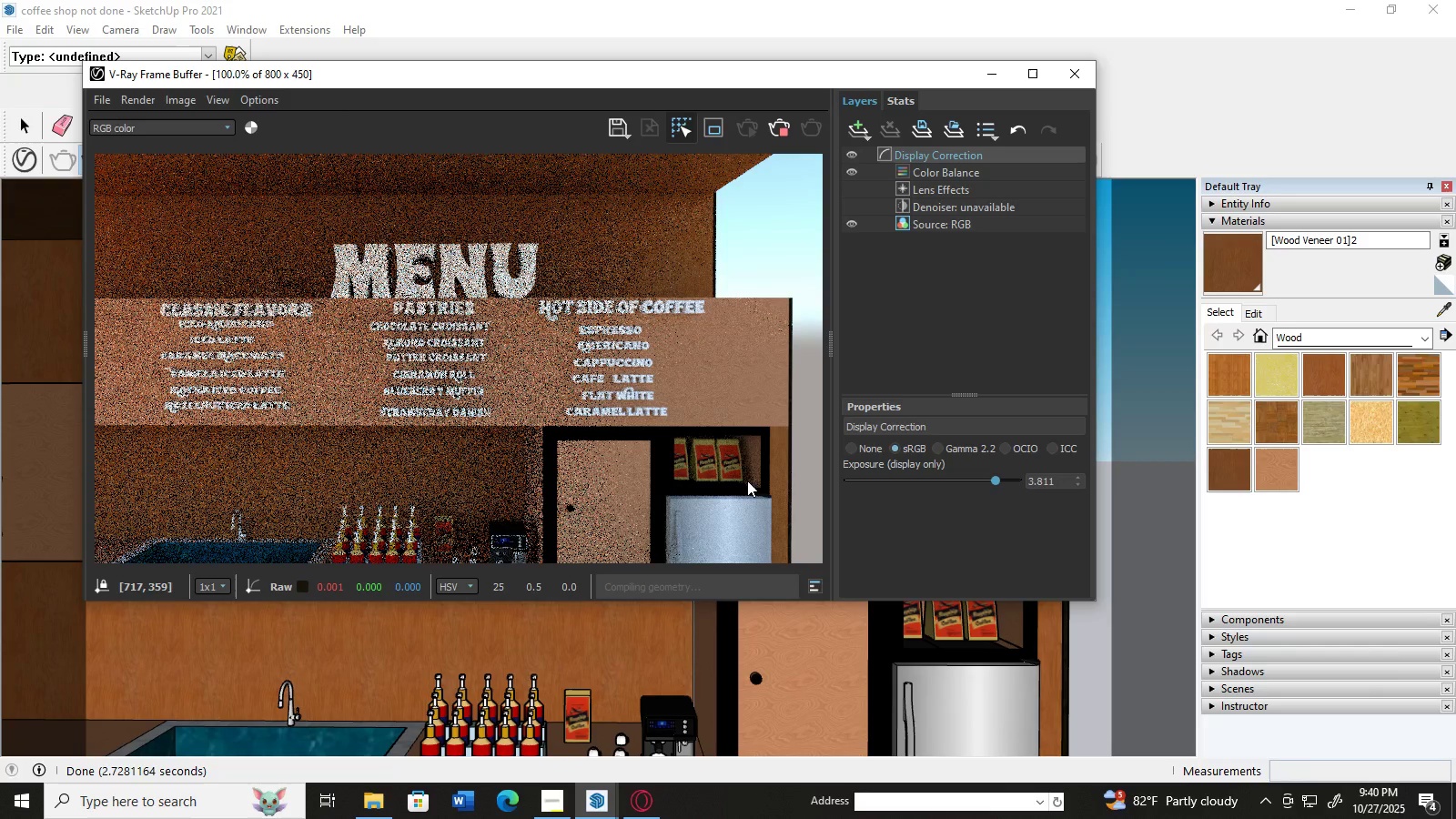 
triple_click([747, 480])
 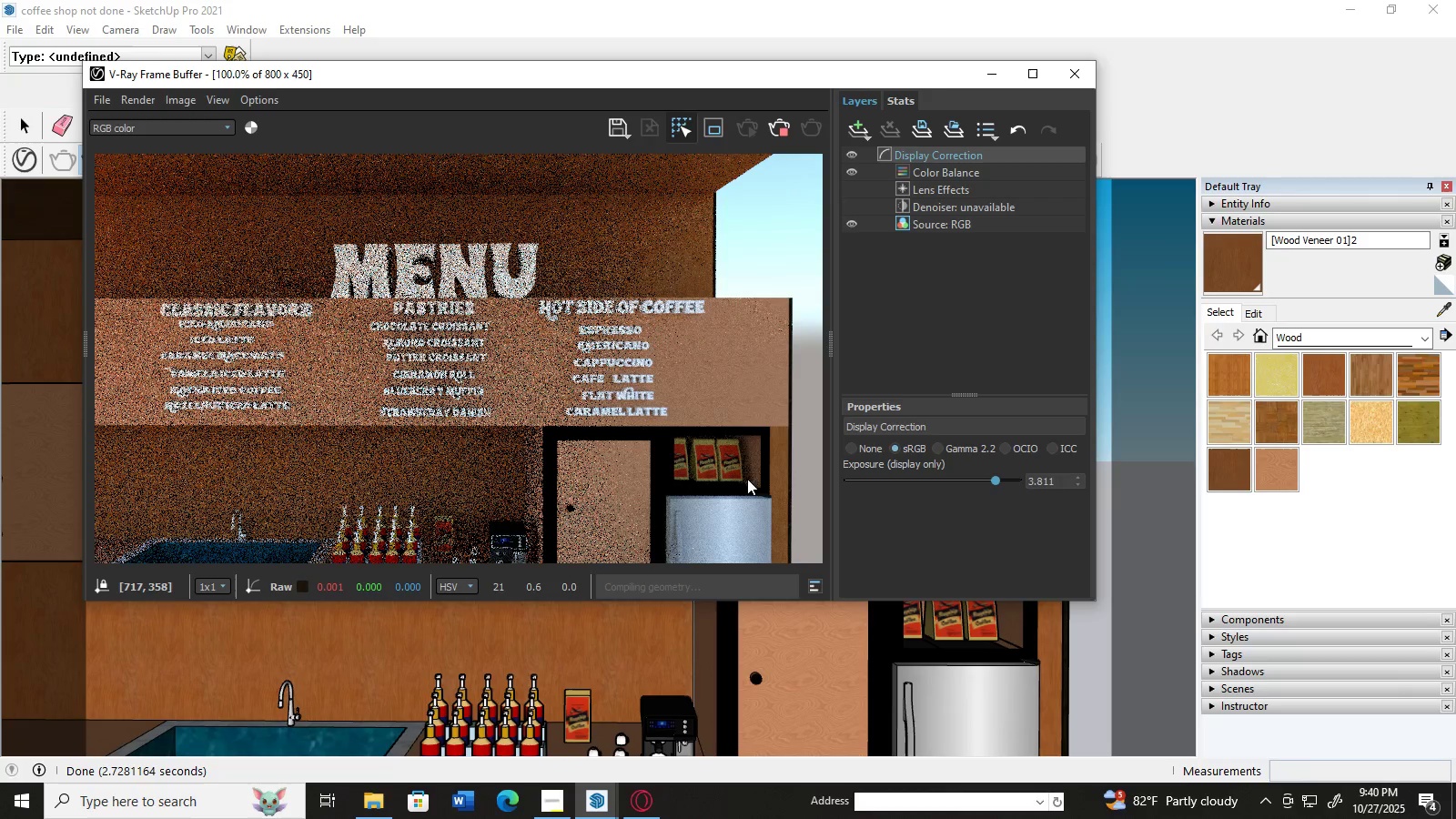 
triple_click([747, 480])
 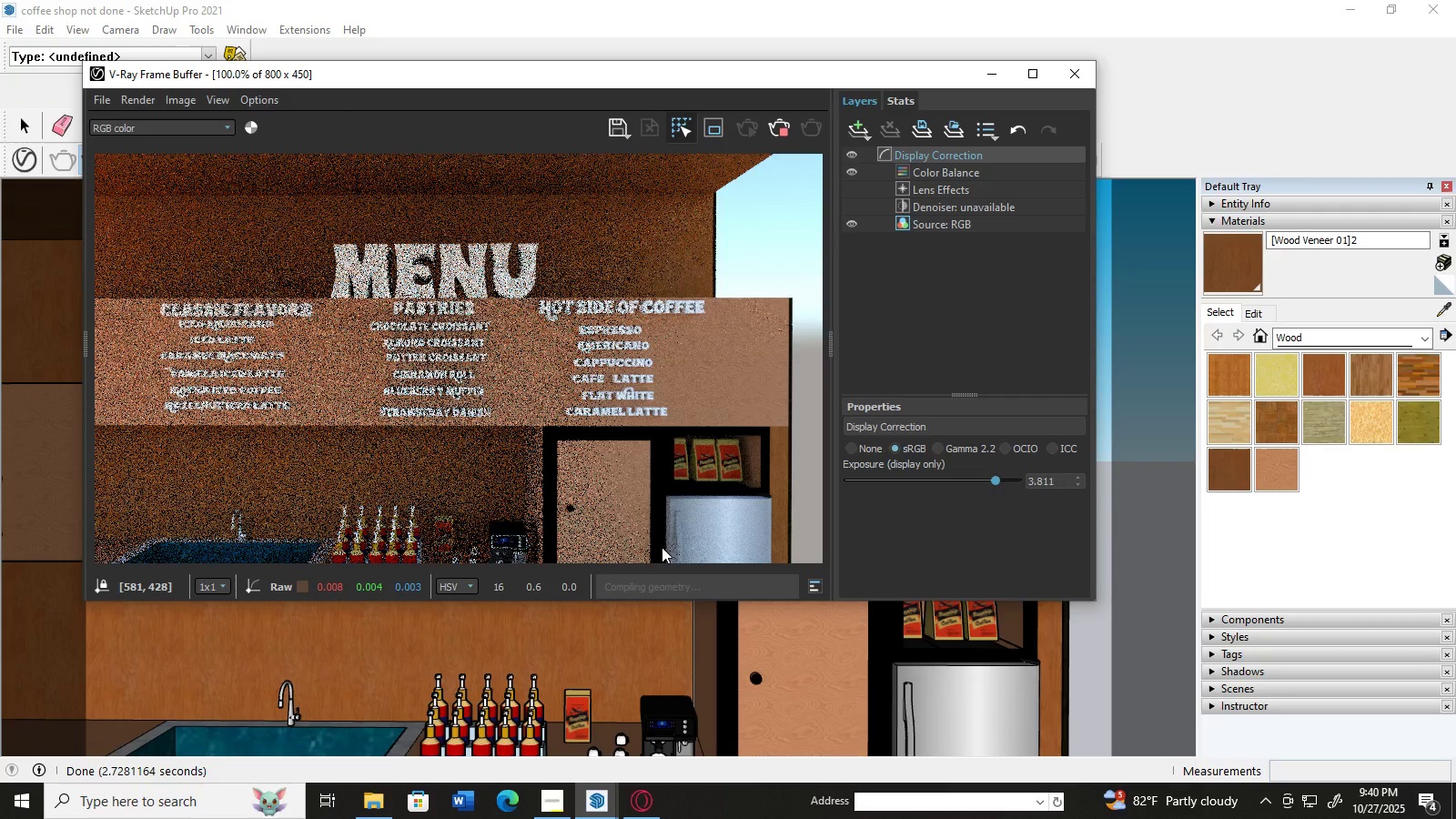 
triple_click([579, 551])
 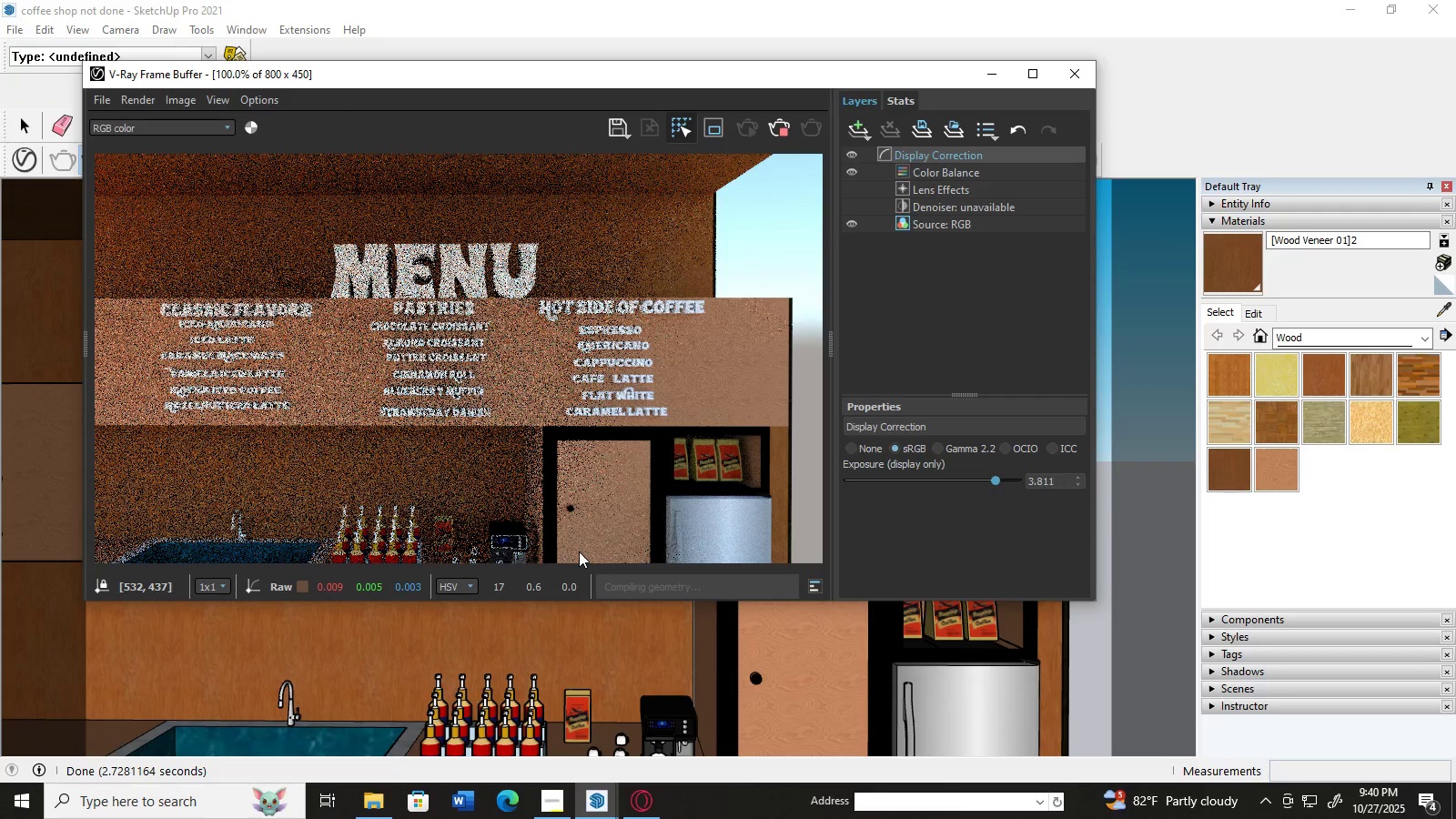 
triple_click([579, 551])
 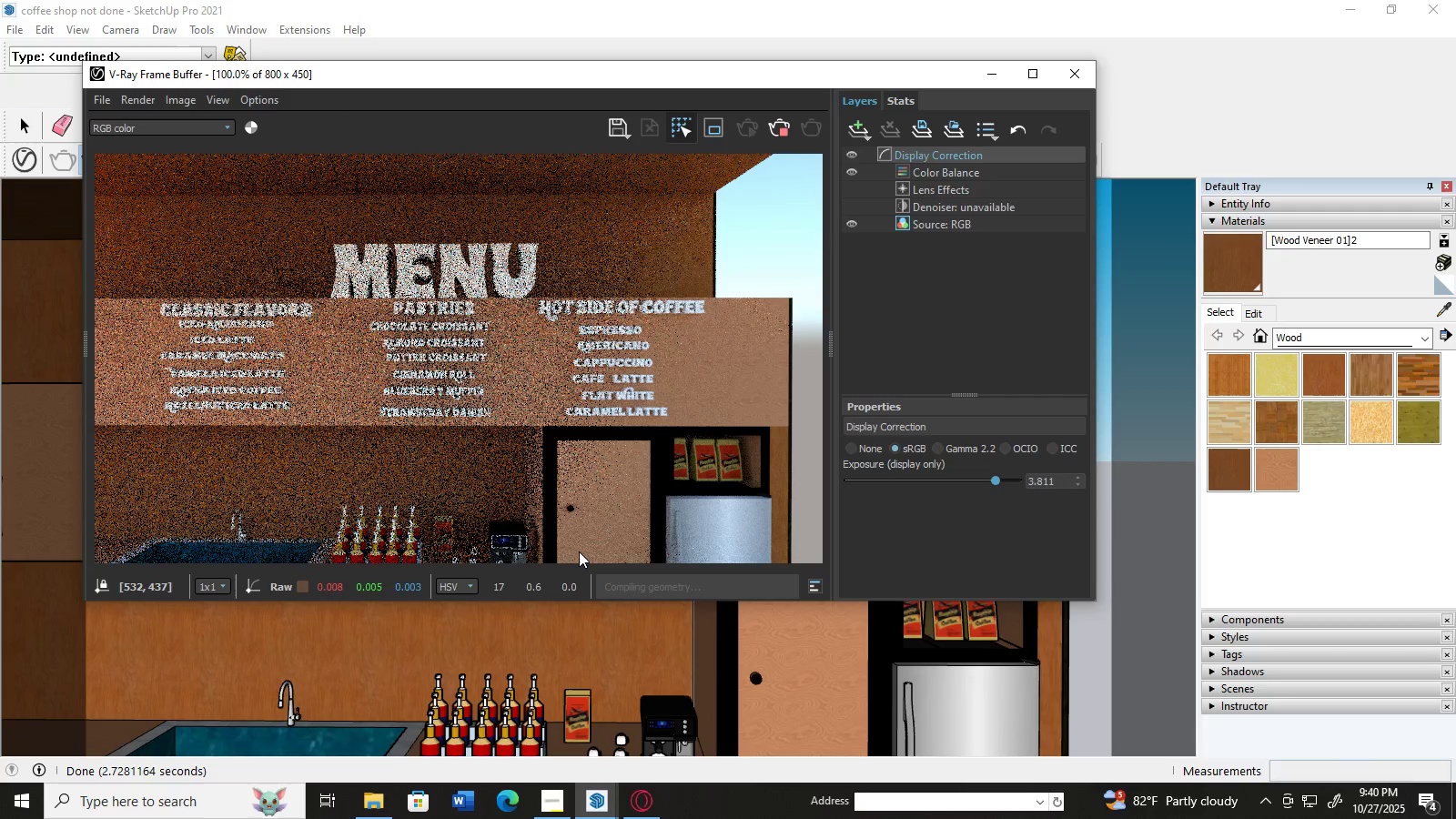 
triple_click([579, 551])
 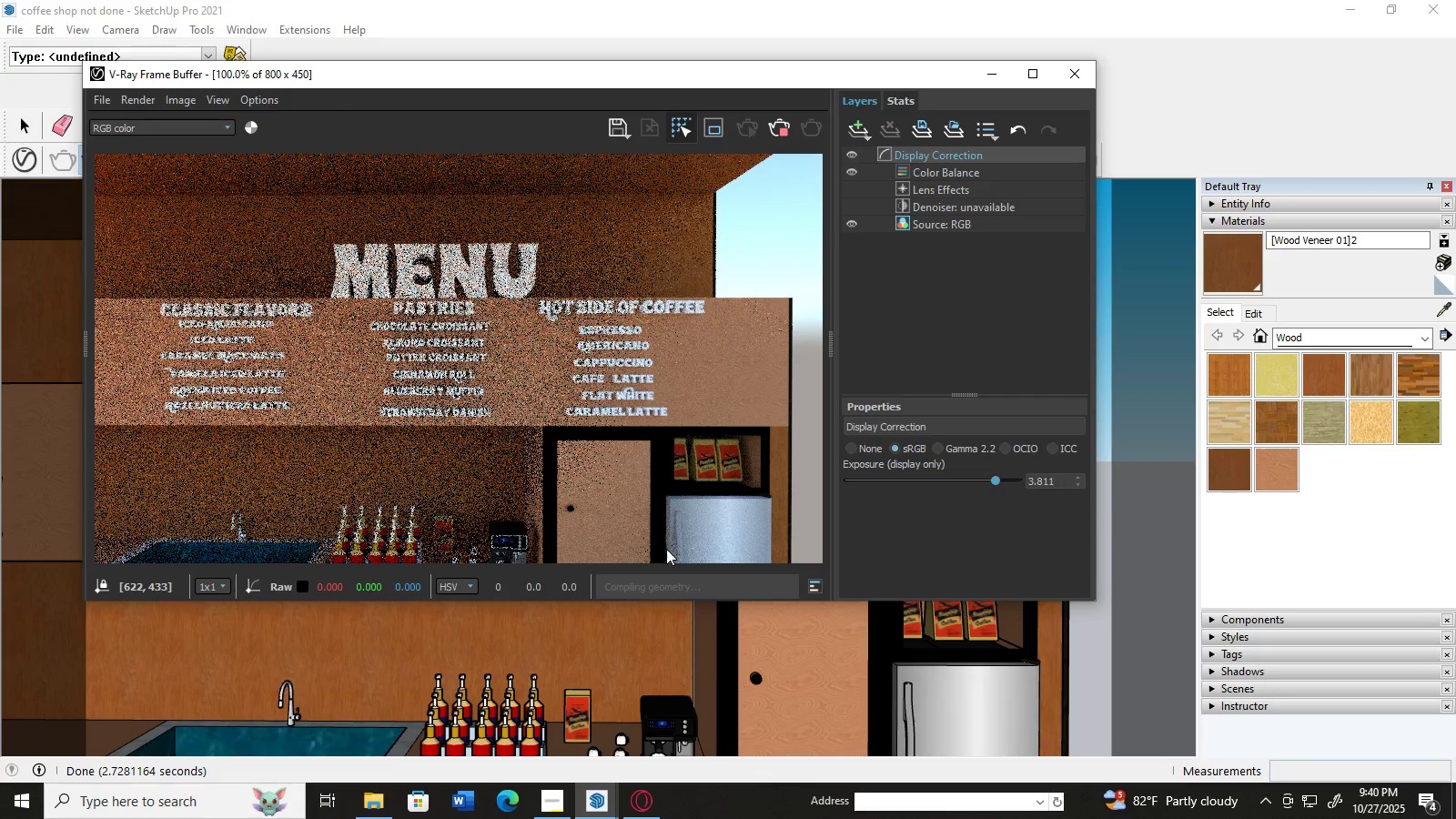 
triple_click([672, 551])
 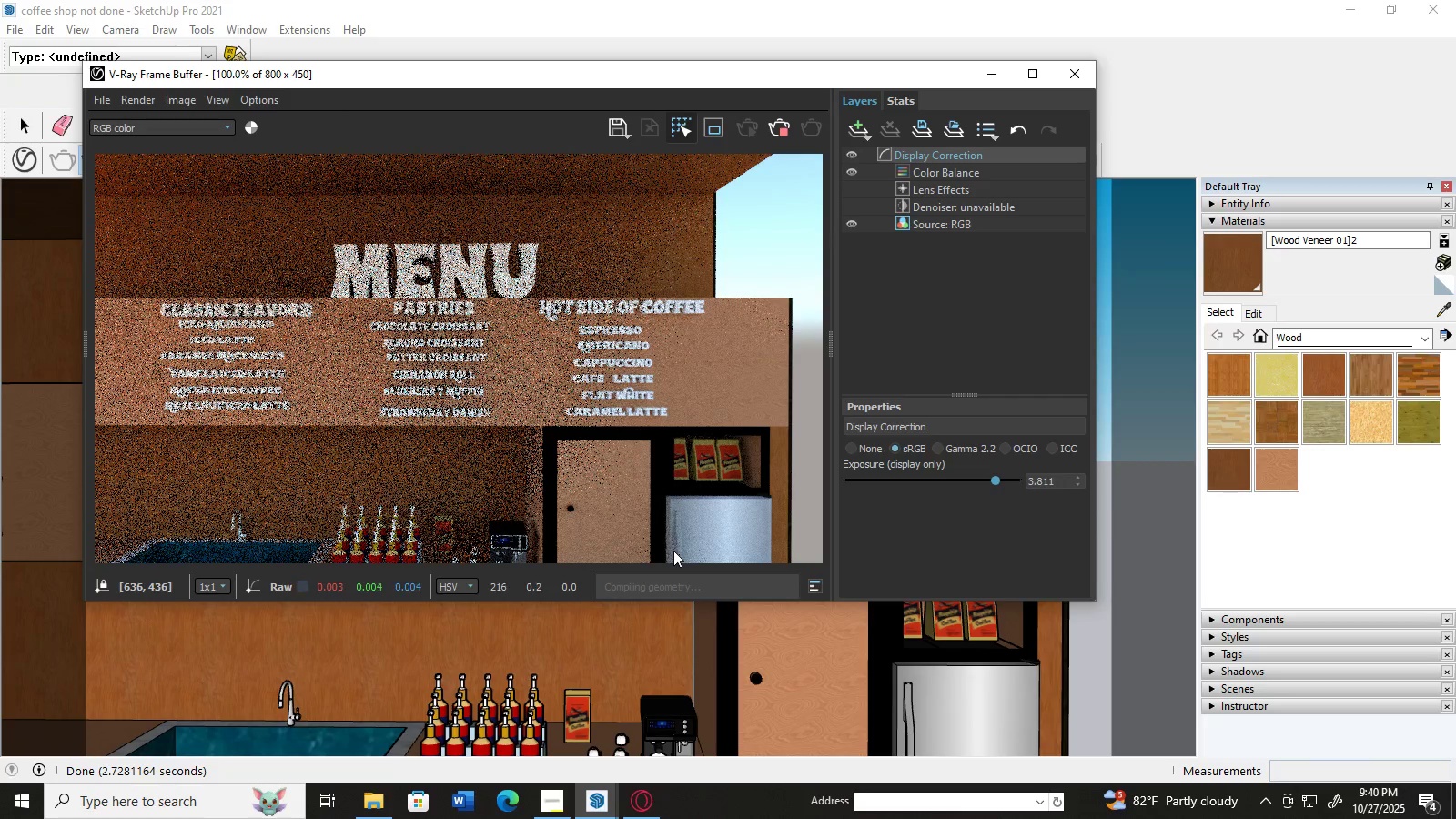 
triple_click([673, 551])
 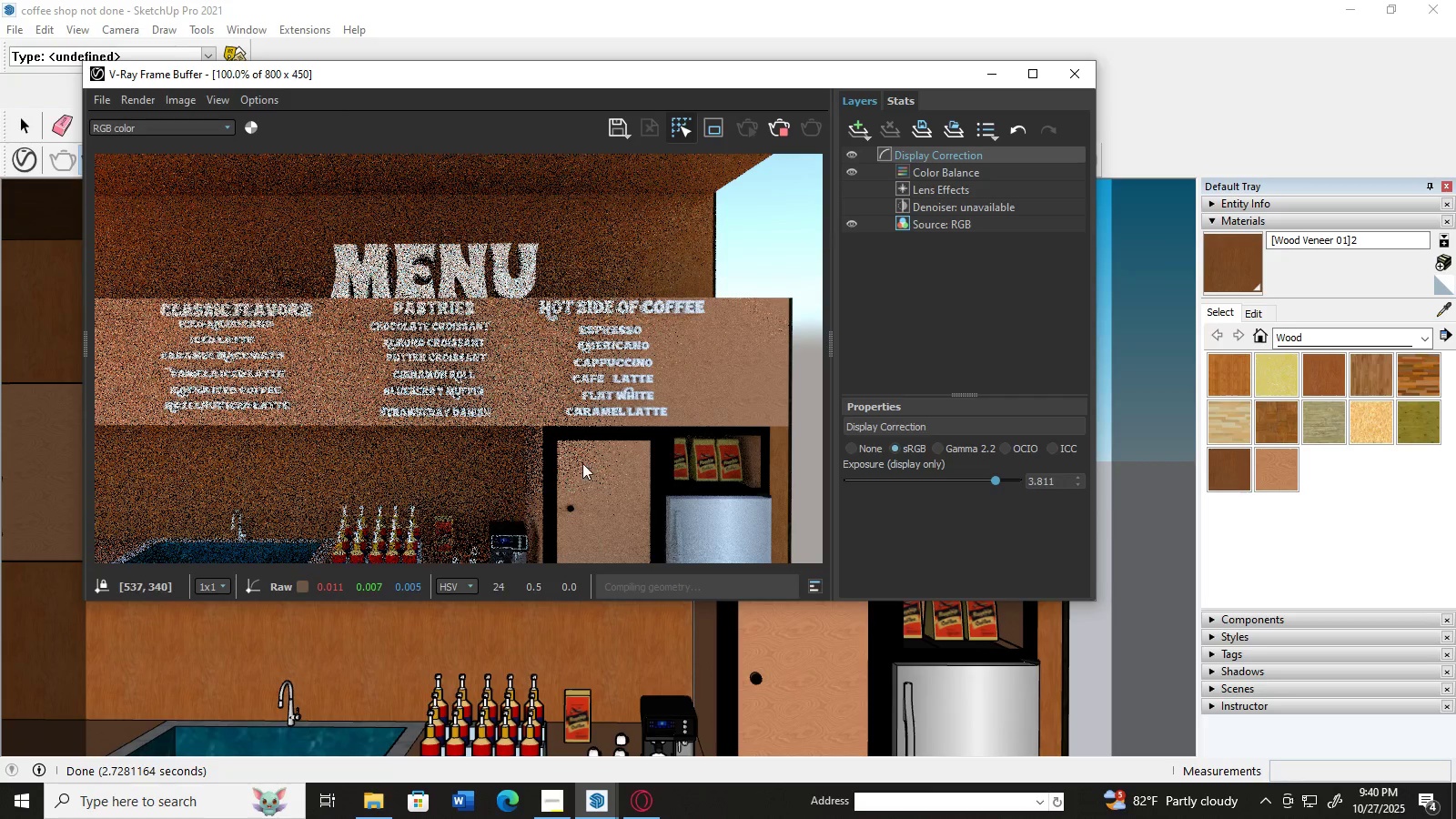 
triple_click([583, 463])
 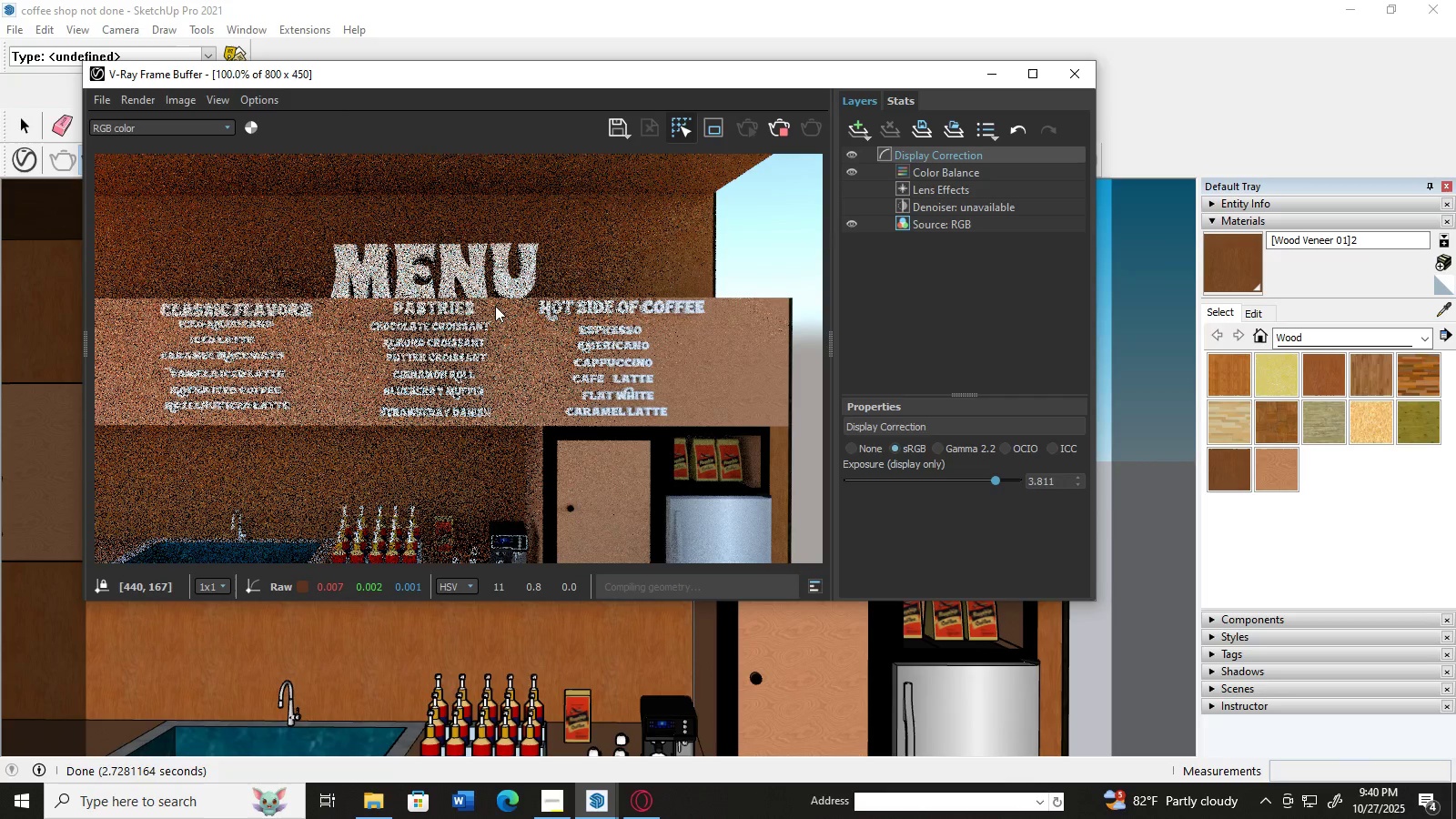 
double_click([495, 306])
 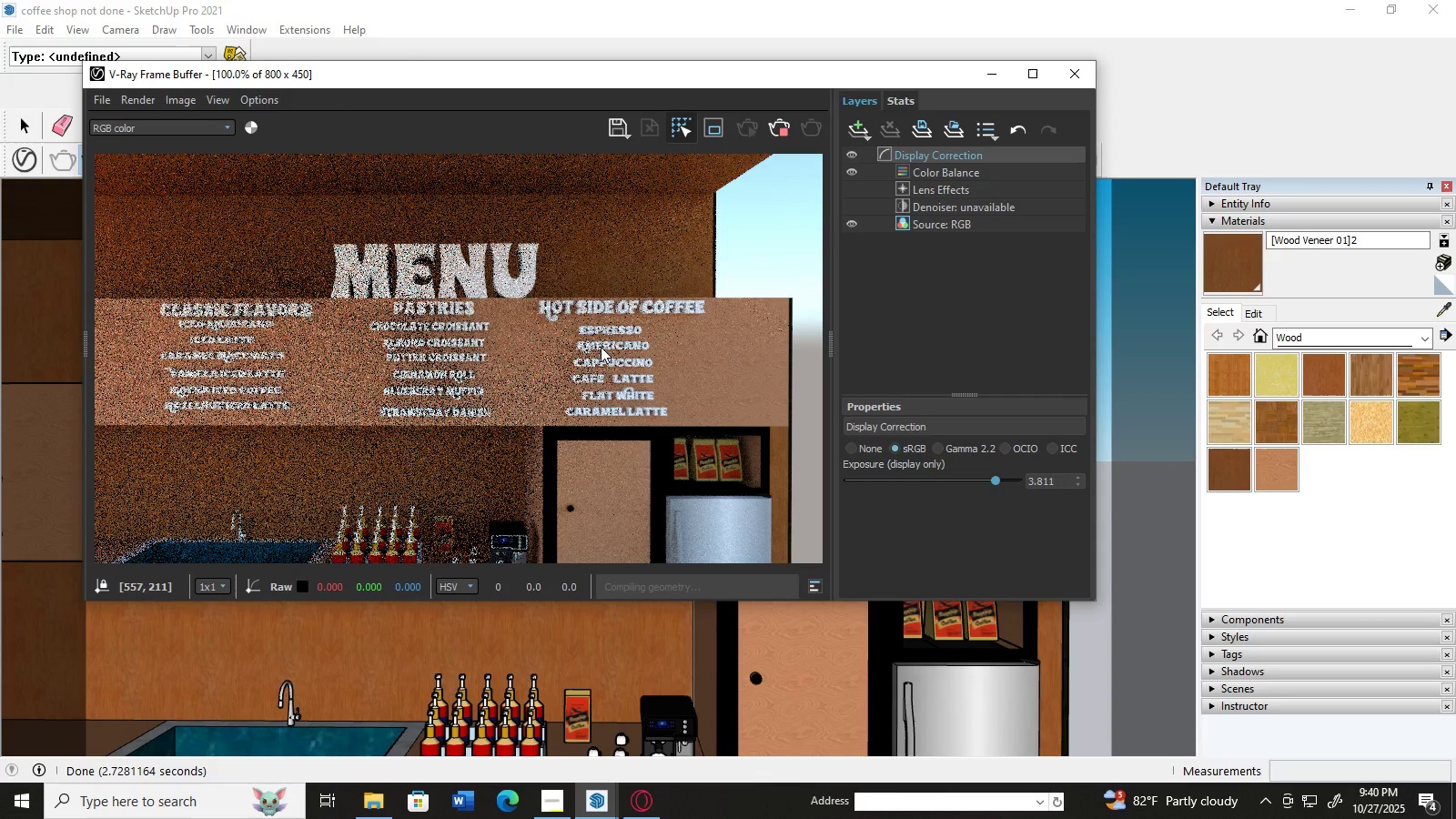 
triple_click([578, 389])
 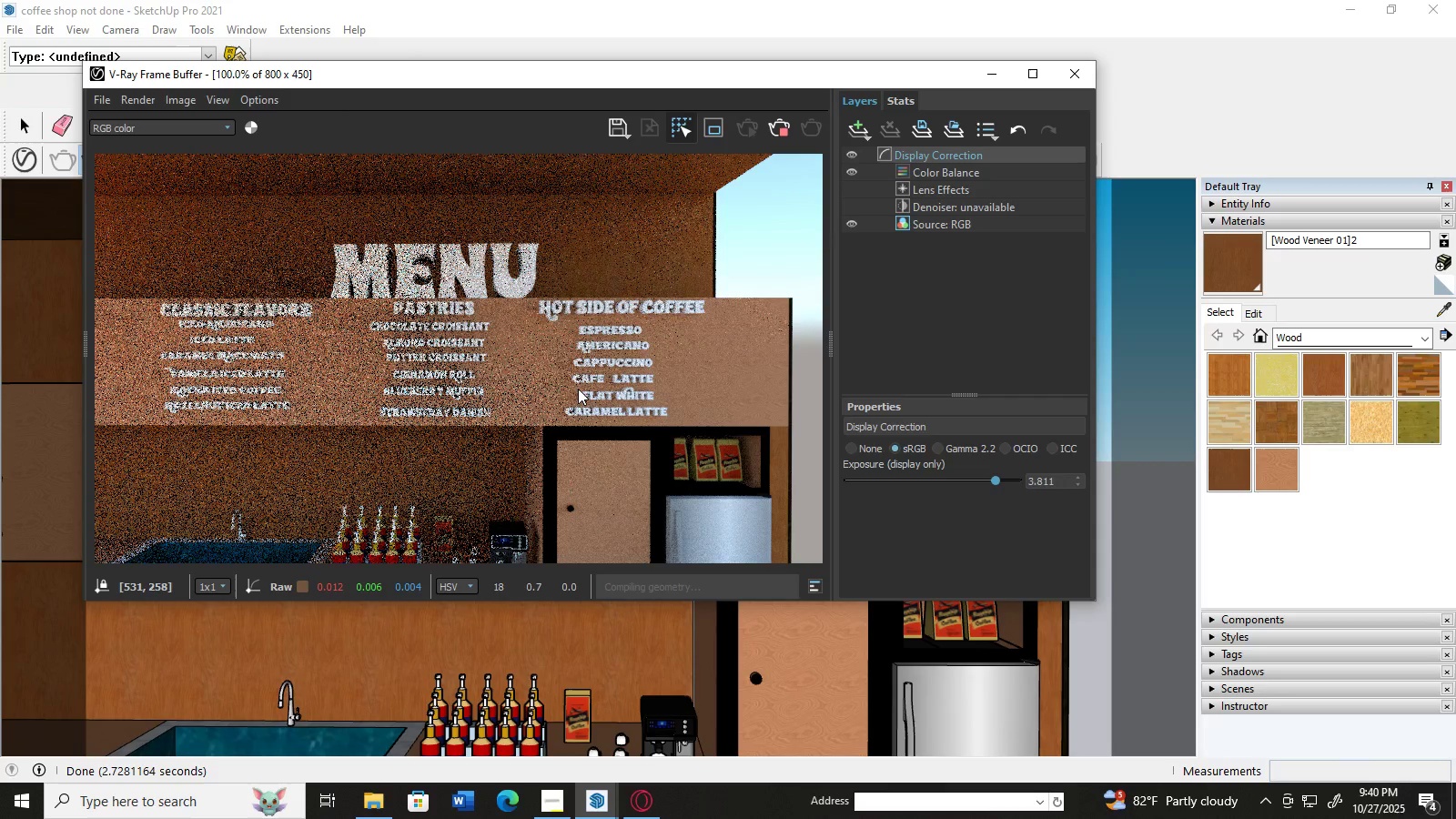 
triple_click([578, 389])
 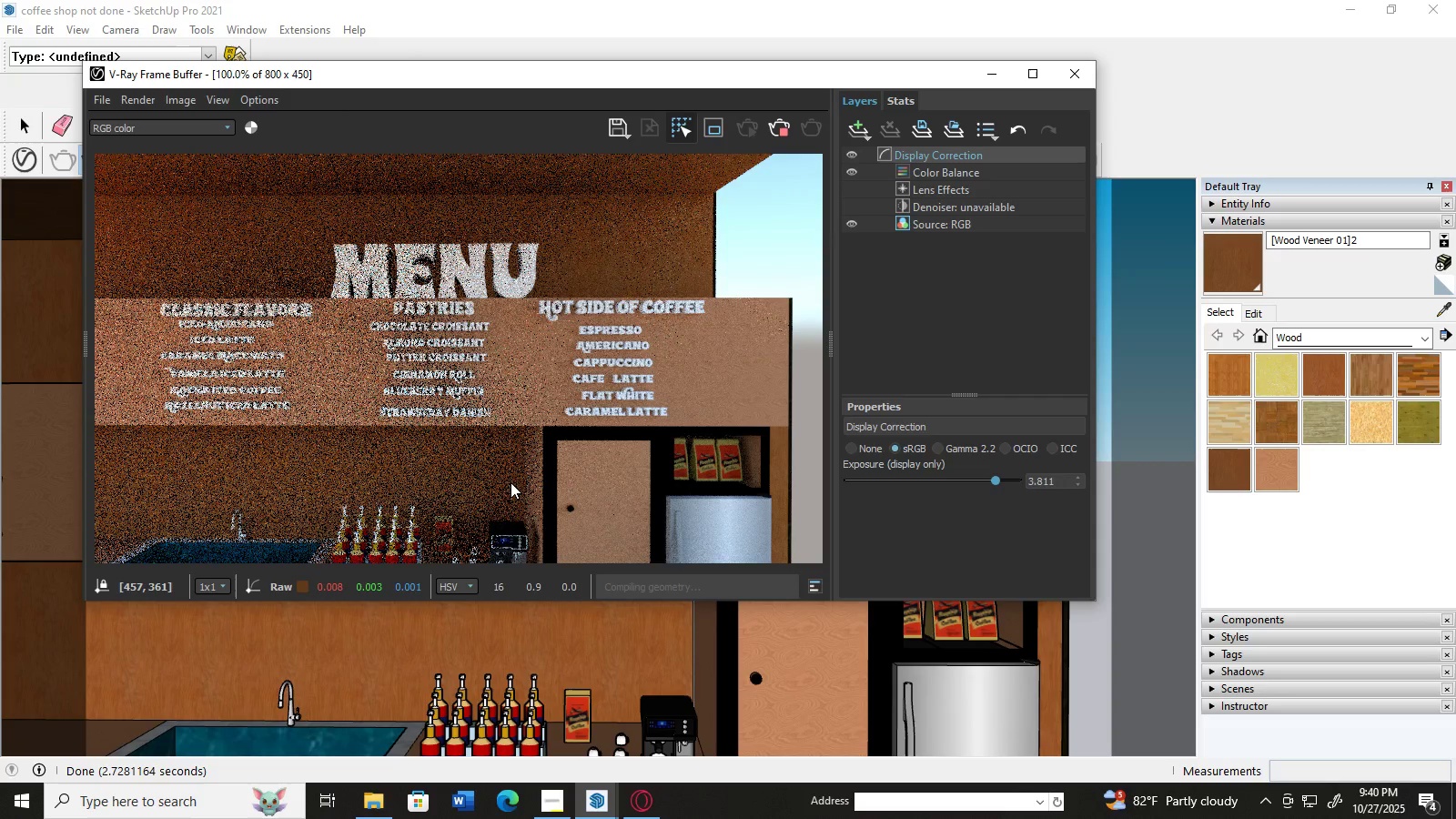 
left_click([511, 482])
 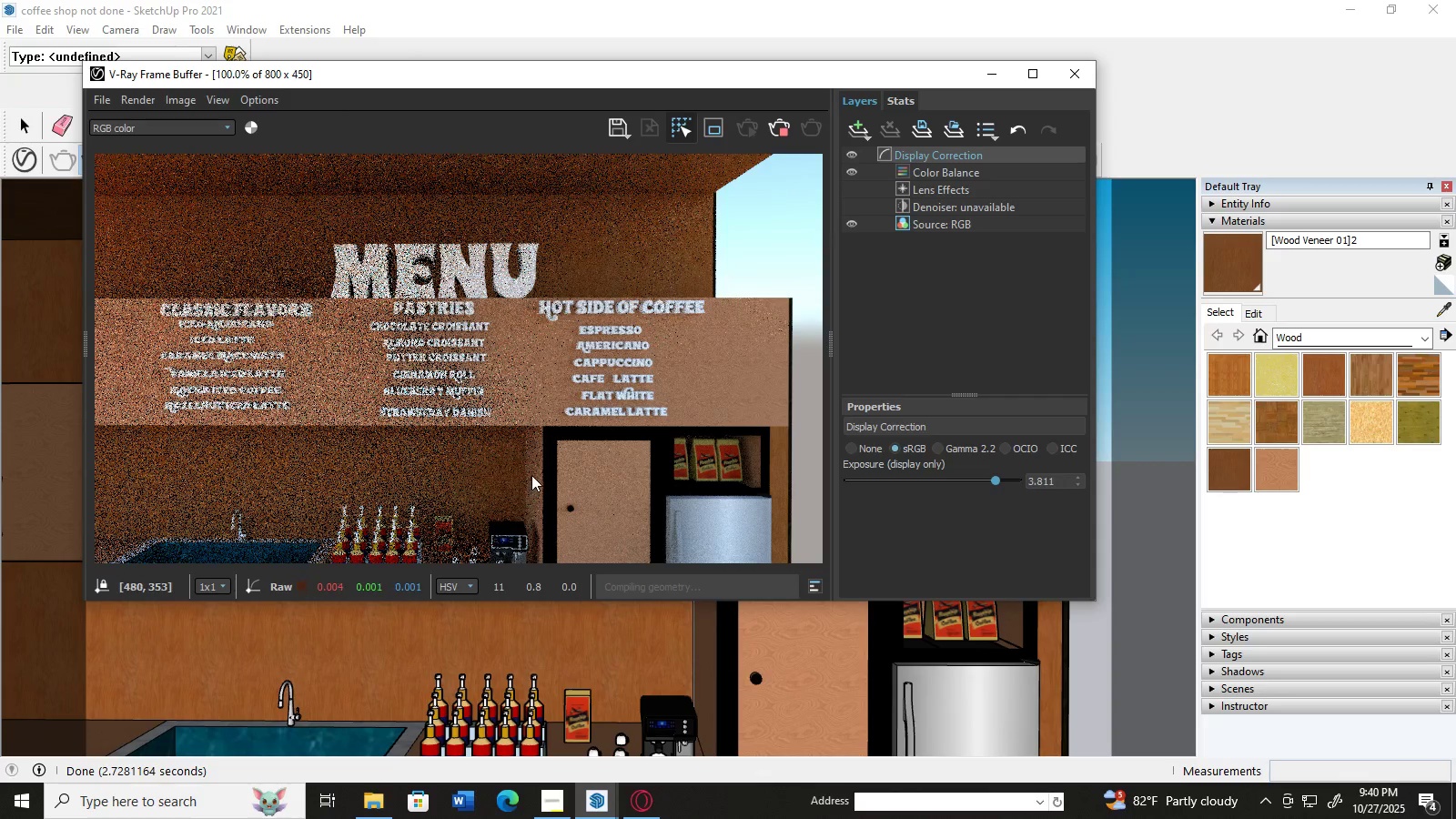 
double_click([531, 474])
 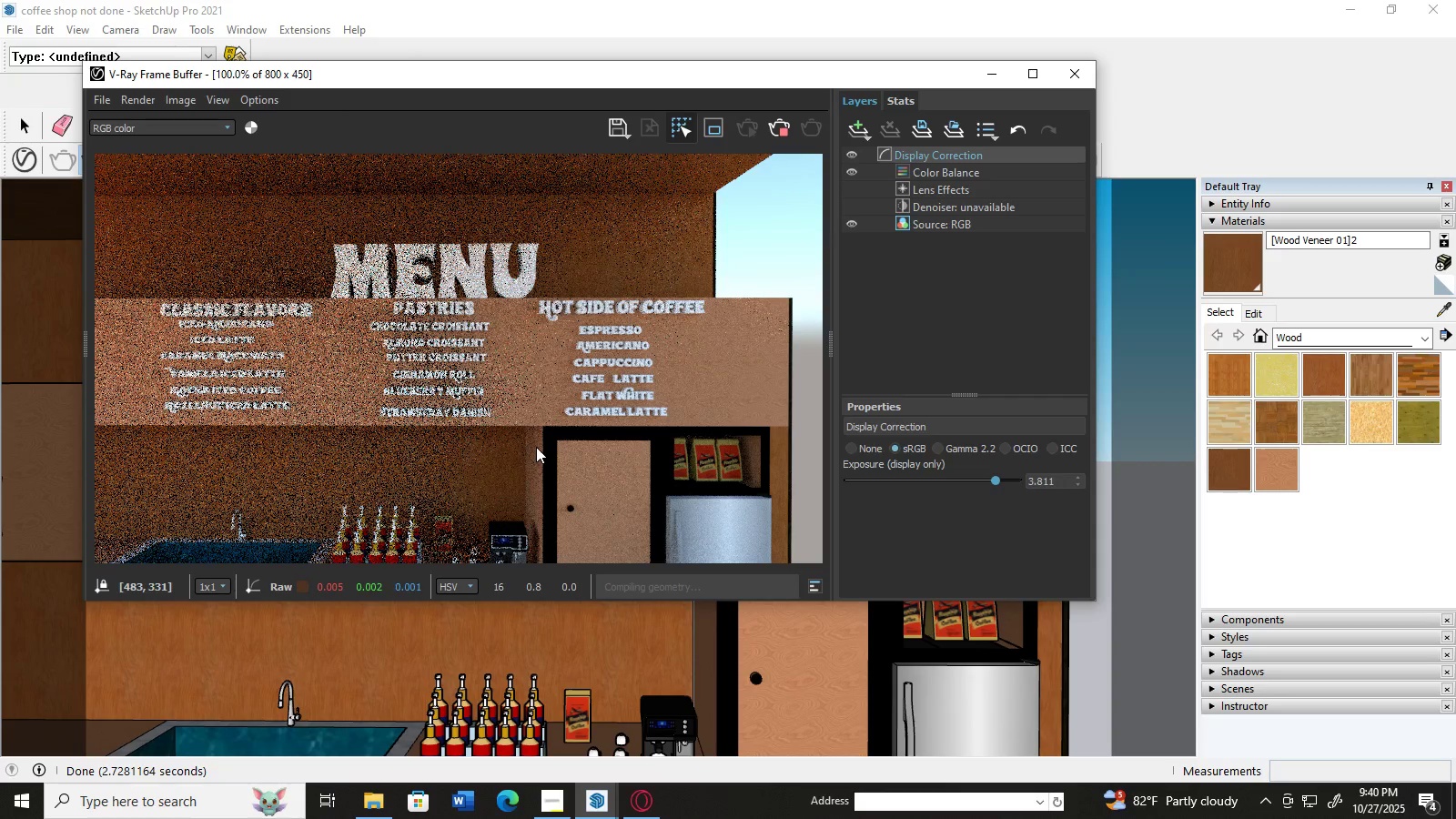 
left_click([536, 444])
 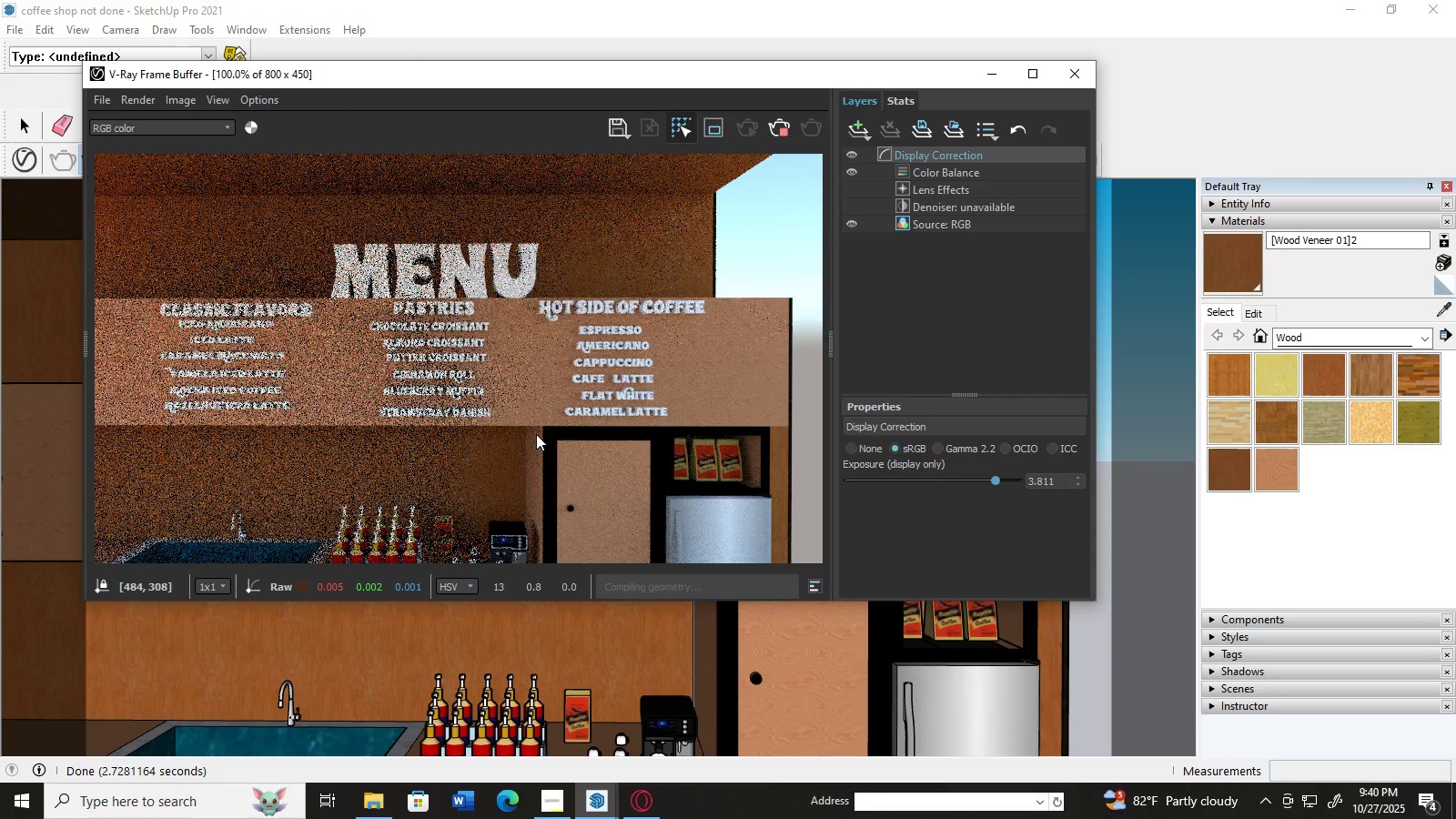 
triple_click([536, 434])
 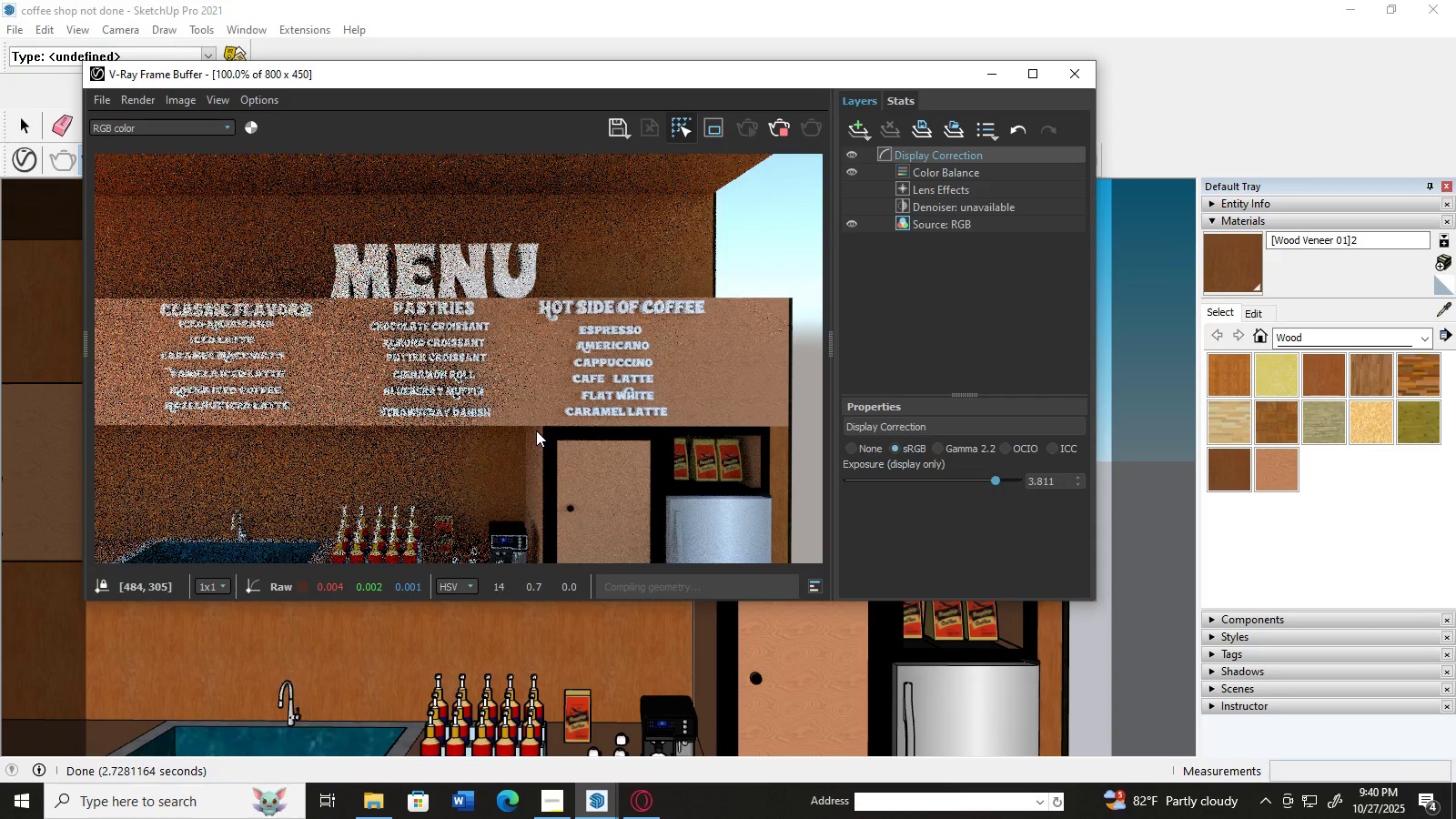 
triple_click([536, 430])
 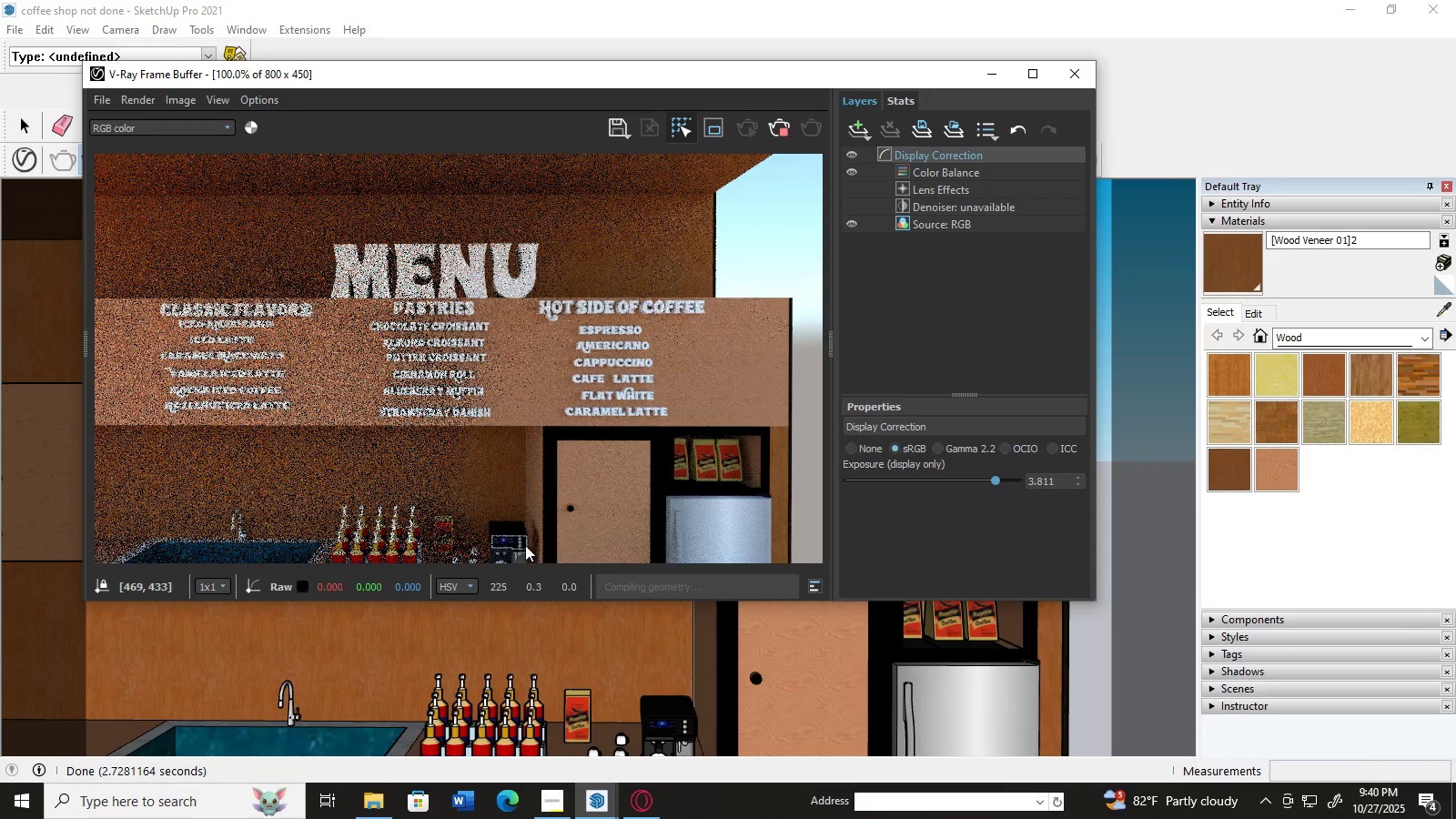 
triple_click([529, 545])
 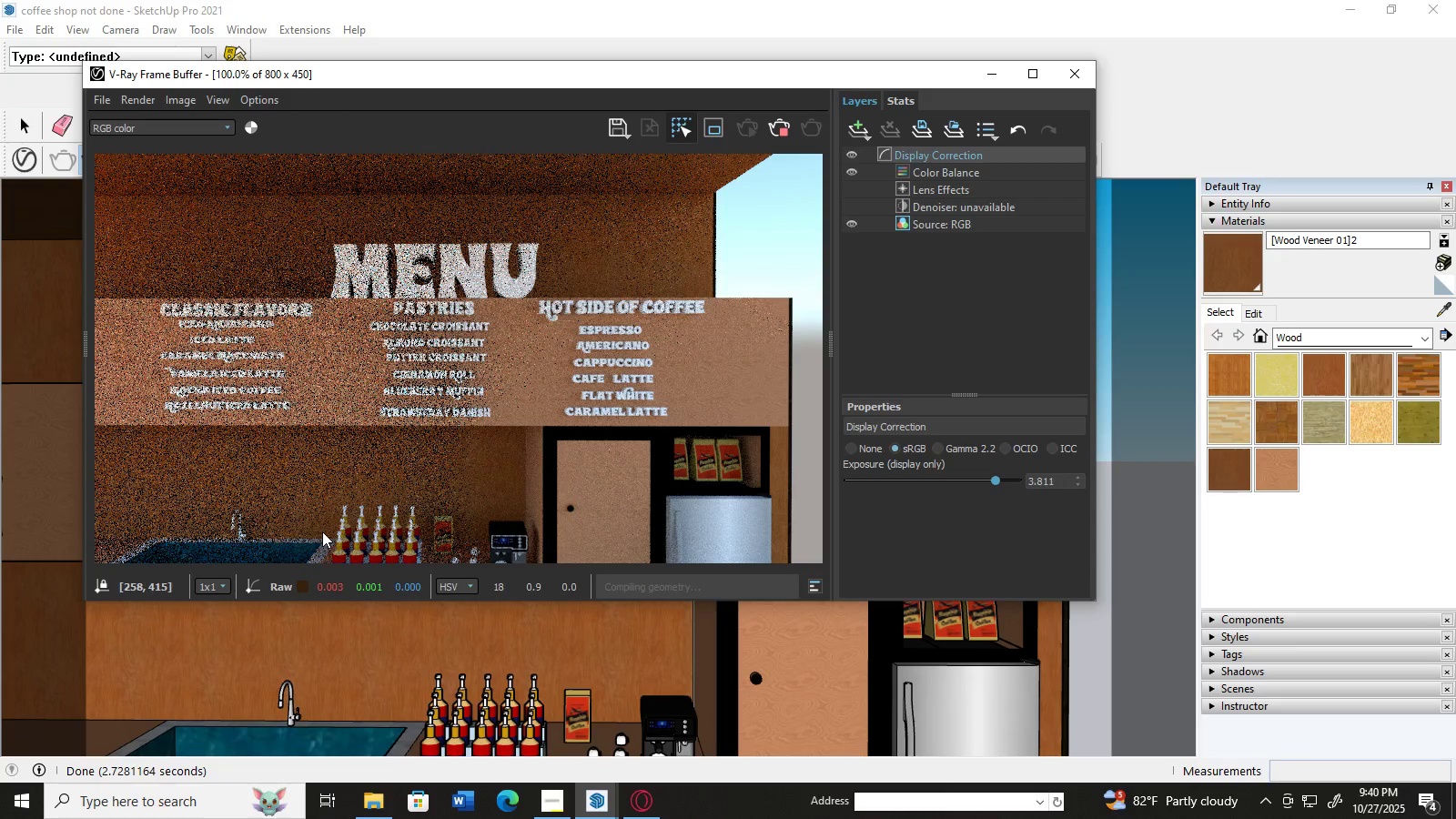 
double_click([440, 511])
 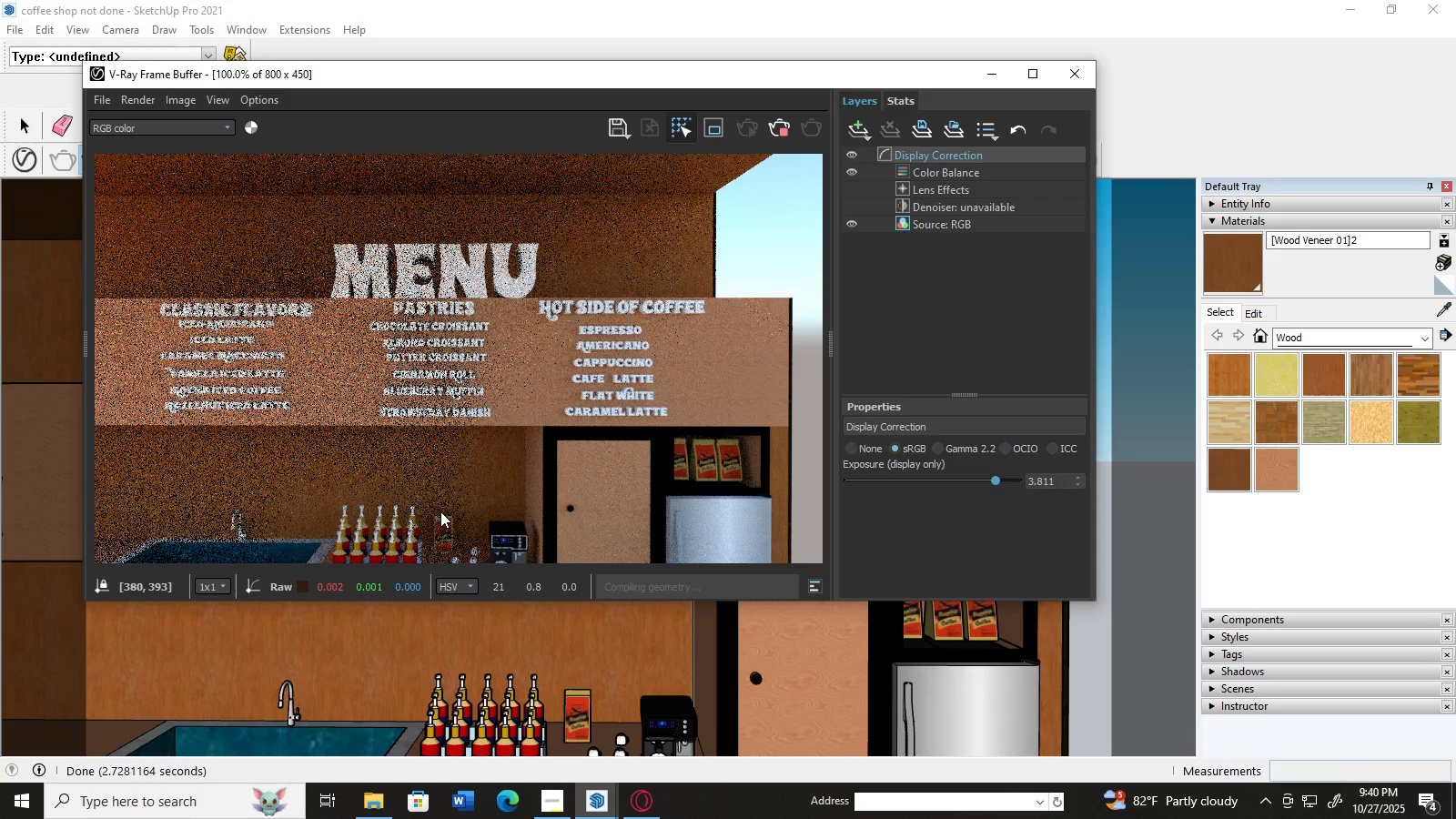 
triple_click([440, 511])
 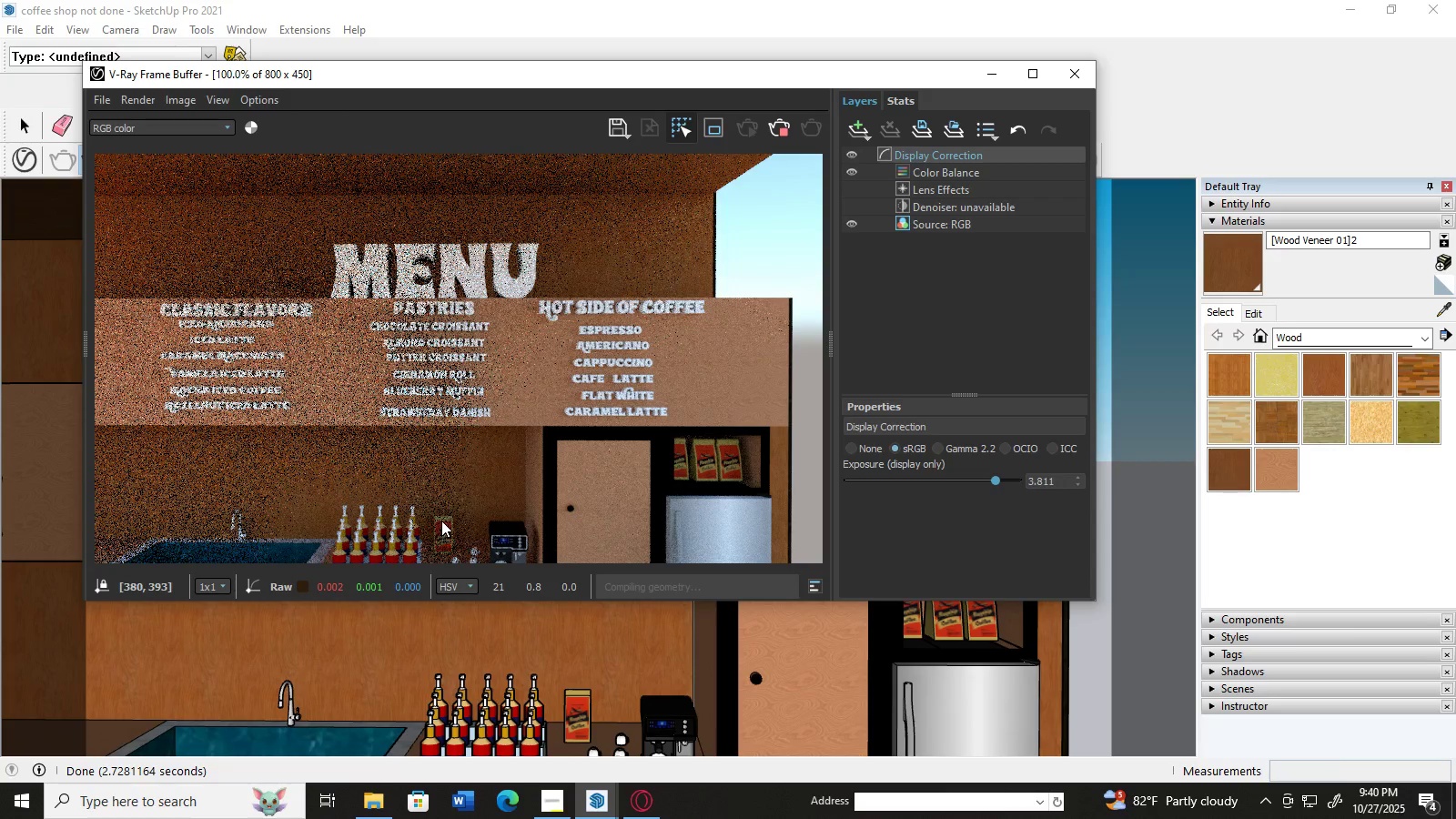 
triple_click([440, 511])
 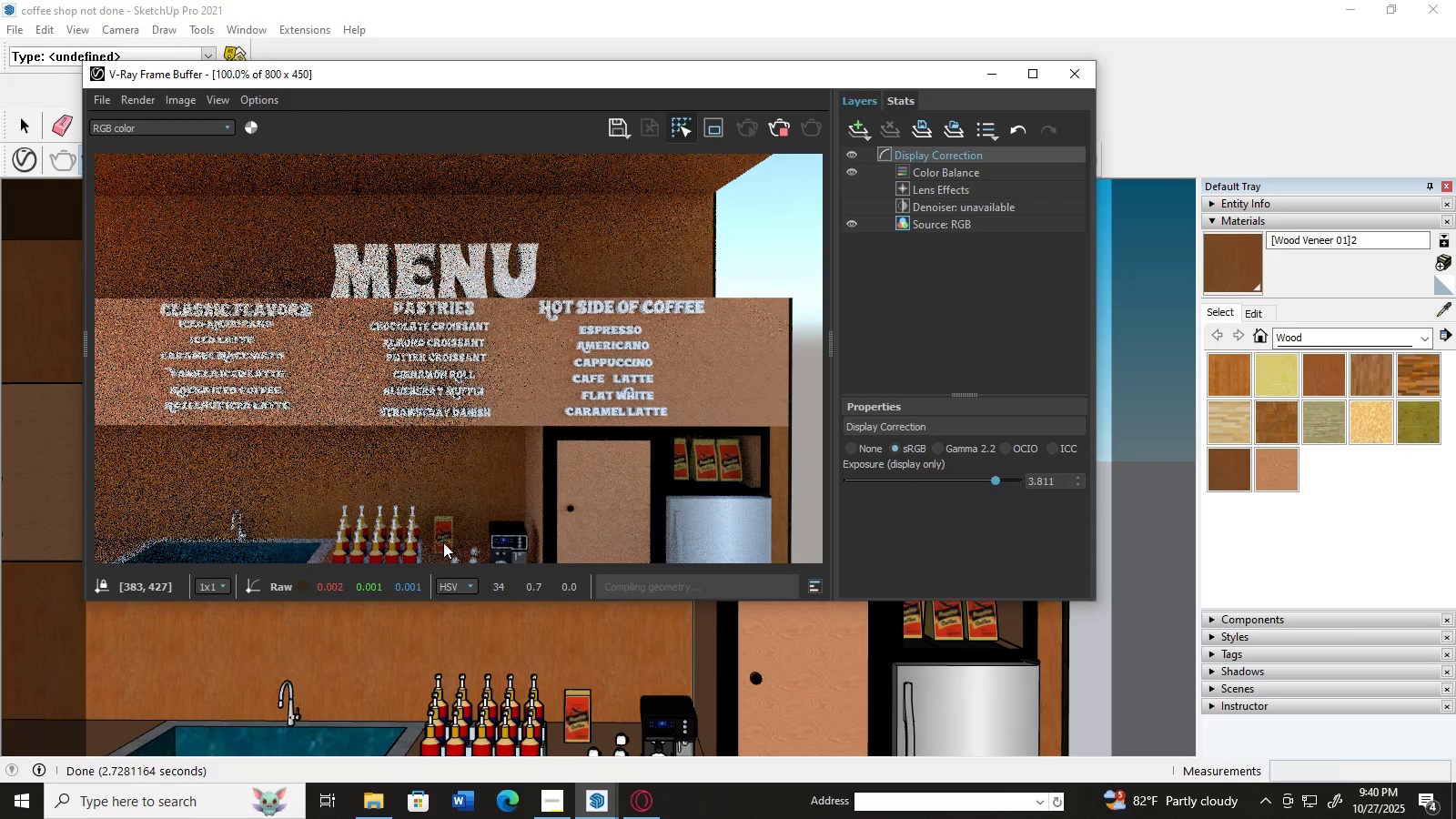 
double_click([443, 542])
 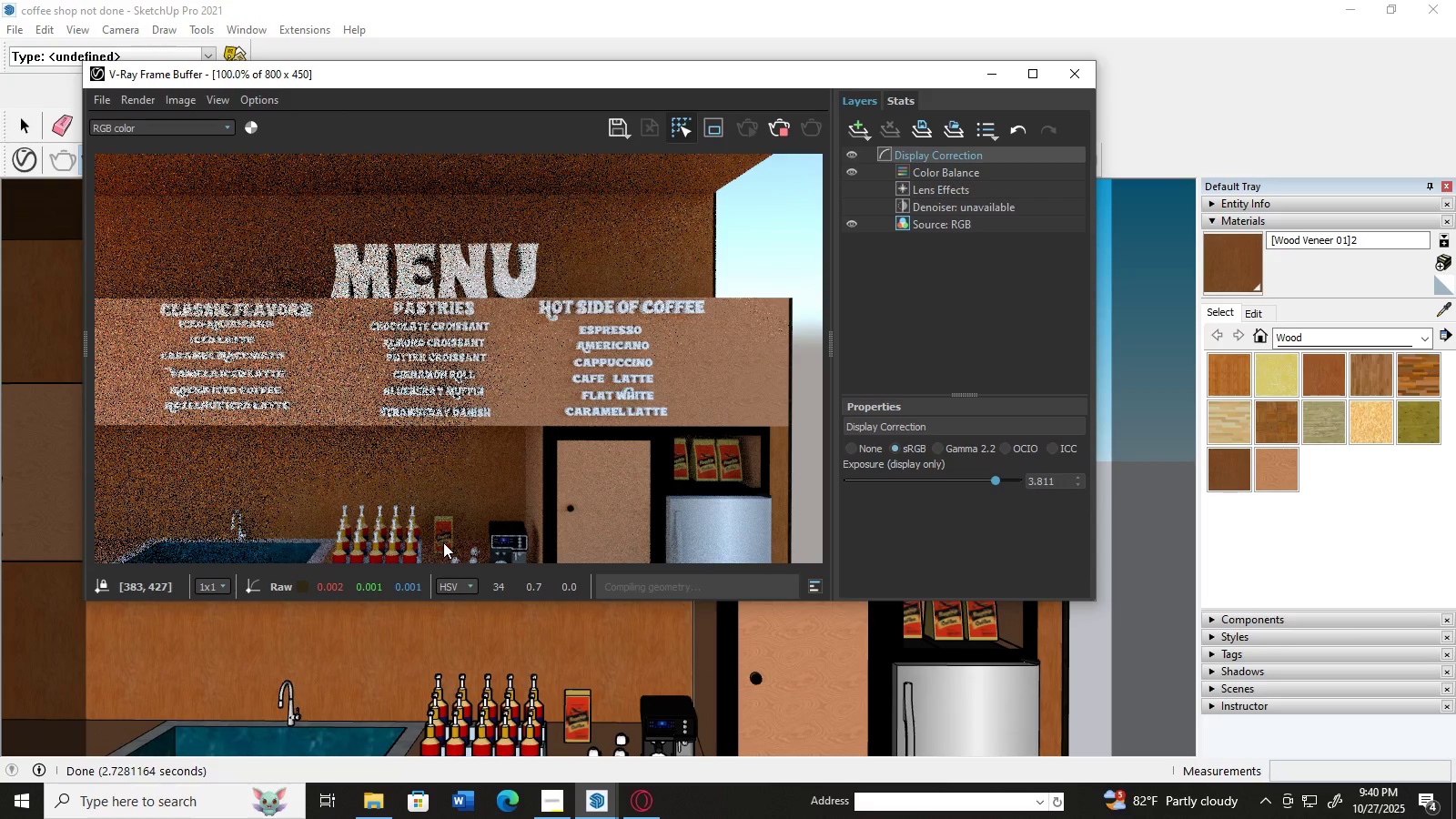 
triple_click([443, 542])
 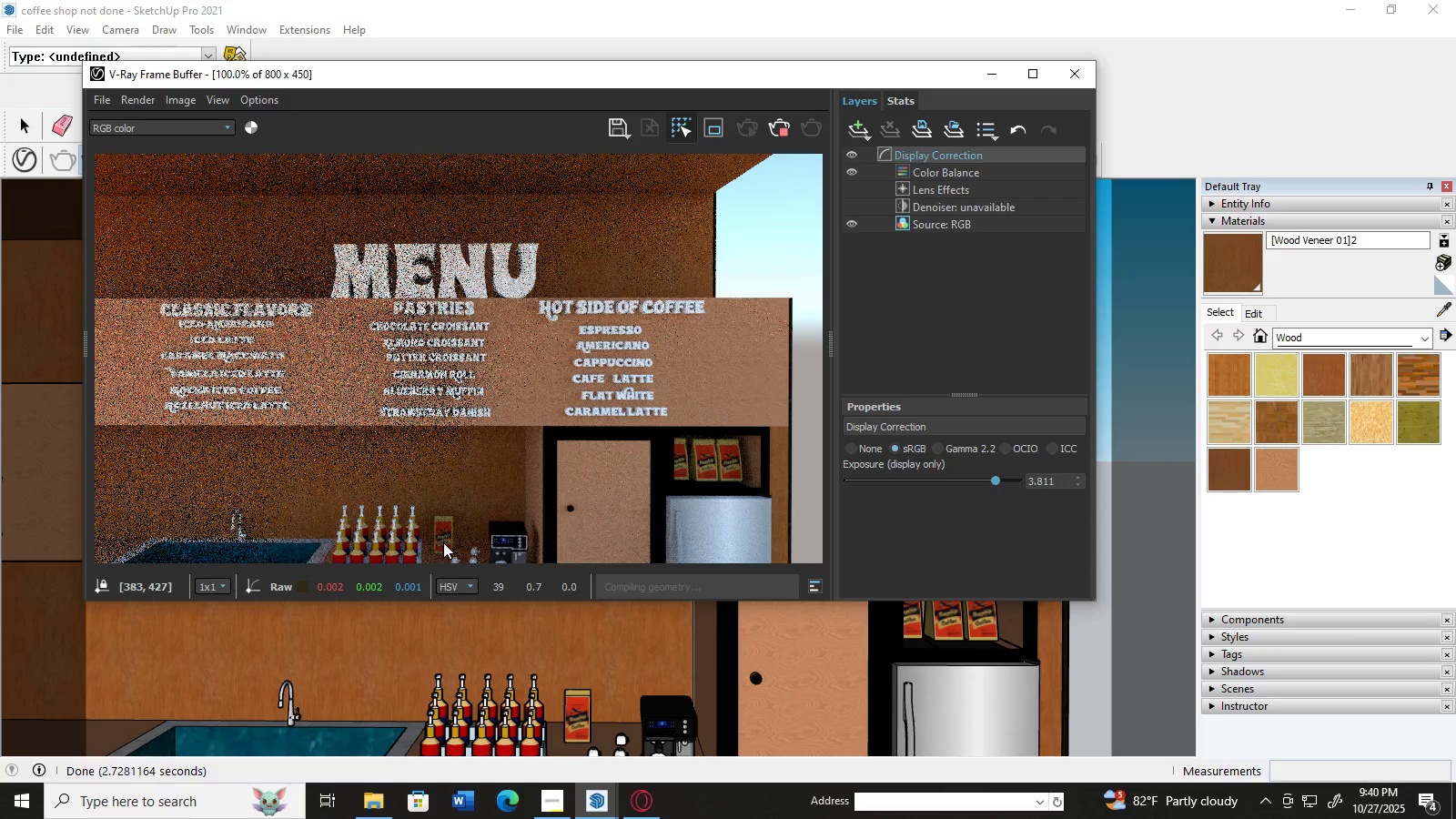 
triple_click([443, 542])
 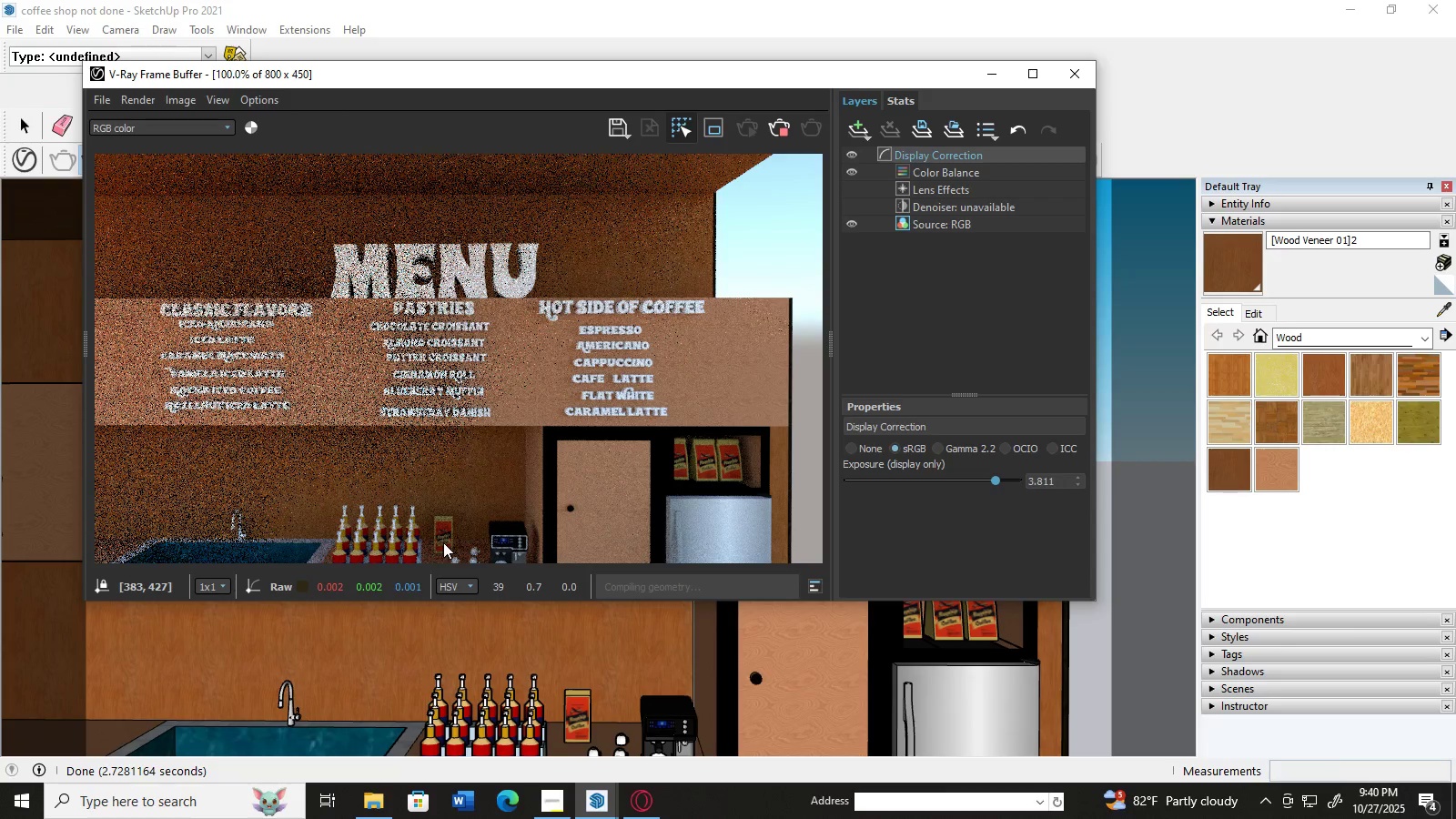 
triple_click([443, 542])
 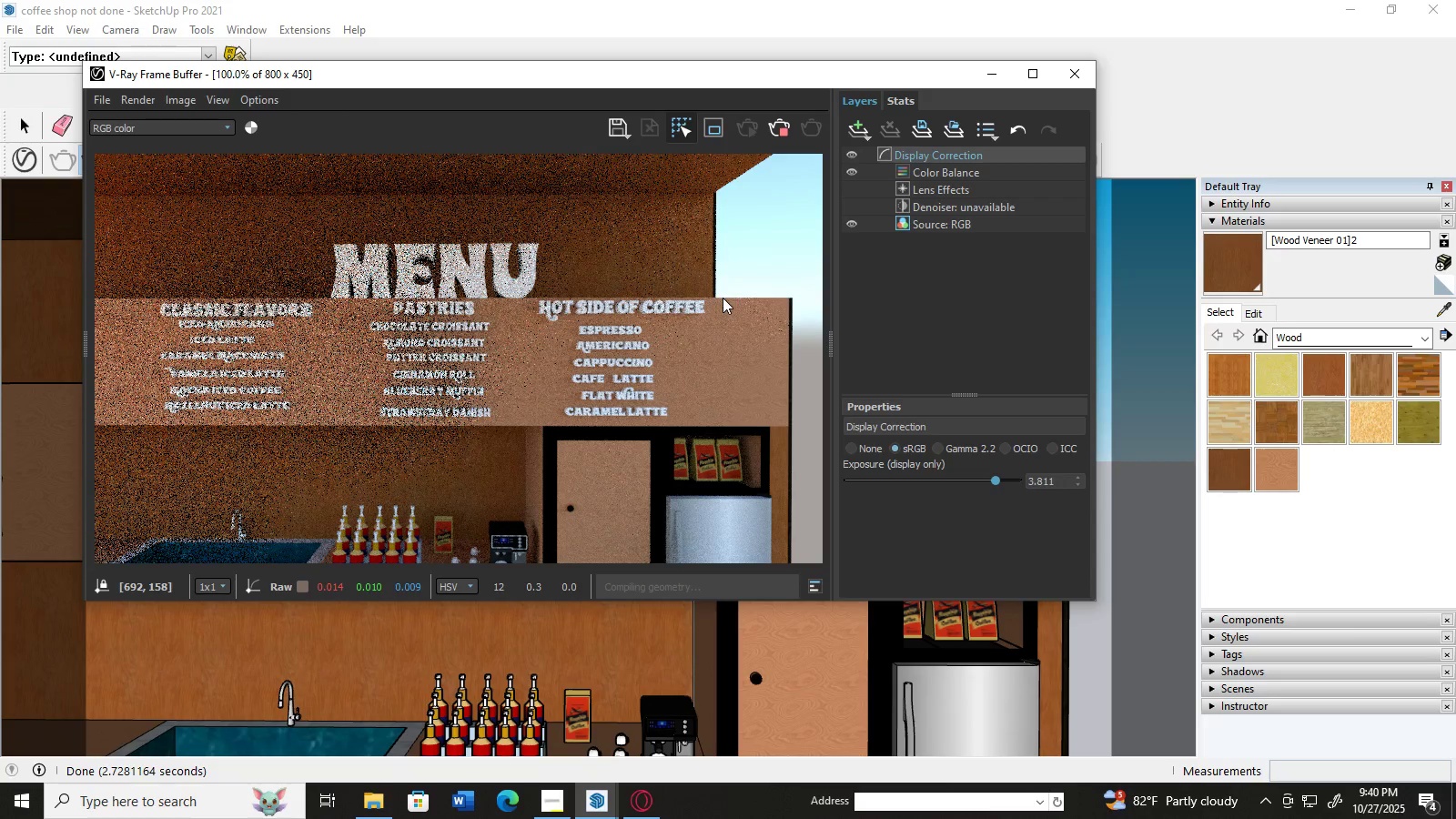 
triple_click([657, 260])
 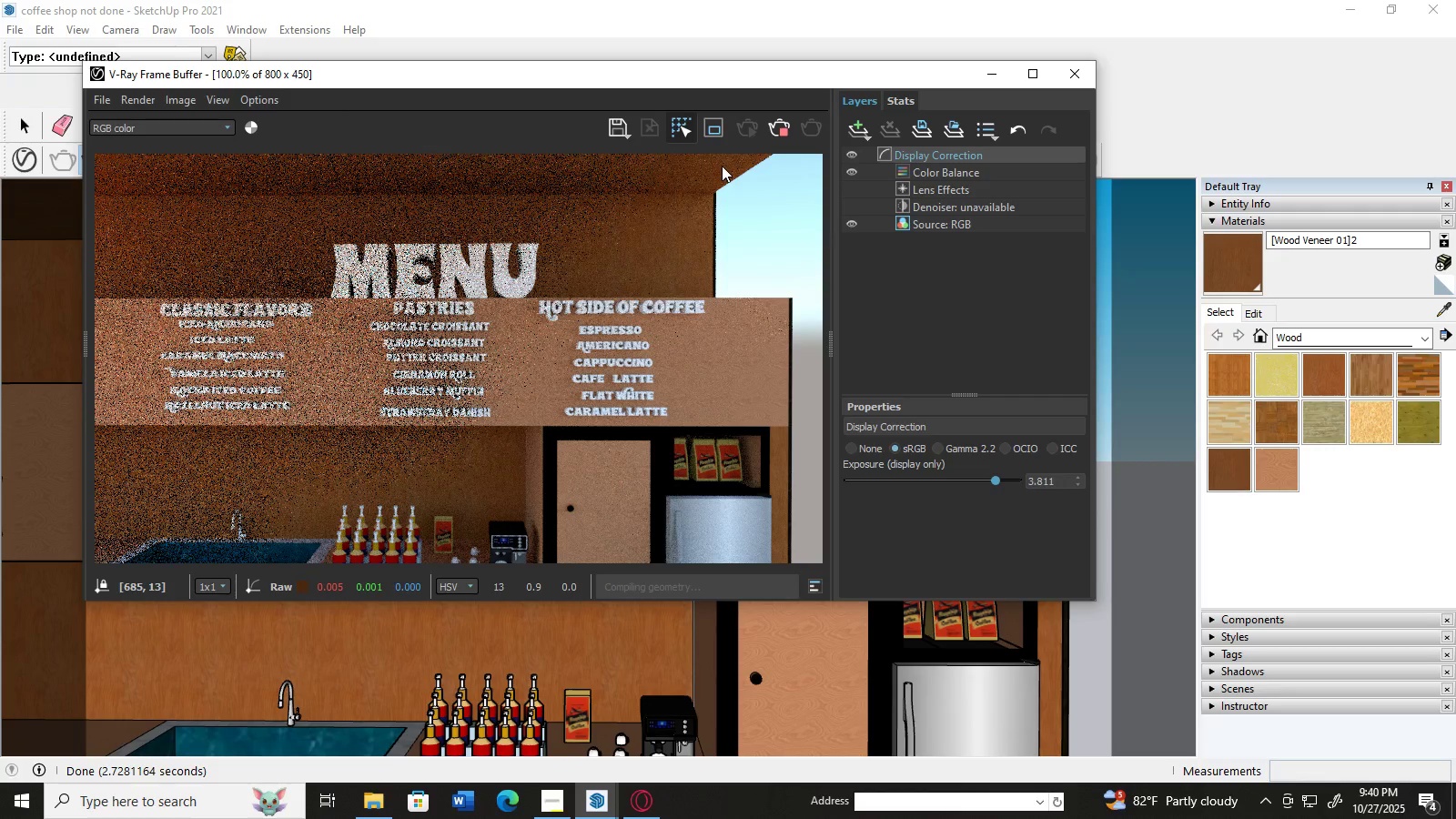 
triple_click([753, 160])
 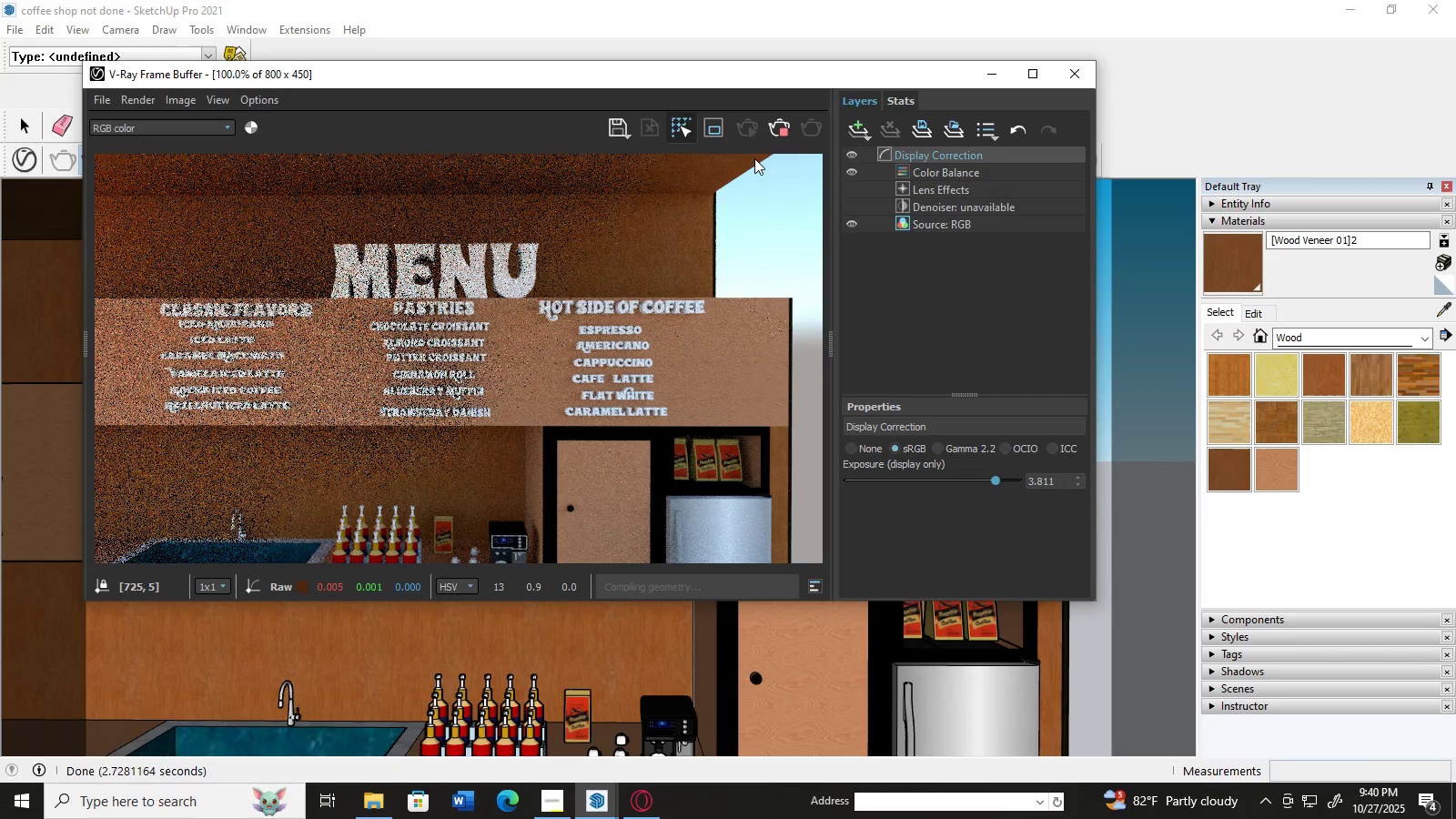 
triple_click([754, 158])
 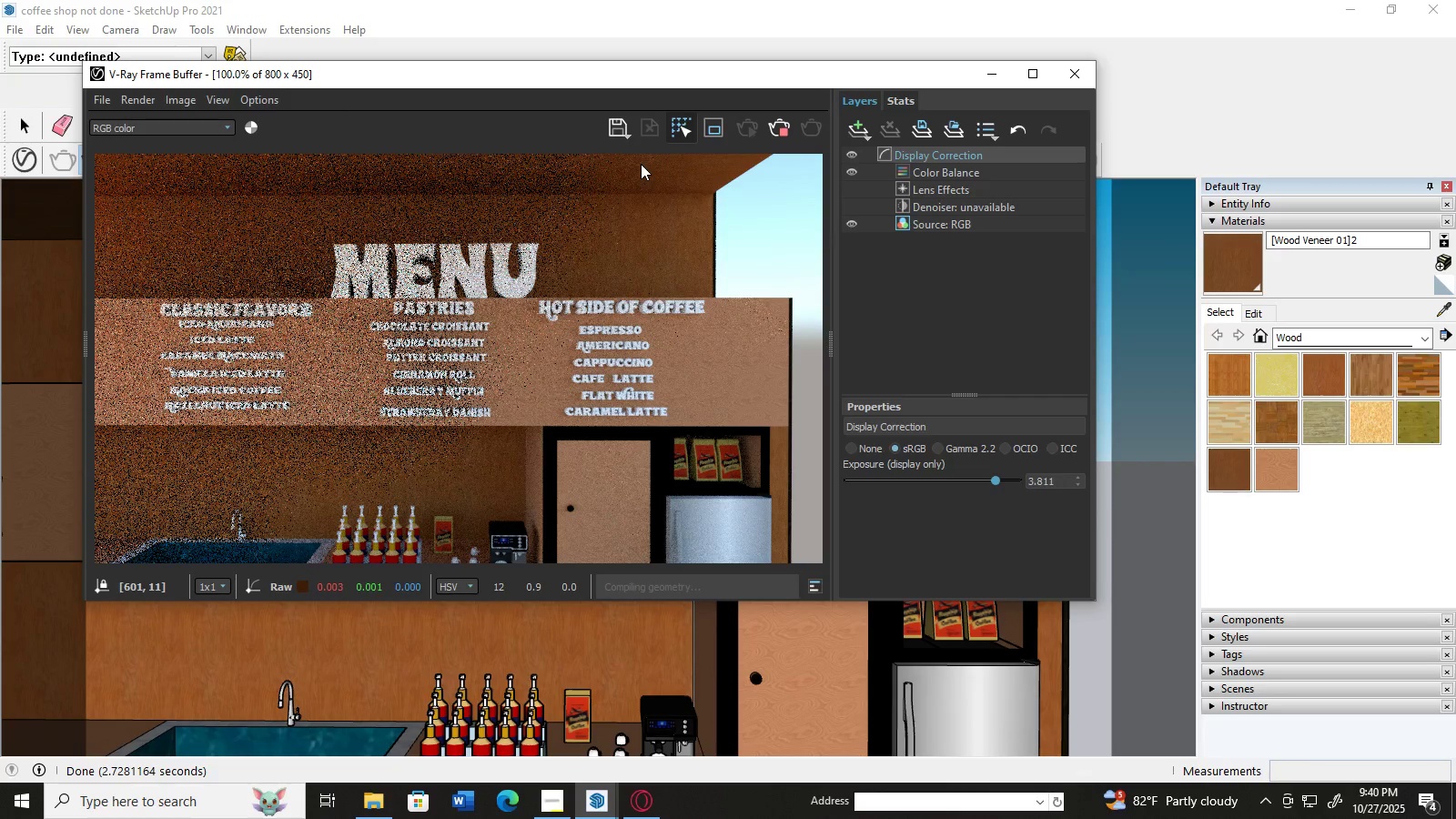 
triple_click([640, 164])
 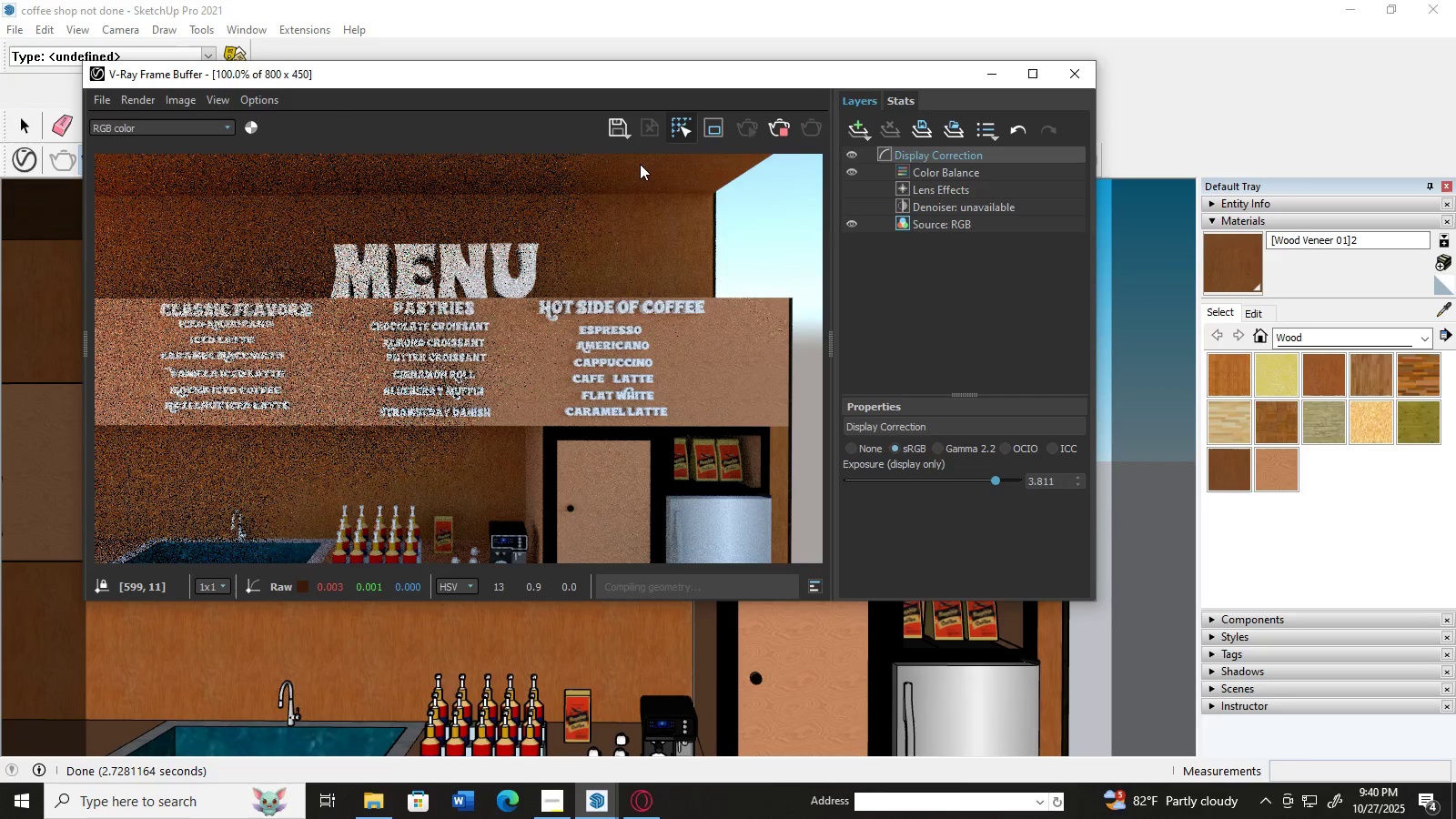 
triple_click([640, 164])
 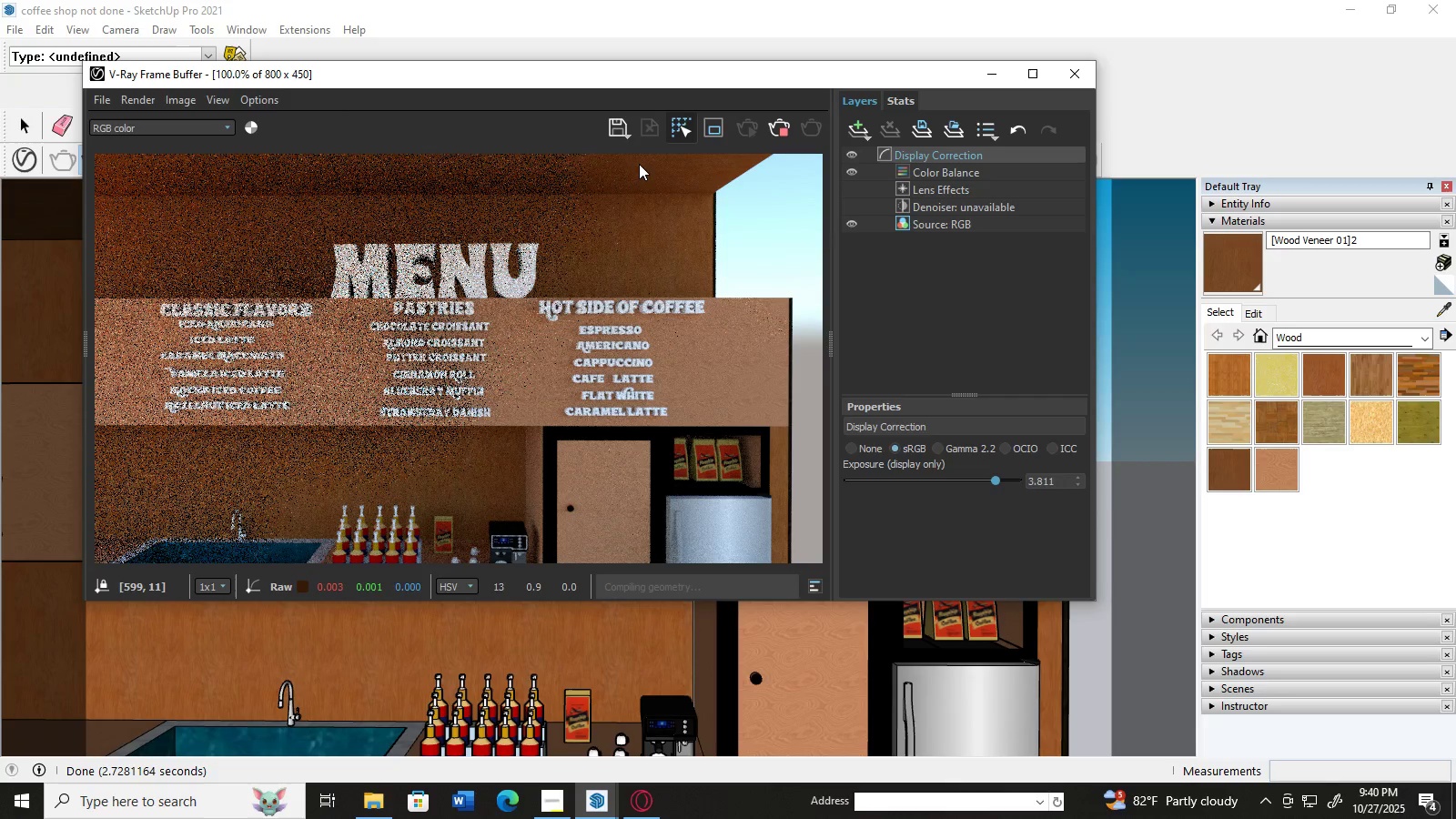 
triple_click([640, 164])
 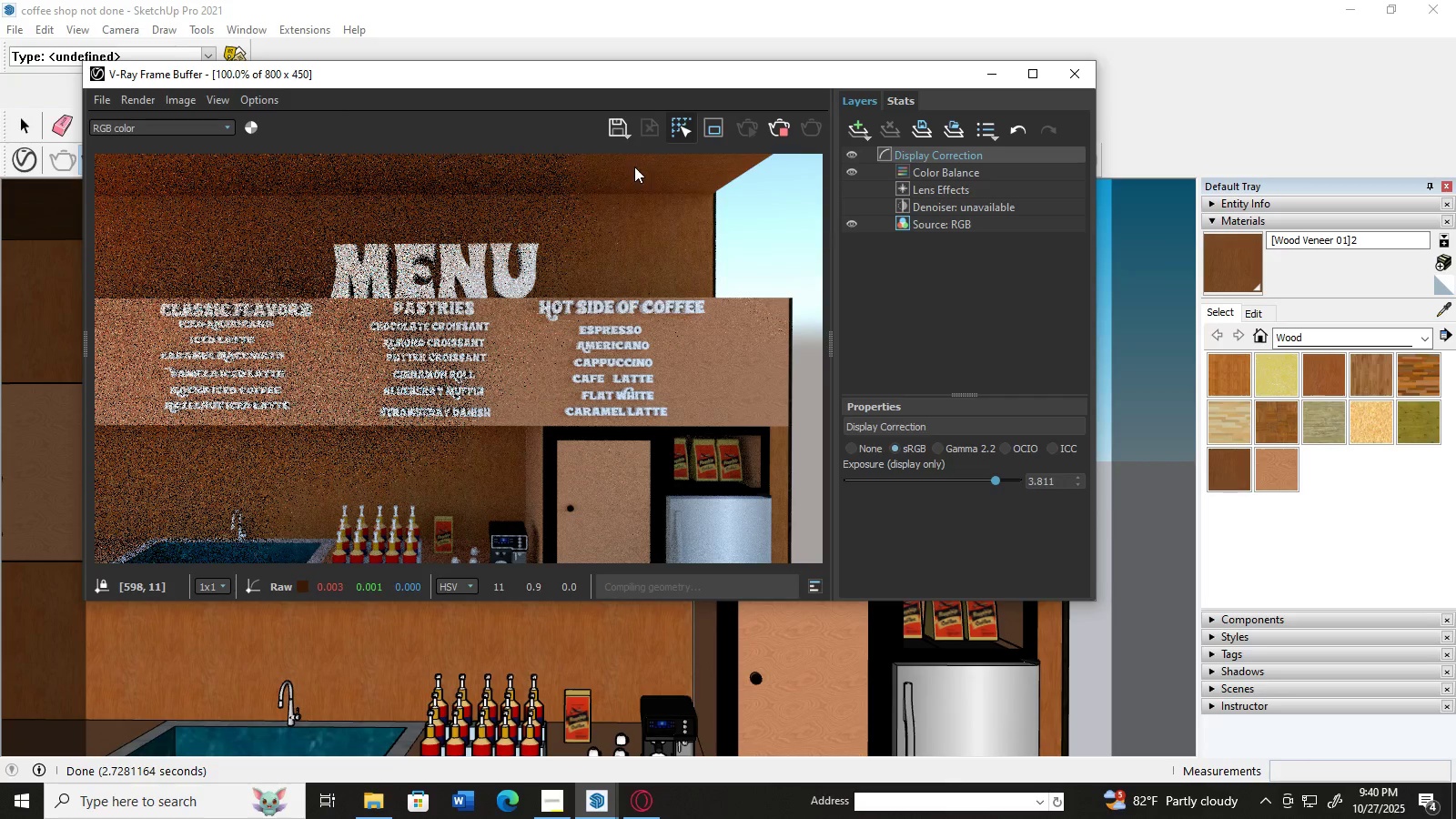 
triple_click([639, 164])
 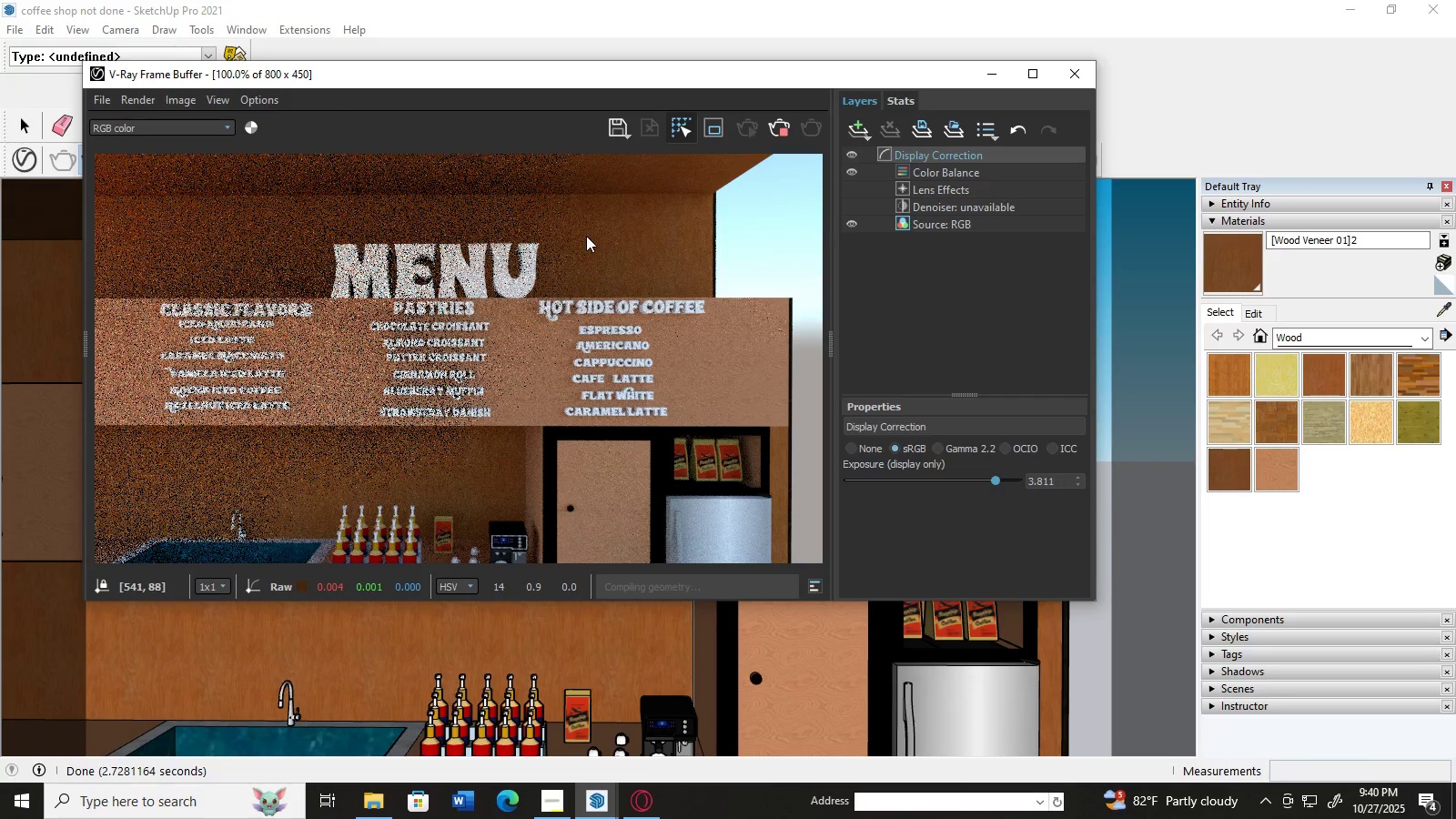 
triple_click([585, 237])
 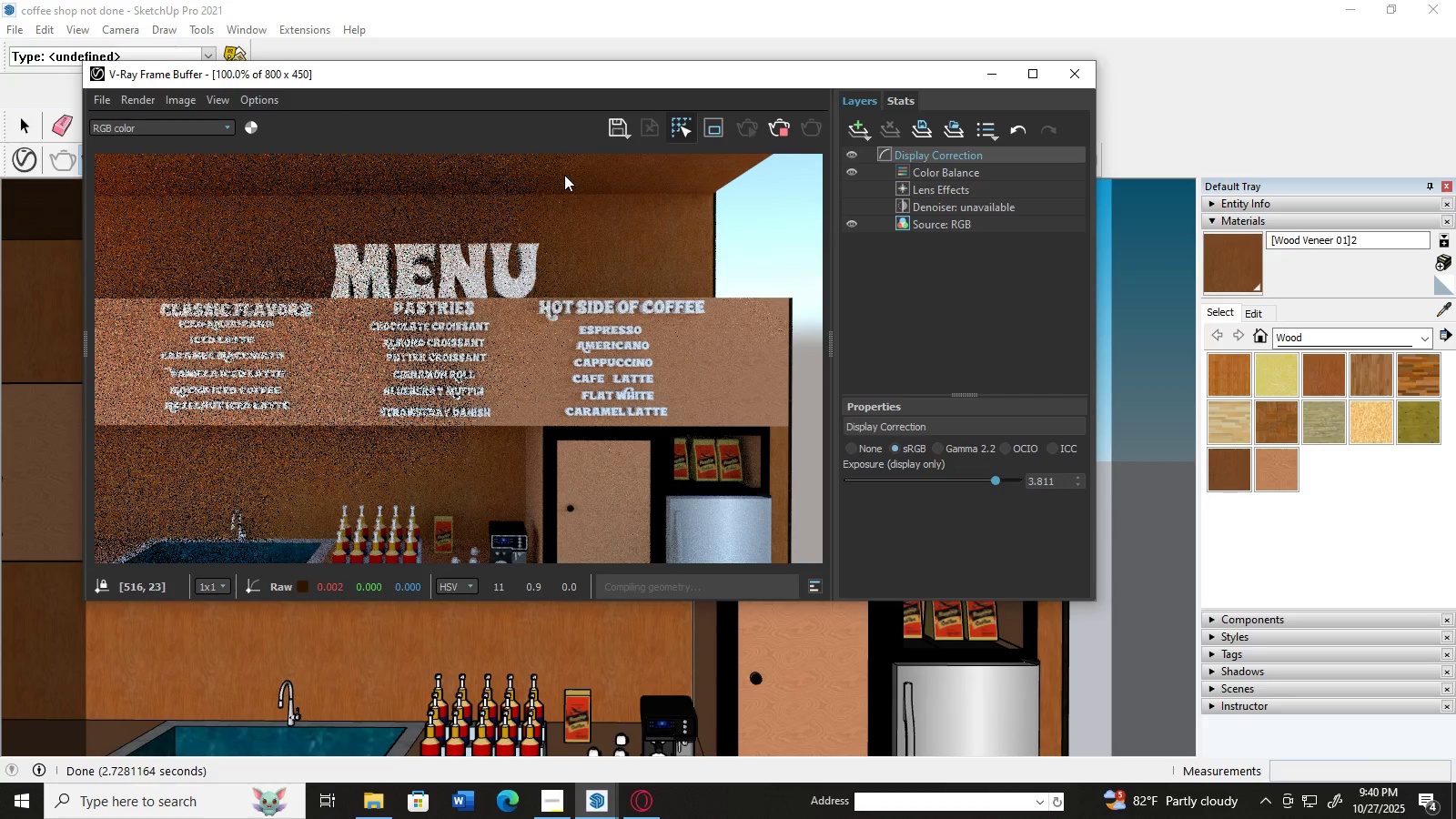 
double_click([564, 175])
 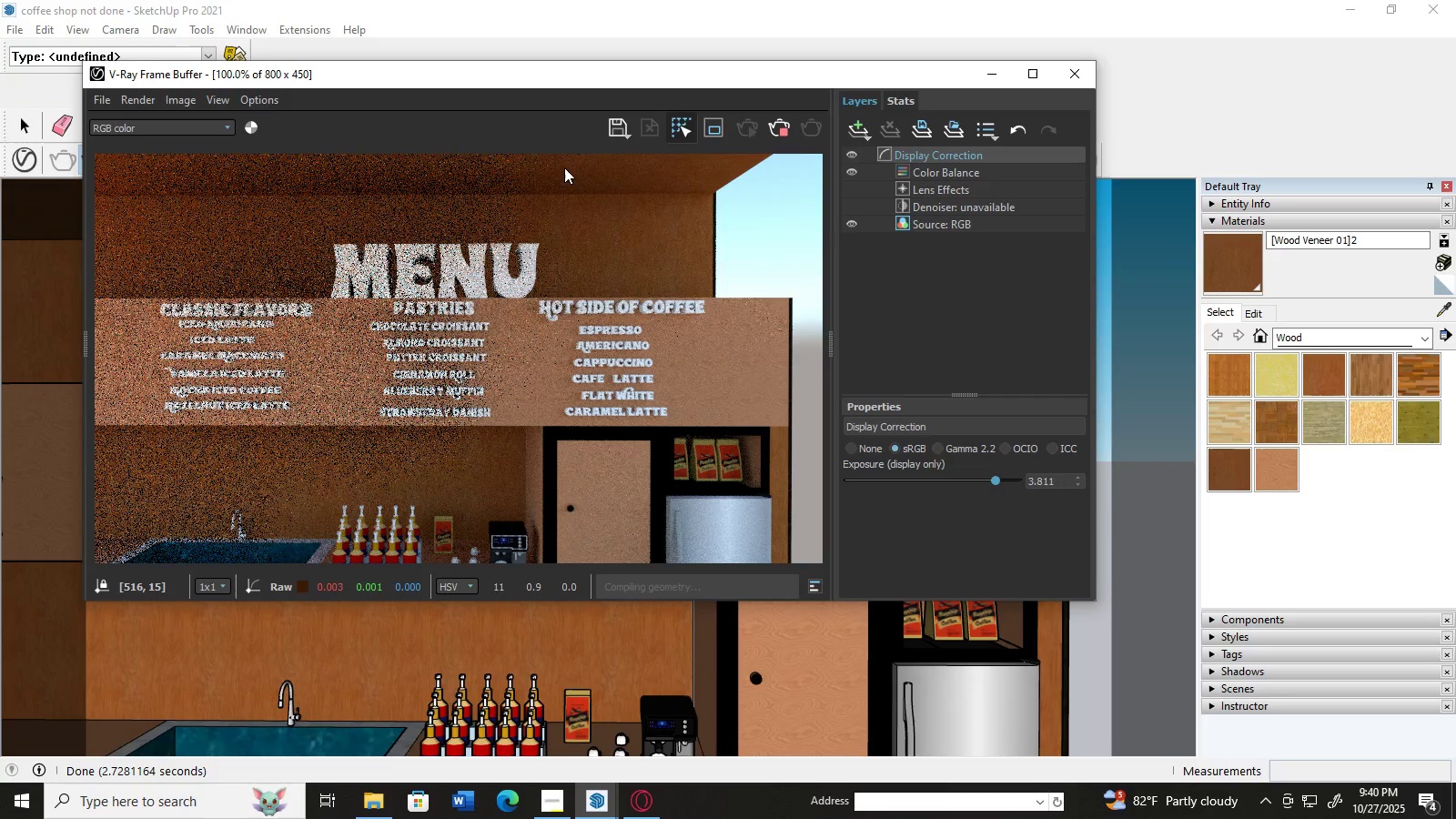 
triple_click([564, 167])
 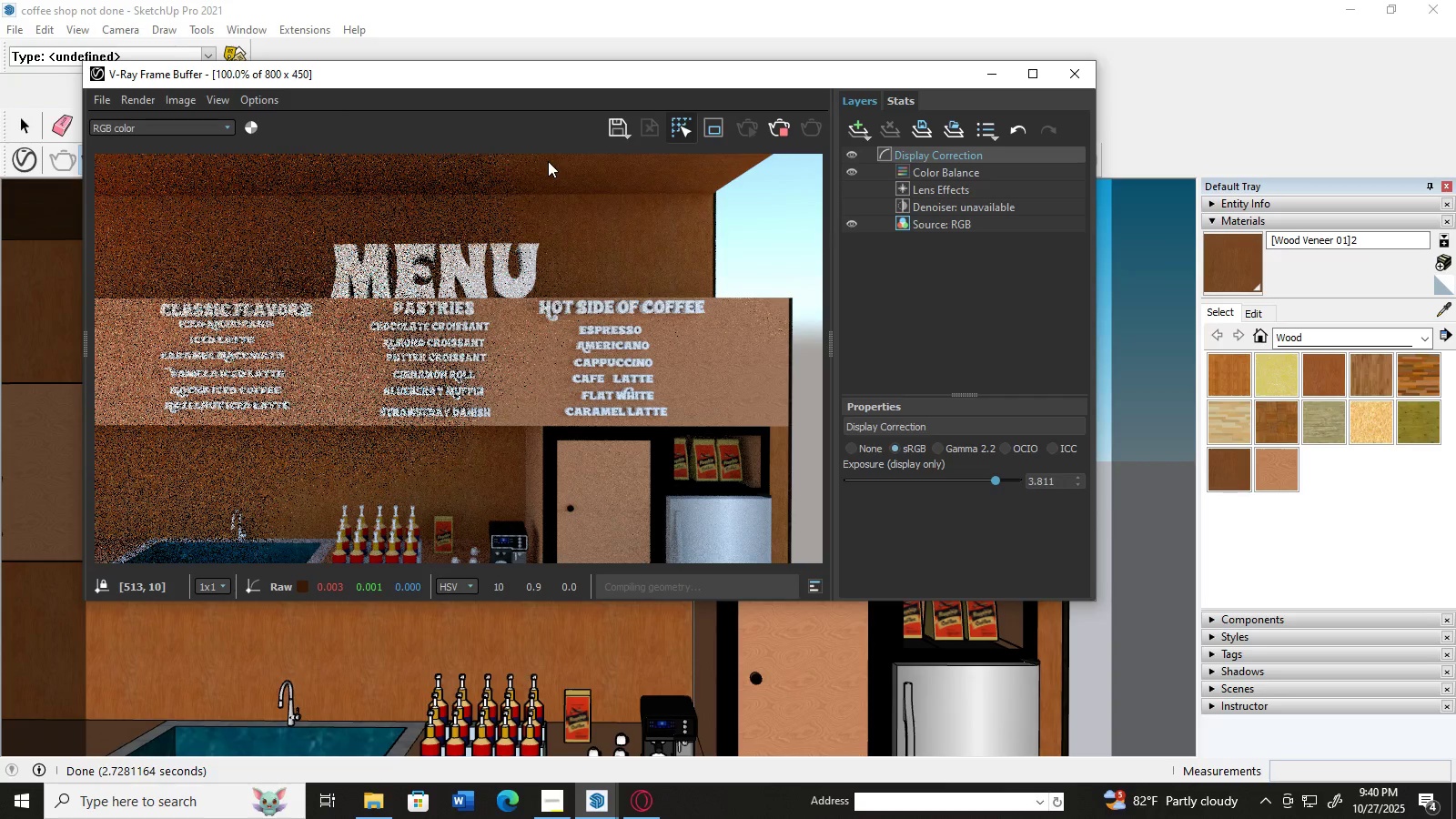 
triple_click([503, 155])
 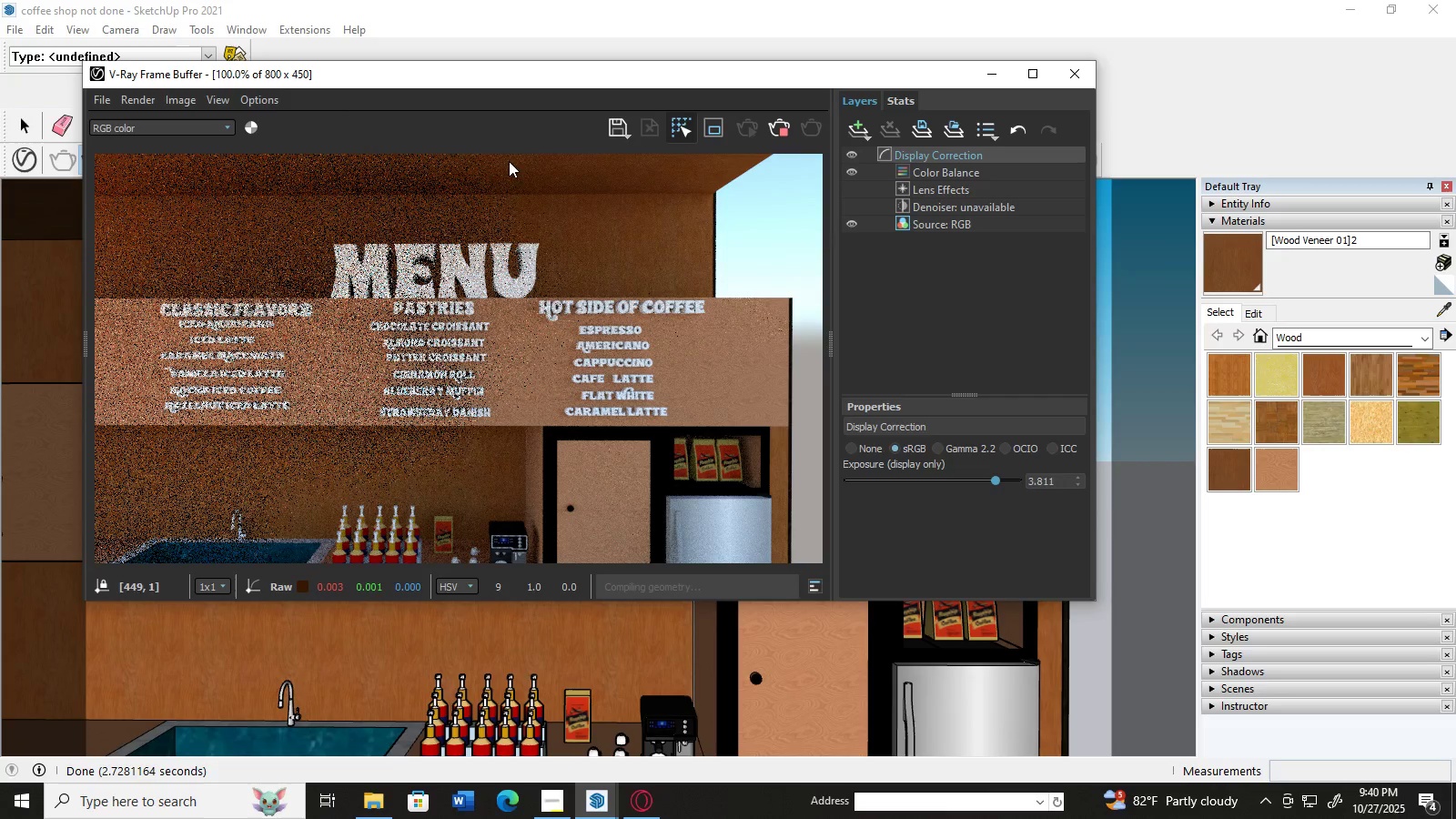 
triple_click([503, 155])
 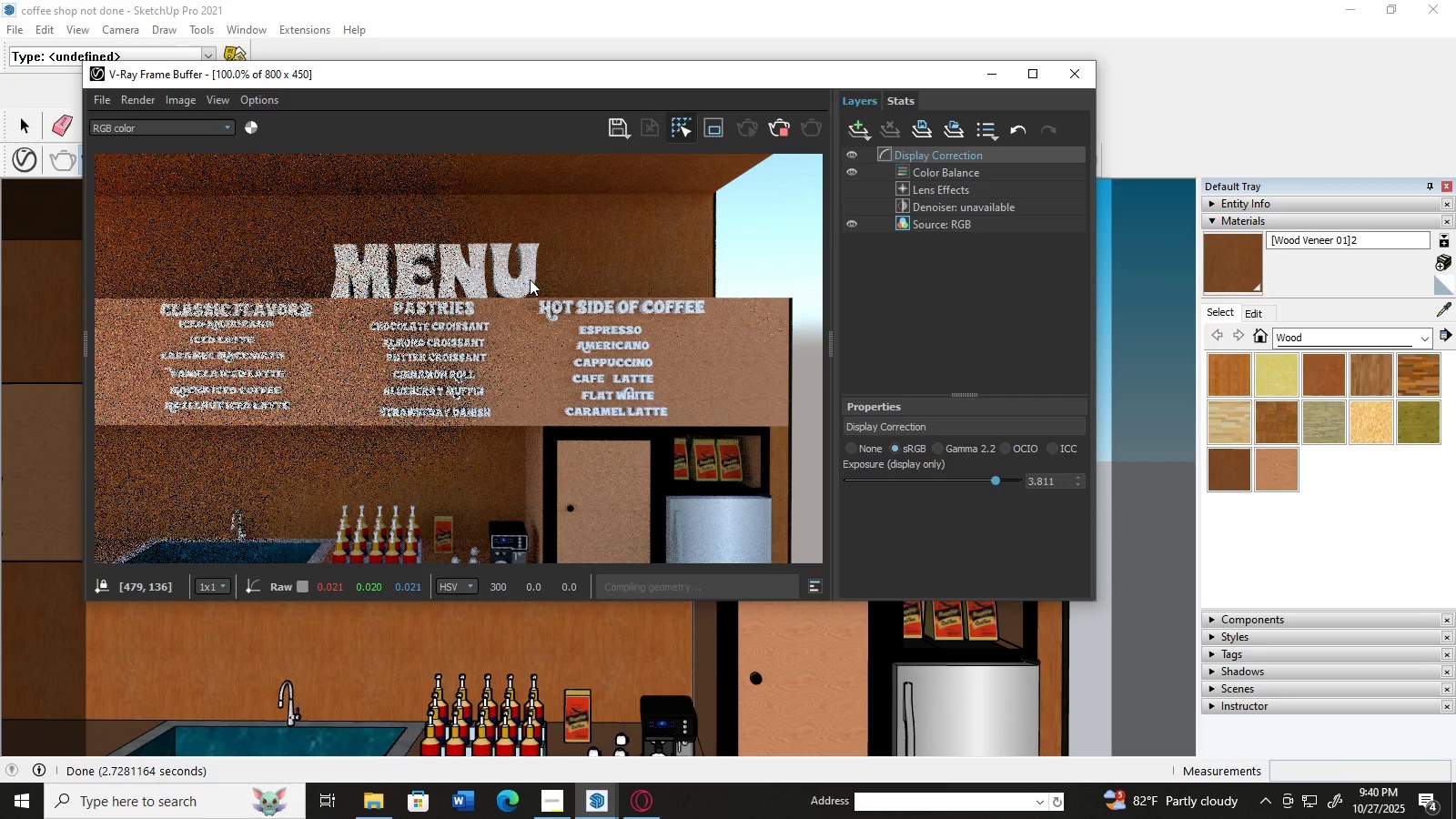 
triple_click([527, 289])
 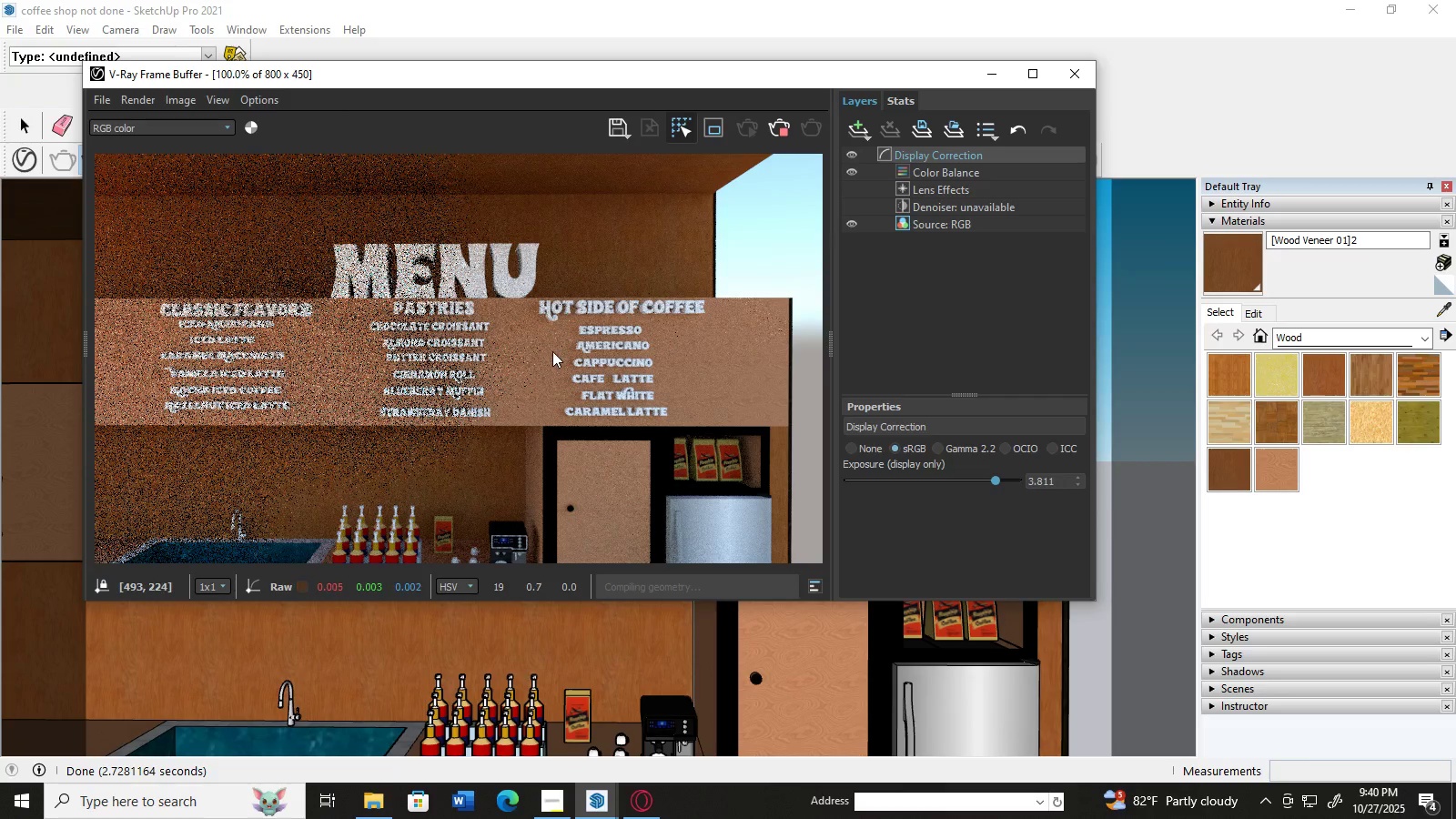 
triple_click([552, 351])
 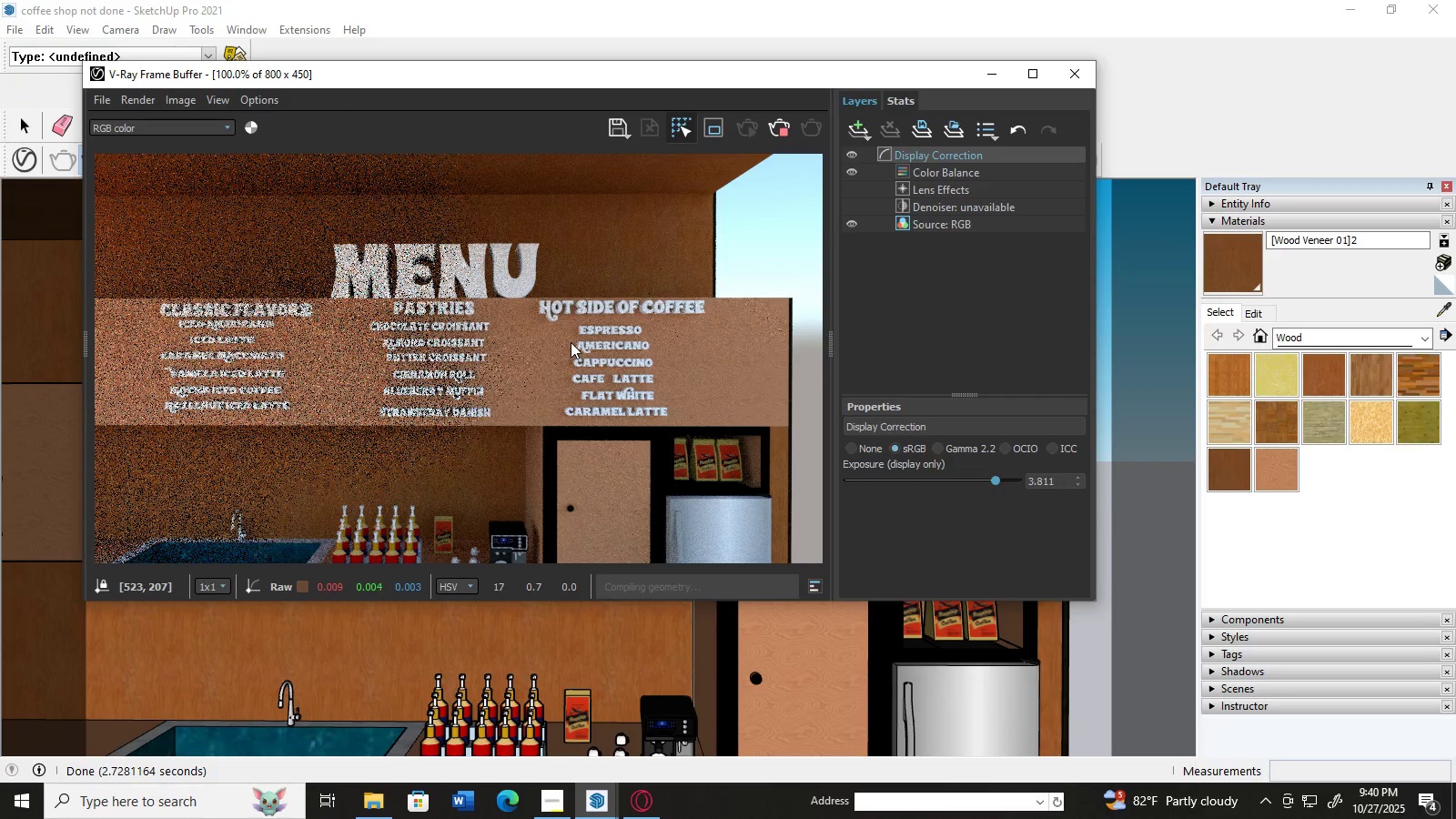 
triple_click([571, 342])
 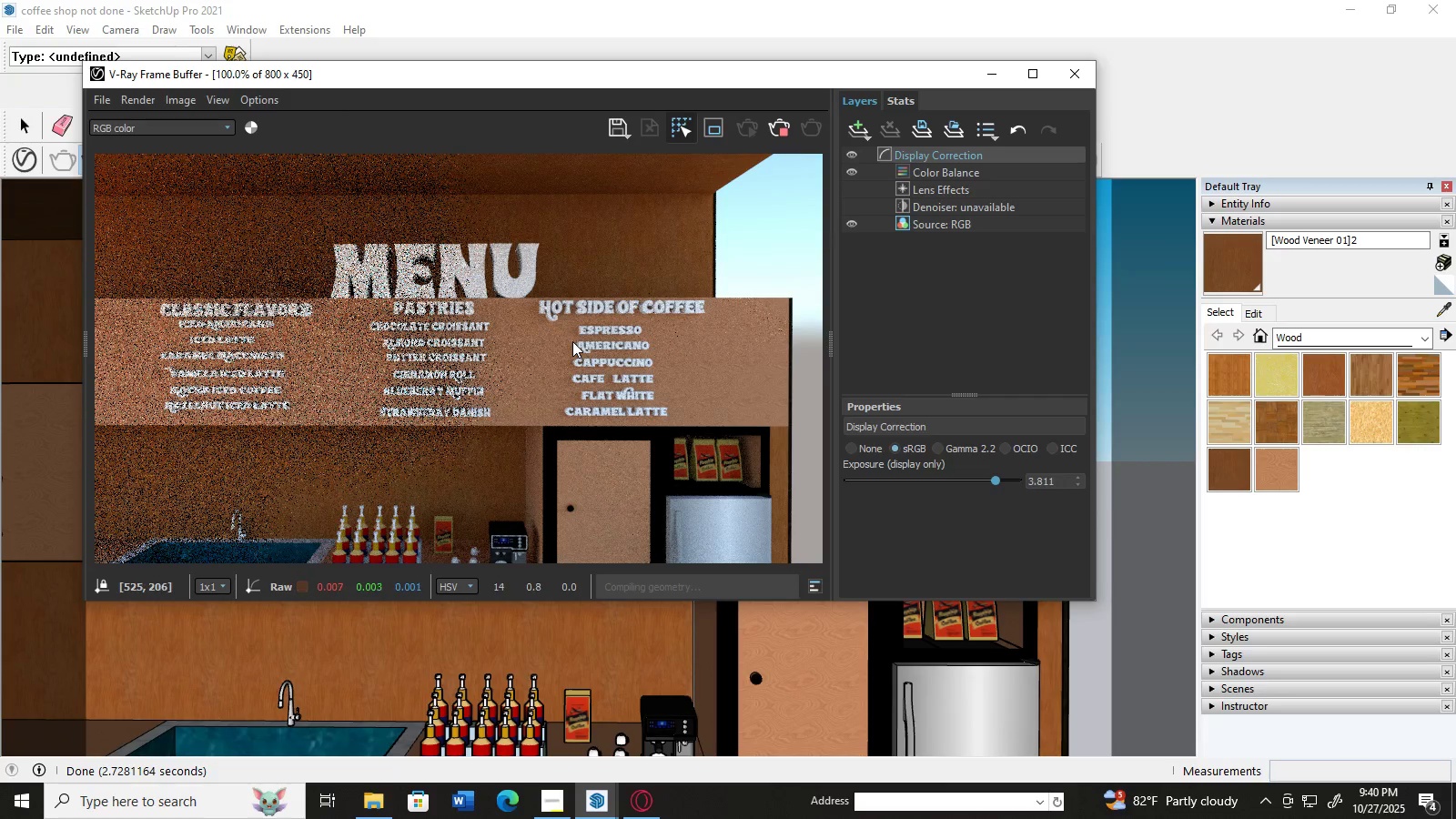 
triple_click([572, 341])
 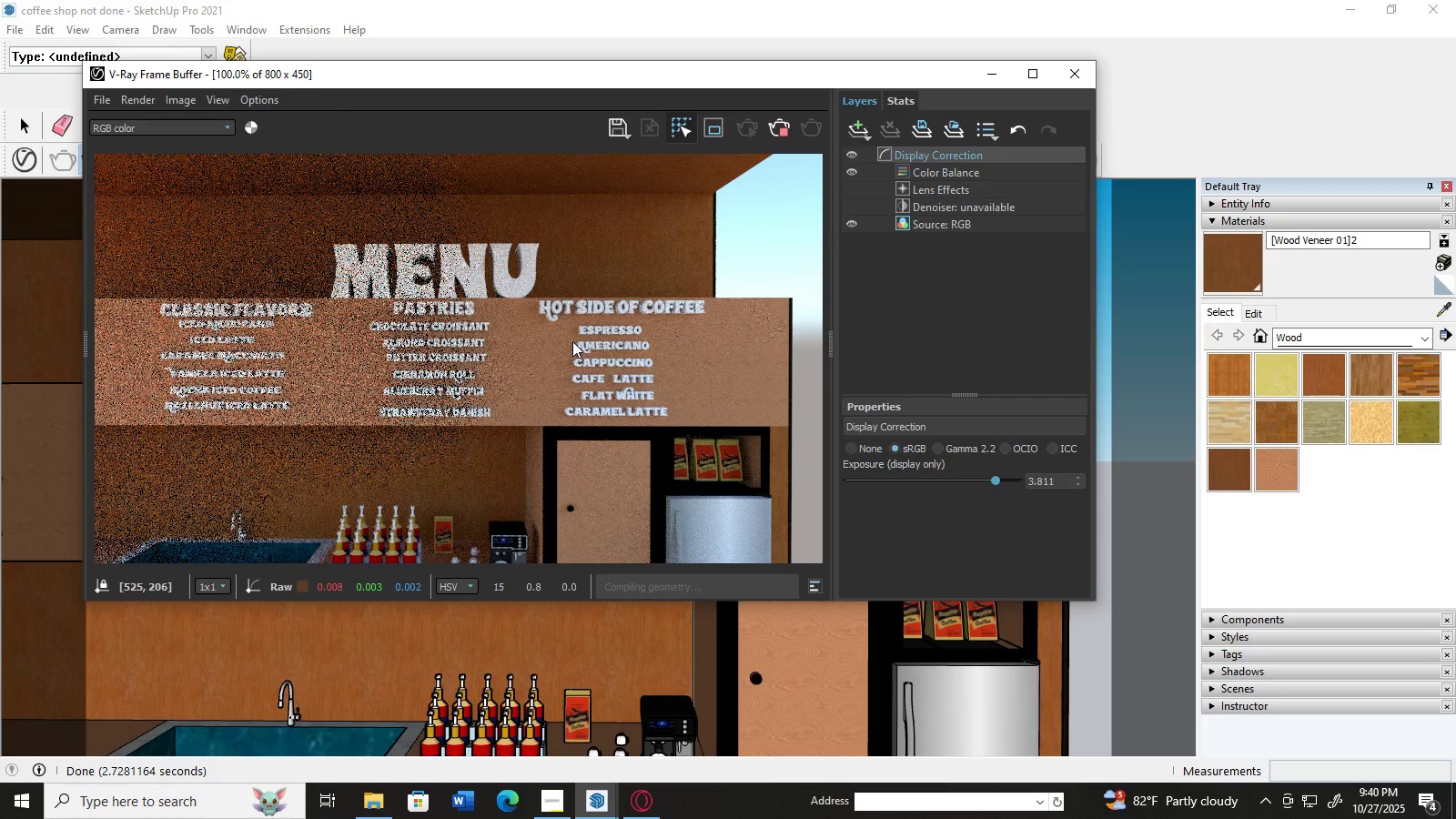 
triple_click([572, 341])
 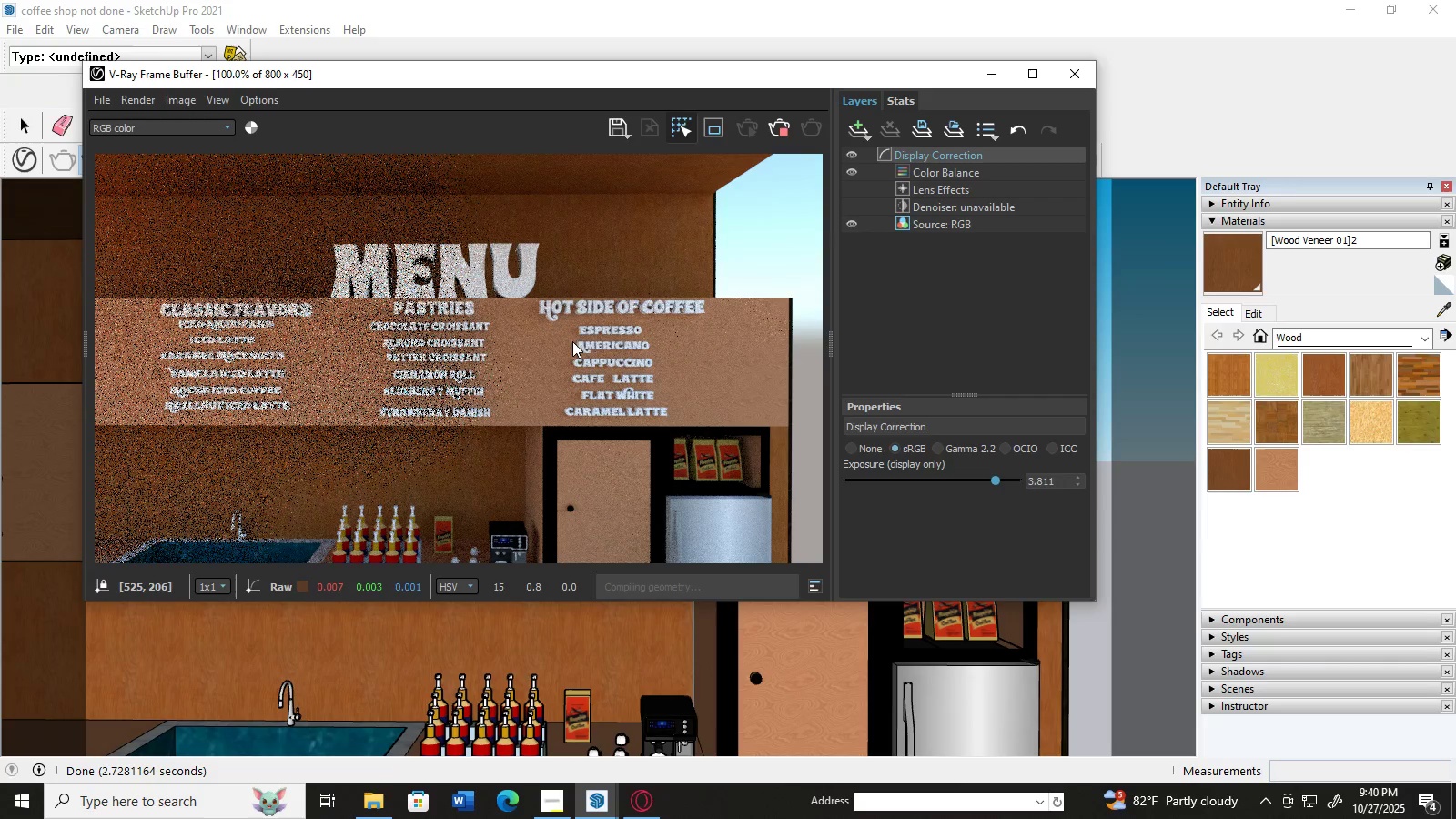 
triple_click([572, 341])
 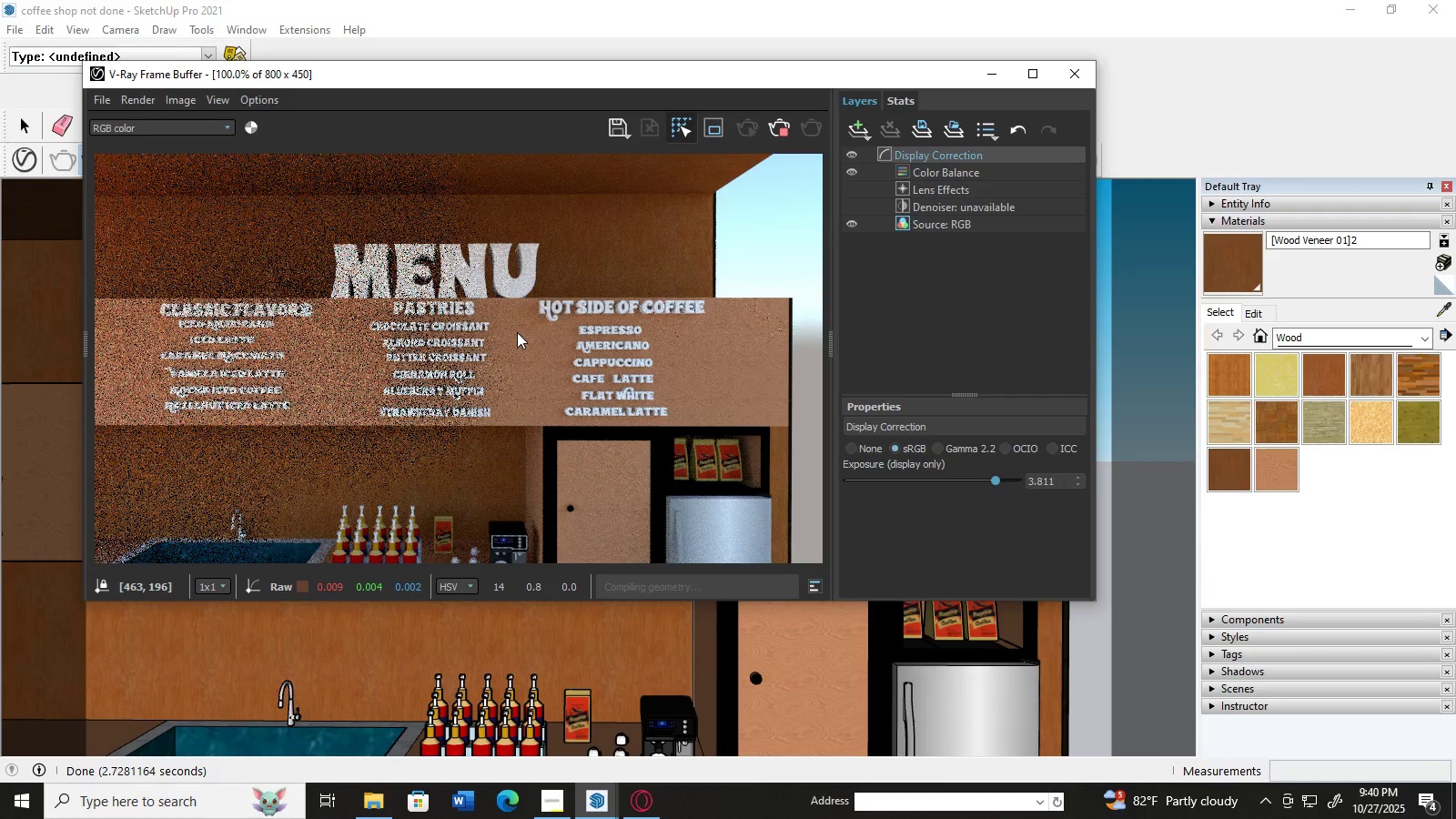 
left_click([531, 361])
 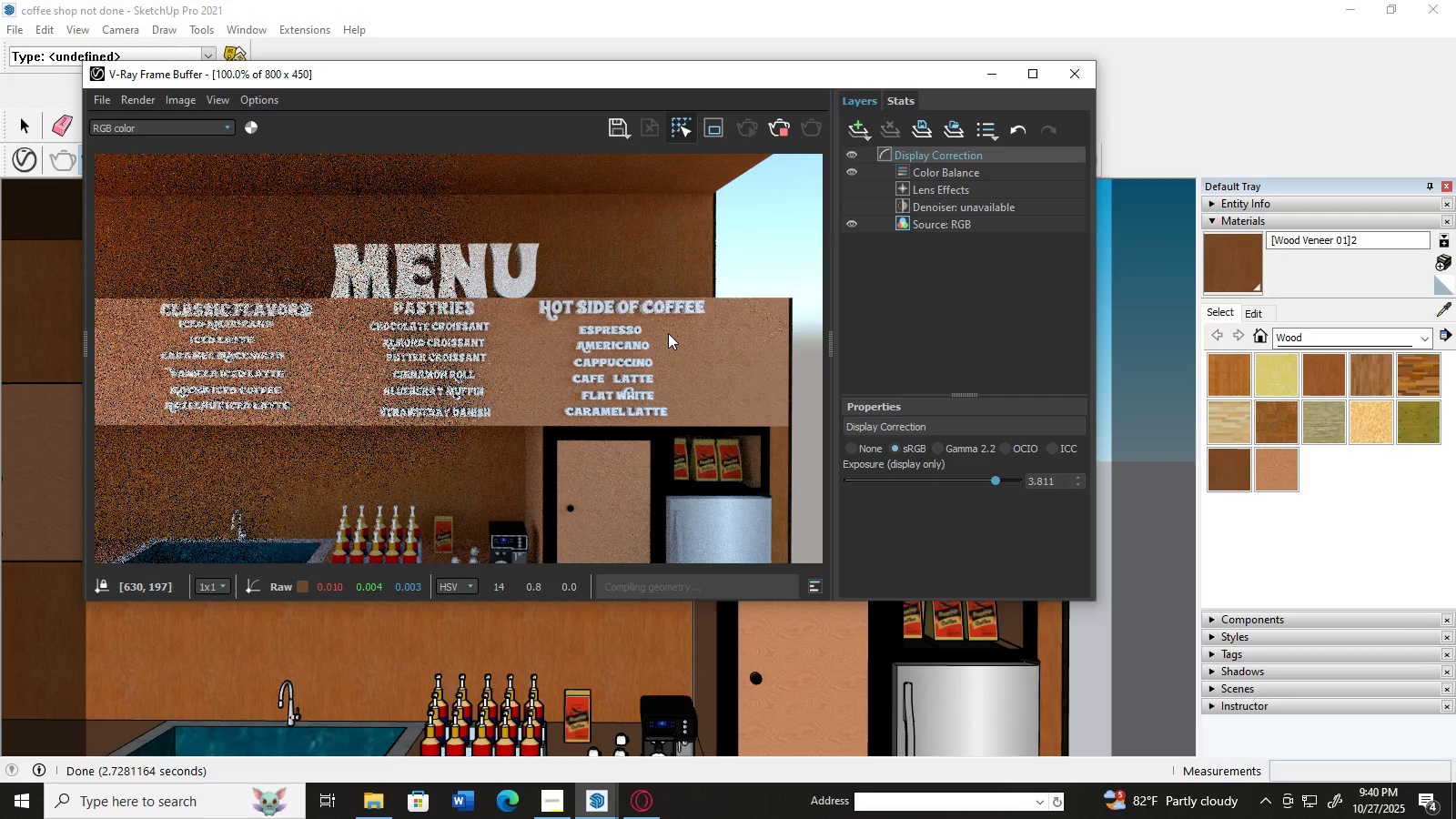 
left_click([668, 333])
 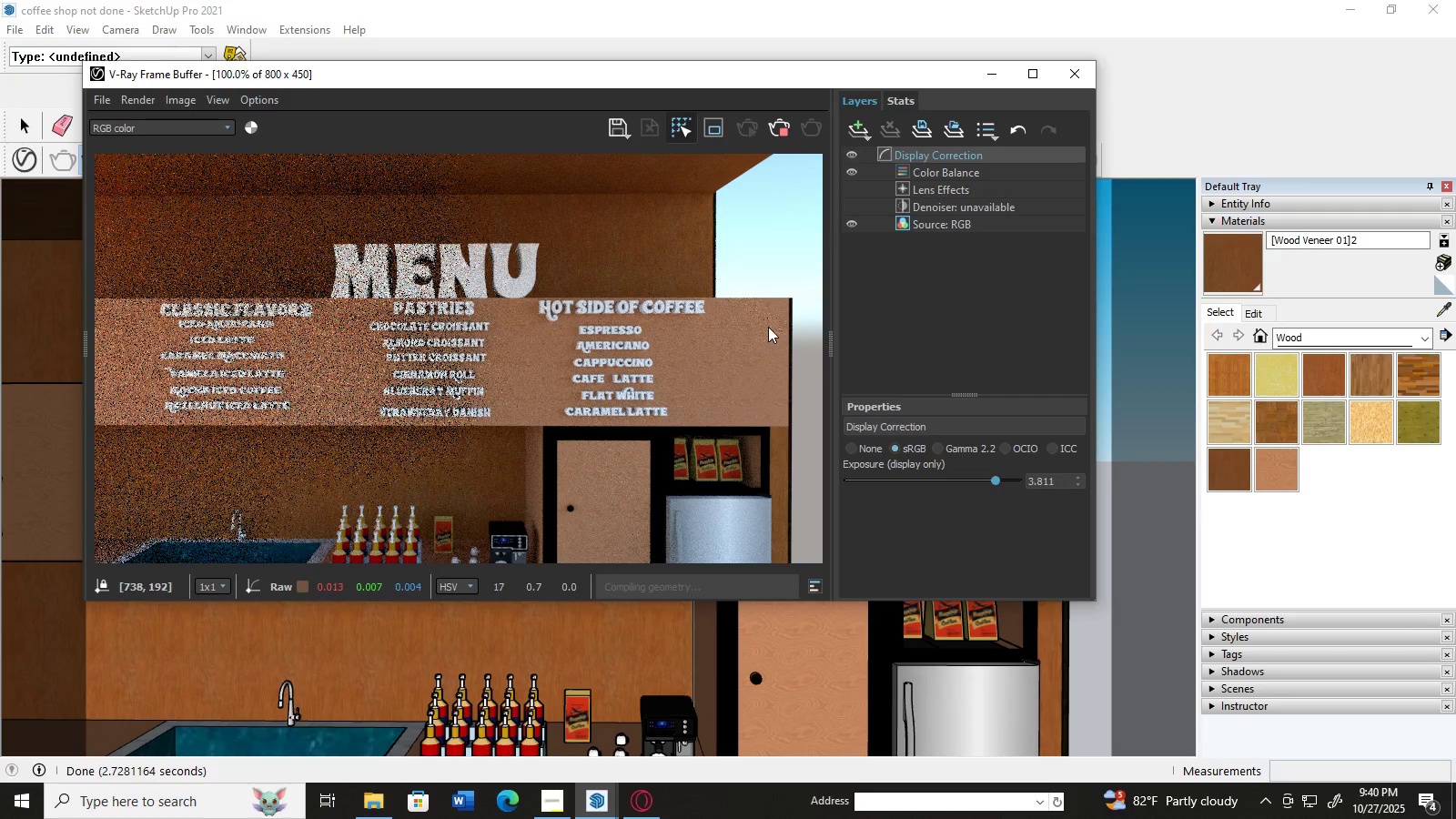 
triple_click([768, 327])
 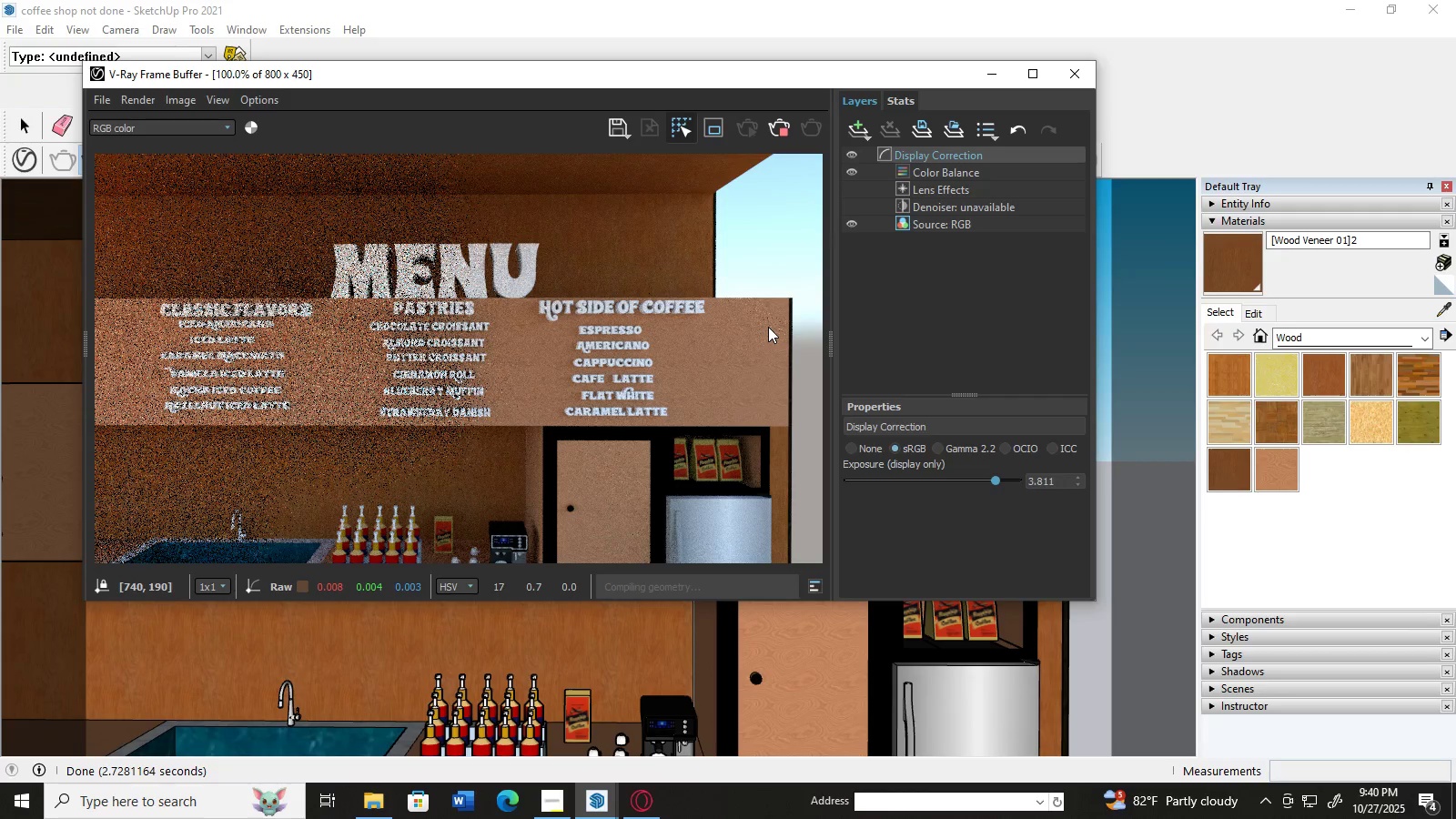 
triple_click([768, 327])
 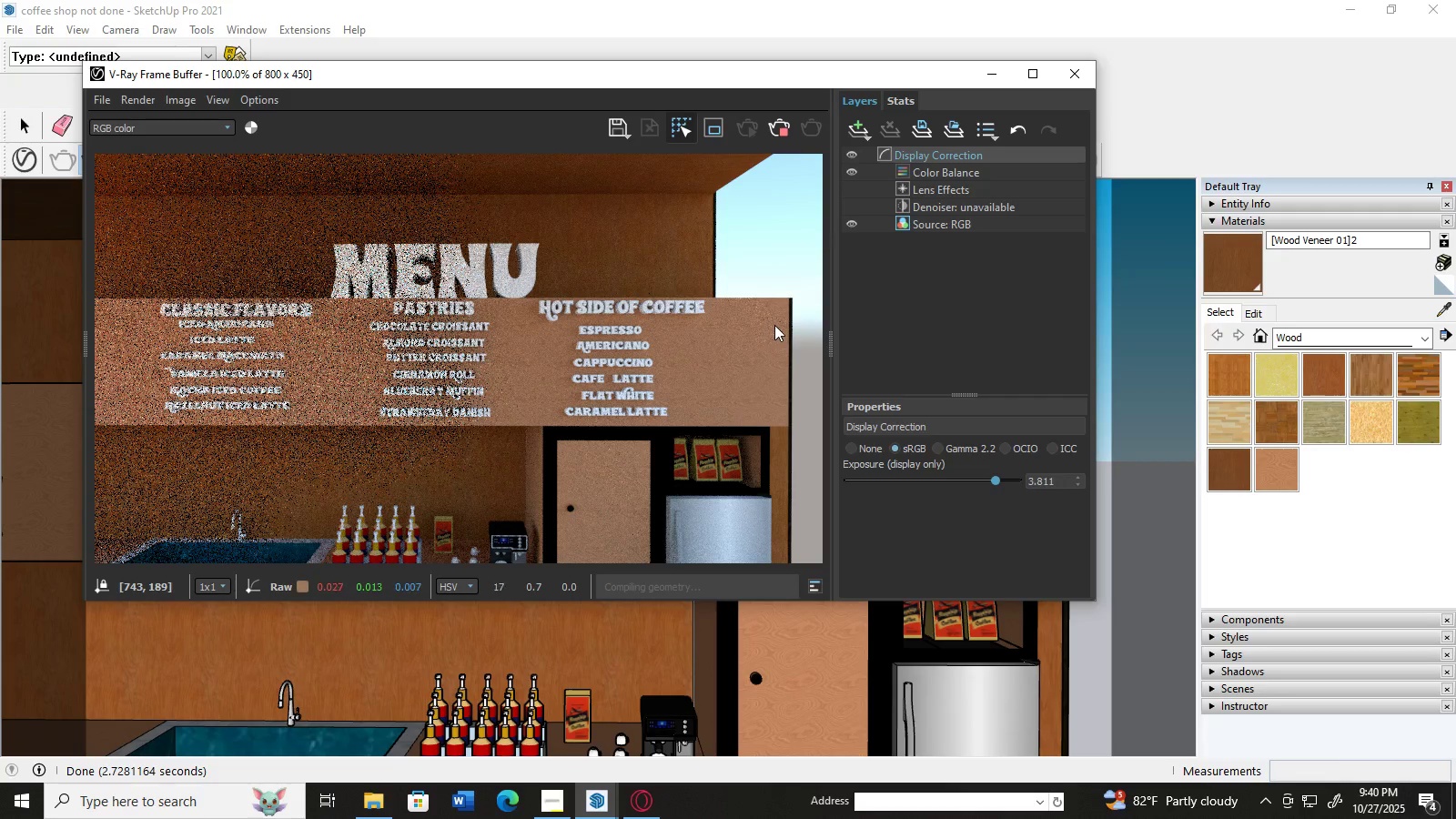 
triple_click([771, 326])
 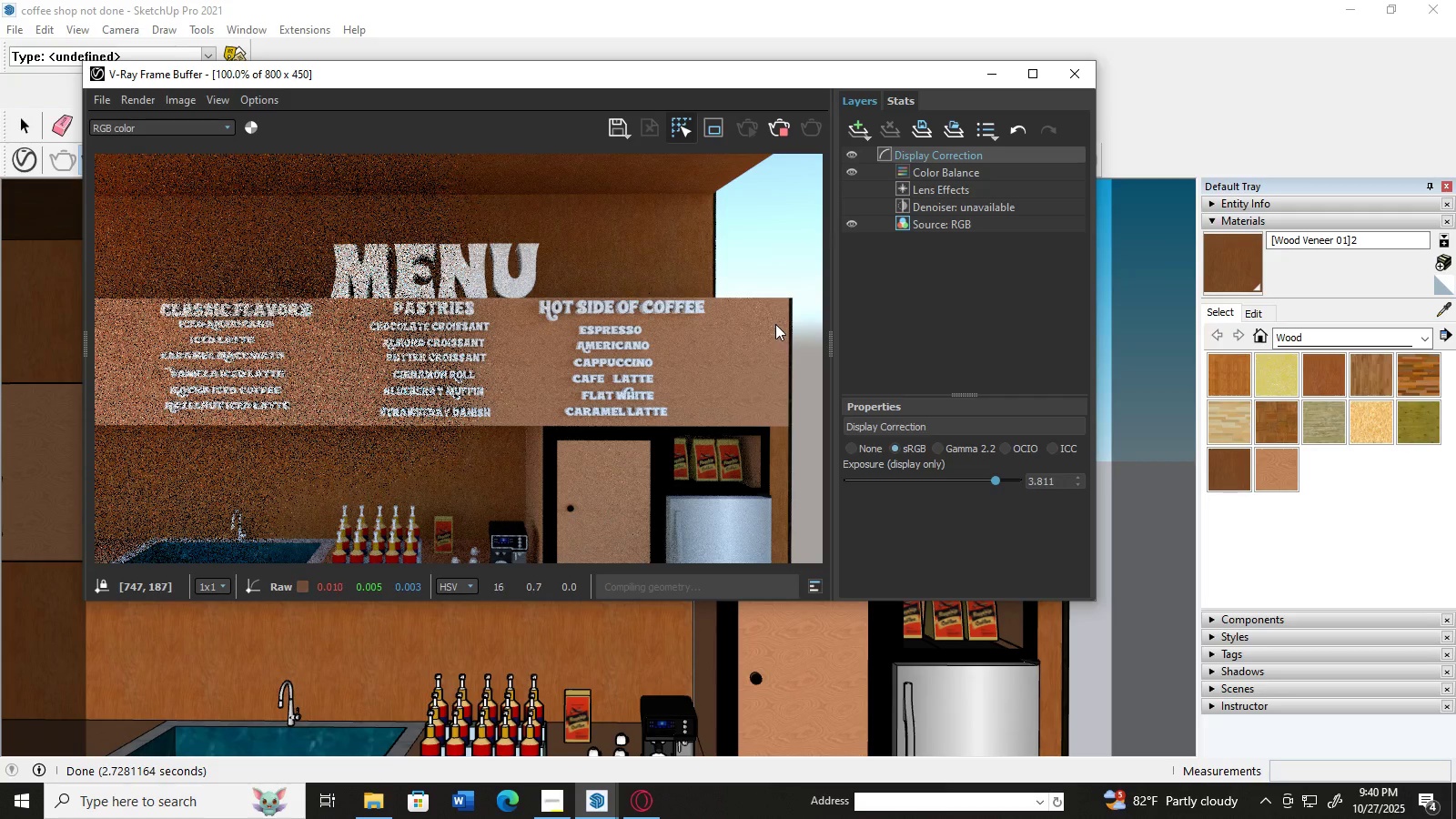 
triple_click([774, 324])
 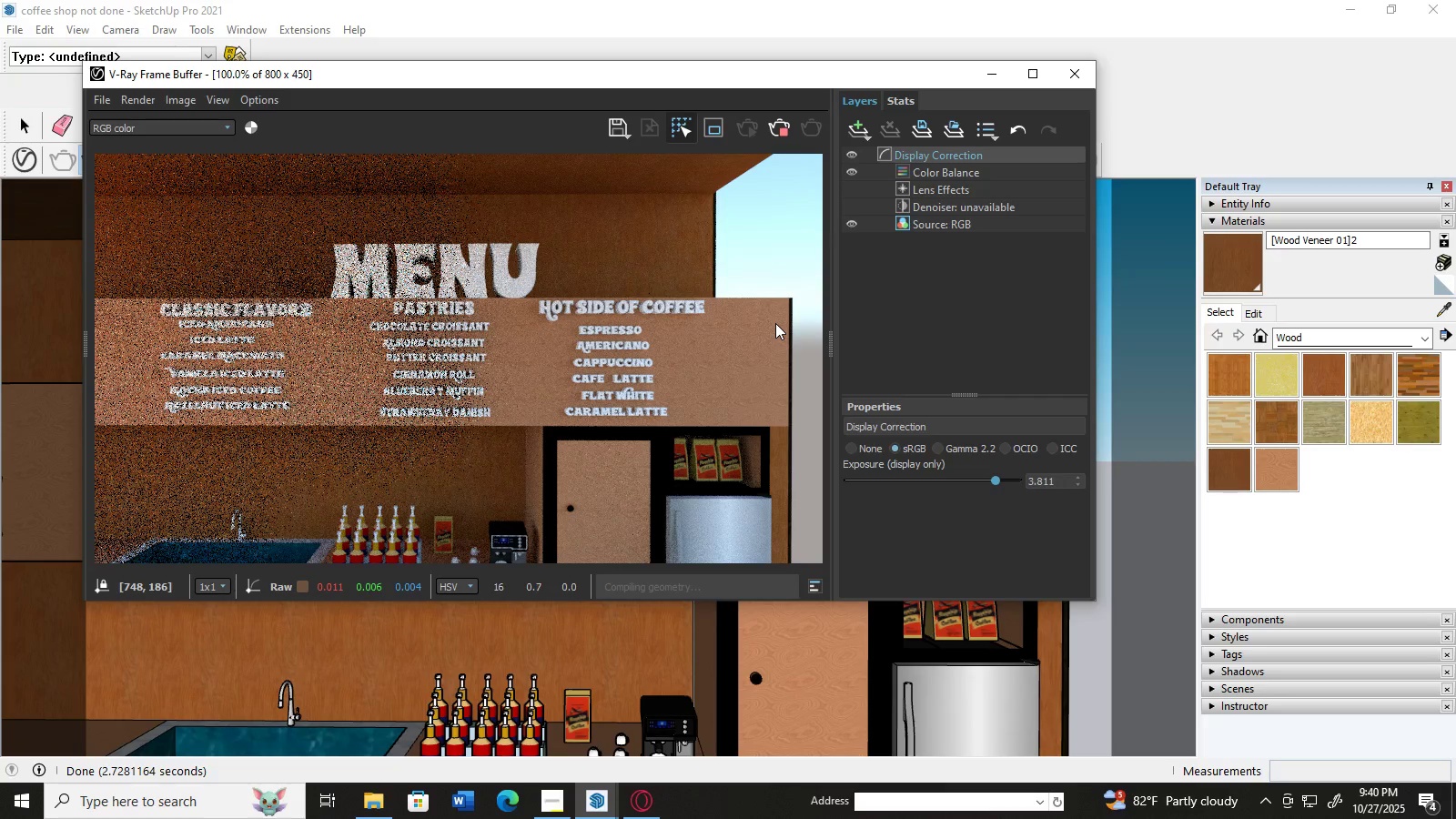 
hold_key(key=AltLeft, duration=0.5)
scroll: coordinate [775, 323], scroll_direction: up, amount: 2.0
 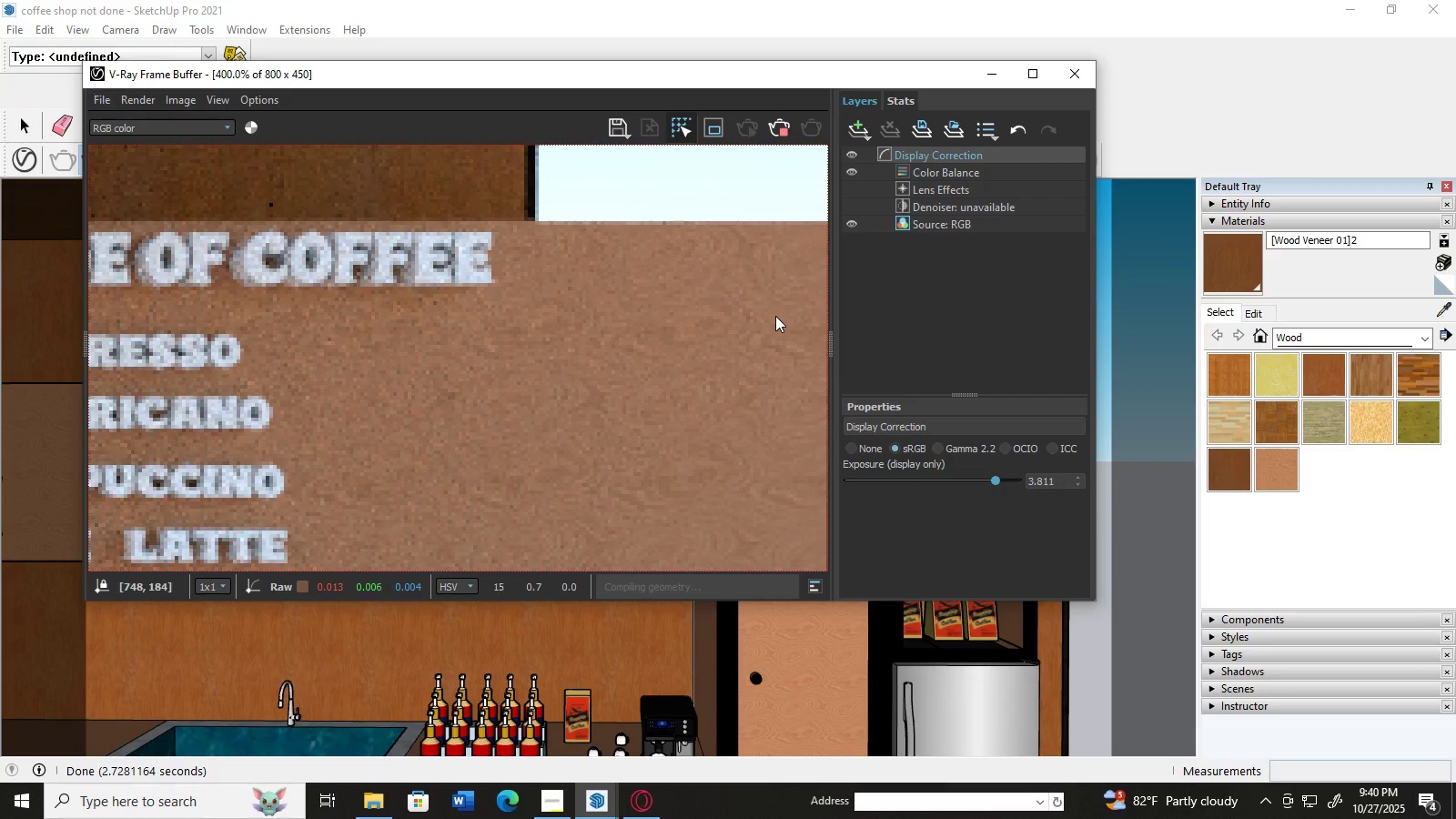 
left_click([775, 316])
 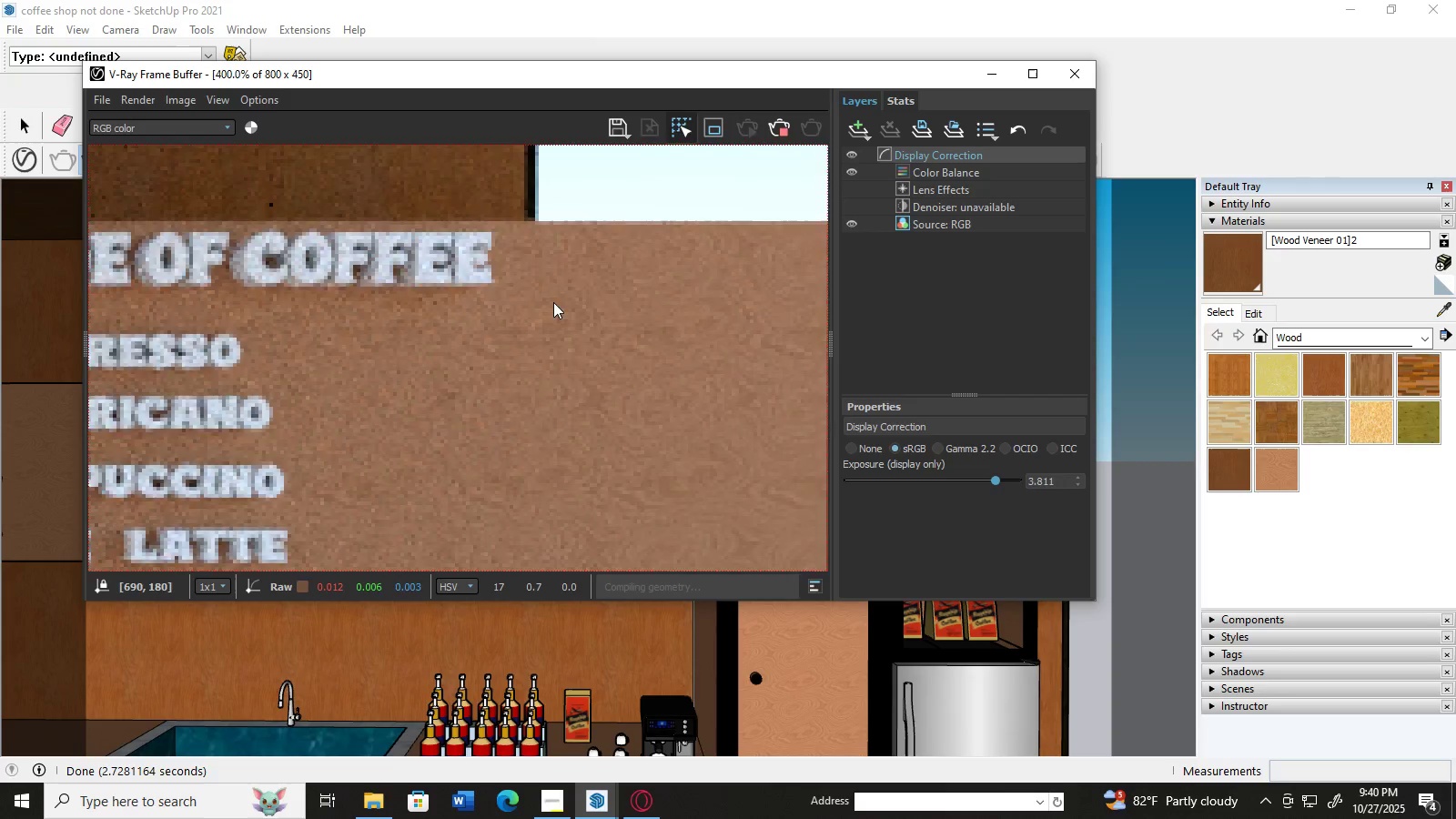 
hold_key(key=AltLeft, duration=0.41)
scroll: coordinate [553, 302], scroll_direction: down, amount: 3.0
 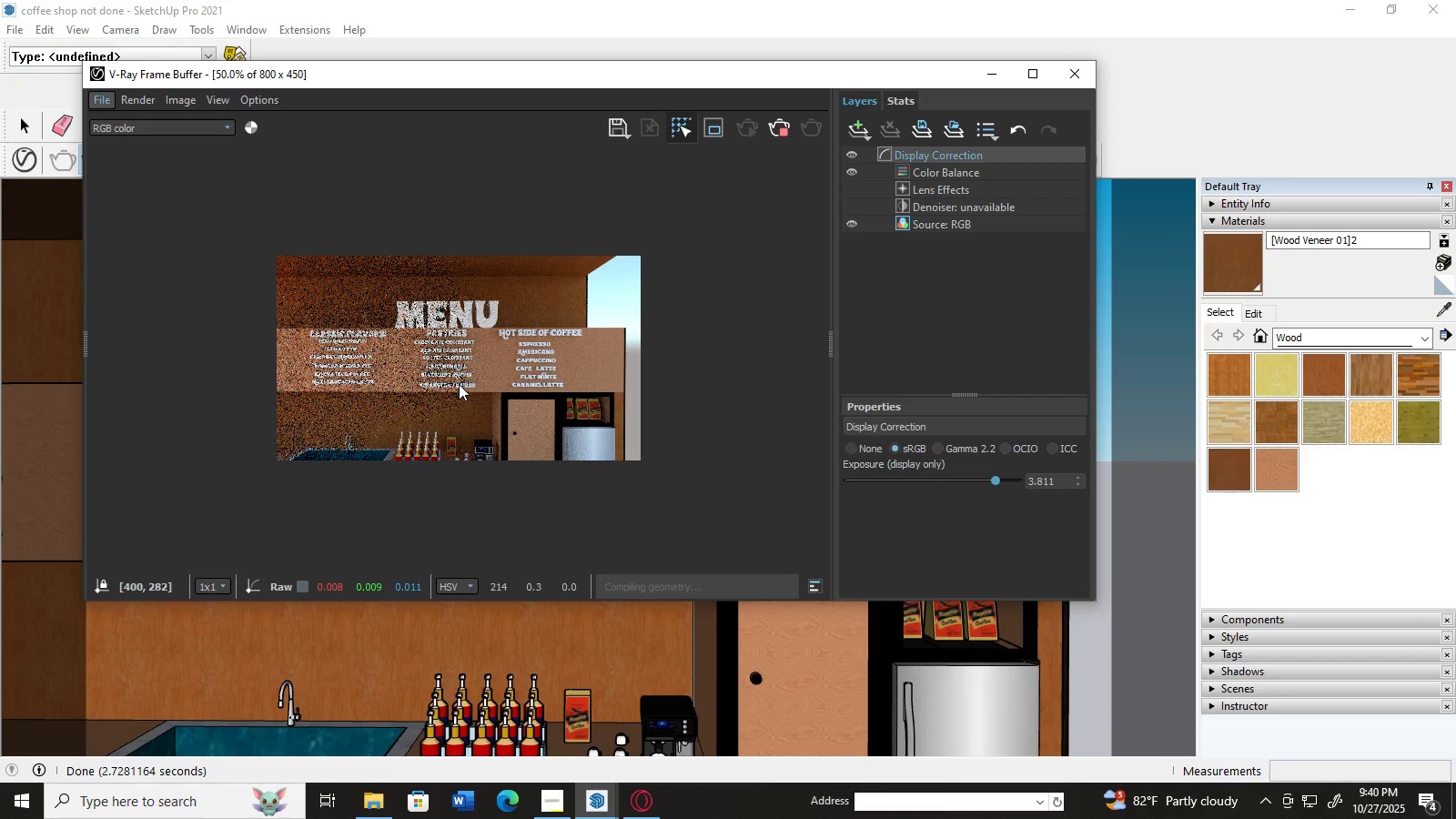 
double_click([455, 405])
 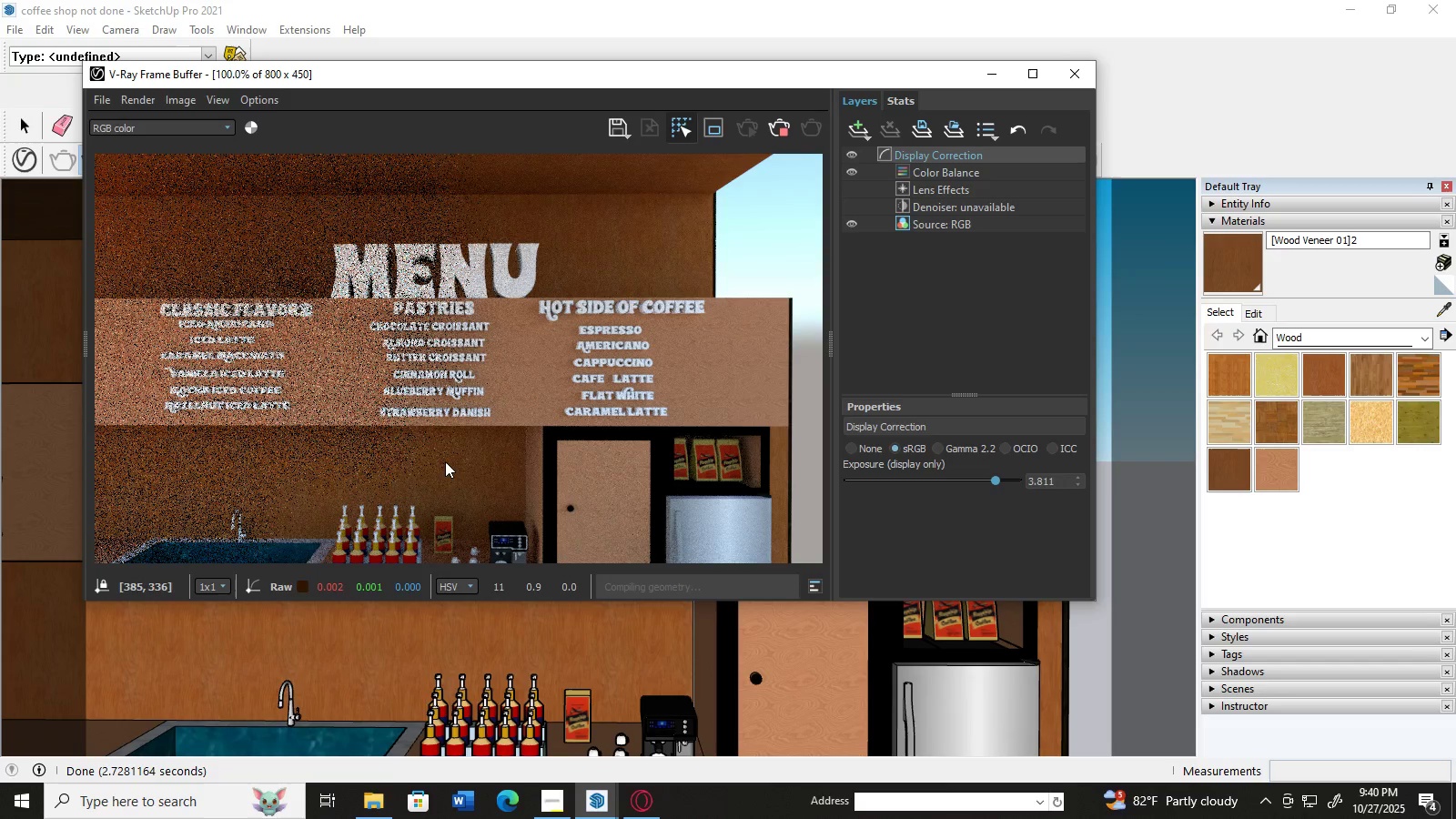 
double_click([442, 467])
 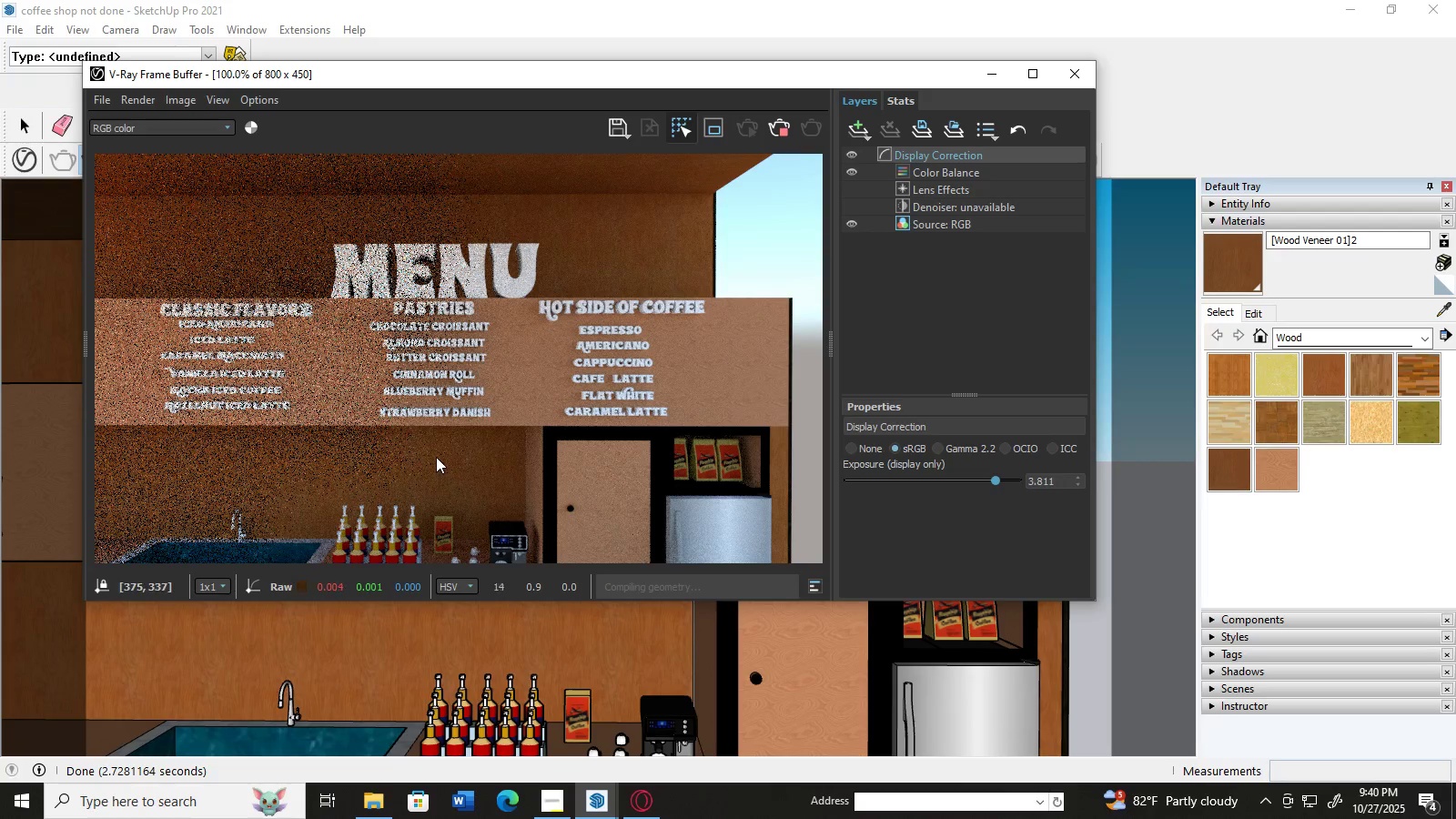 
key(Alt+AltLeft)
 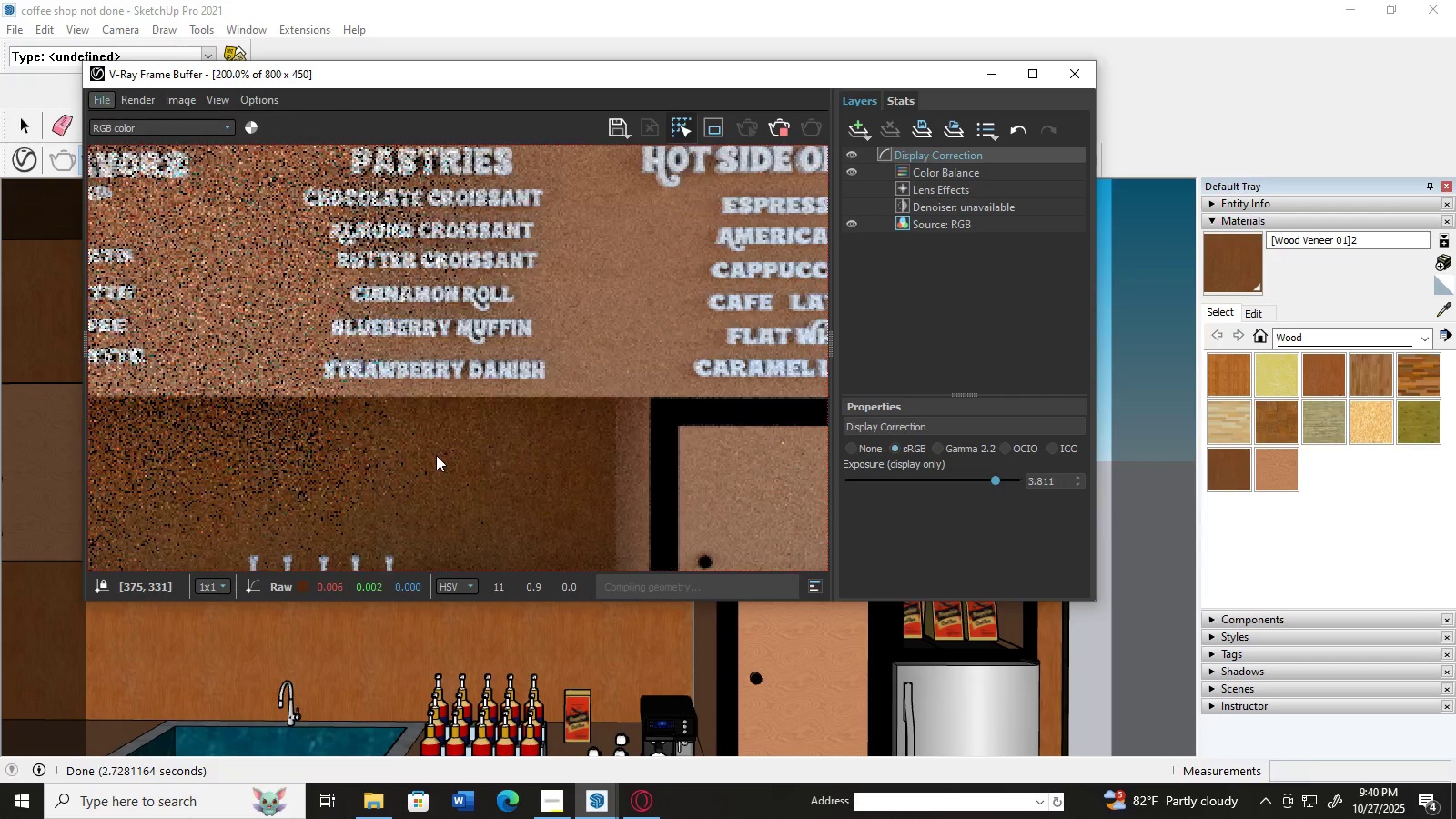 
scroll: coordinate [436, 455], scroll_direction: up, amount: 1.0
 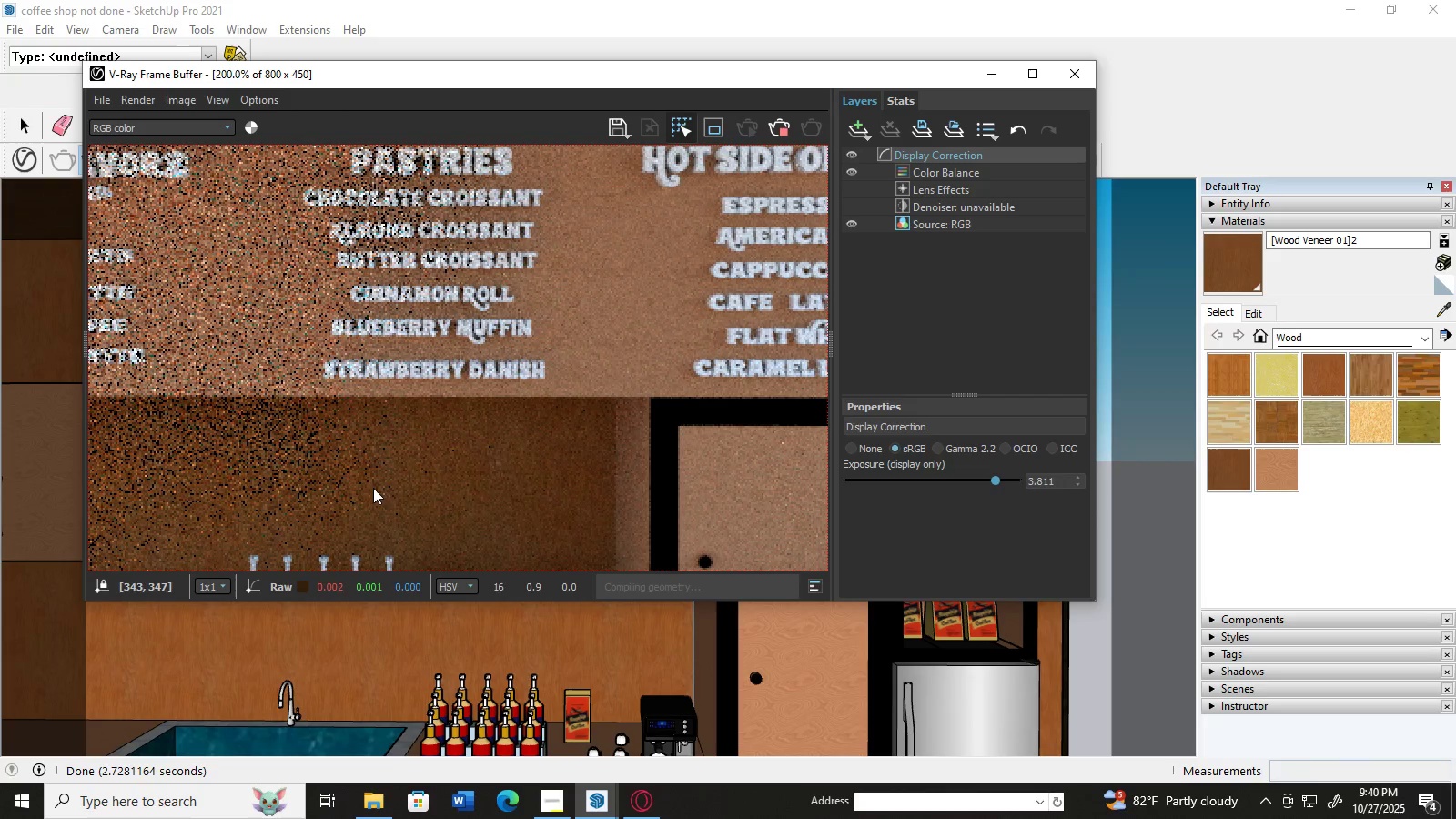 
double_click([371, 489])
 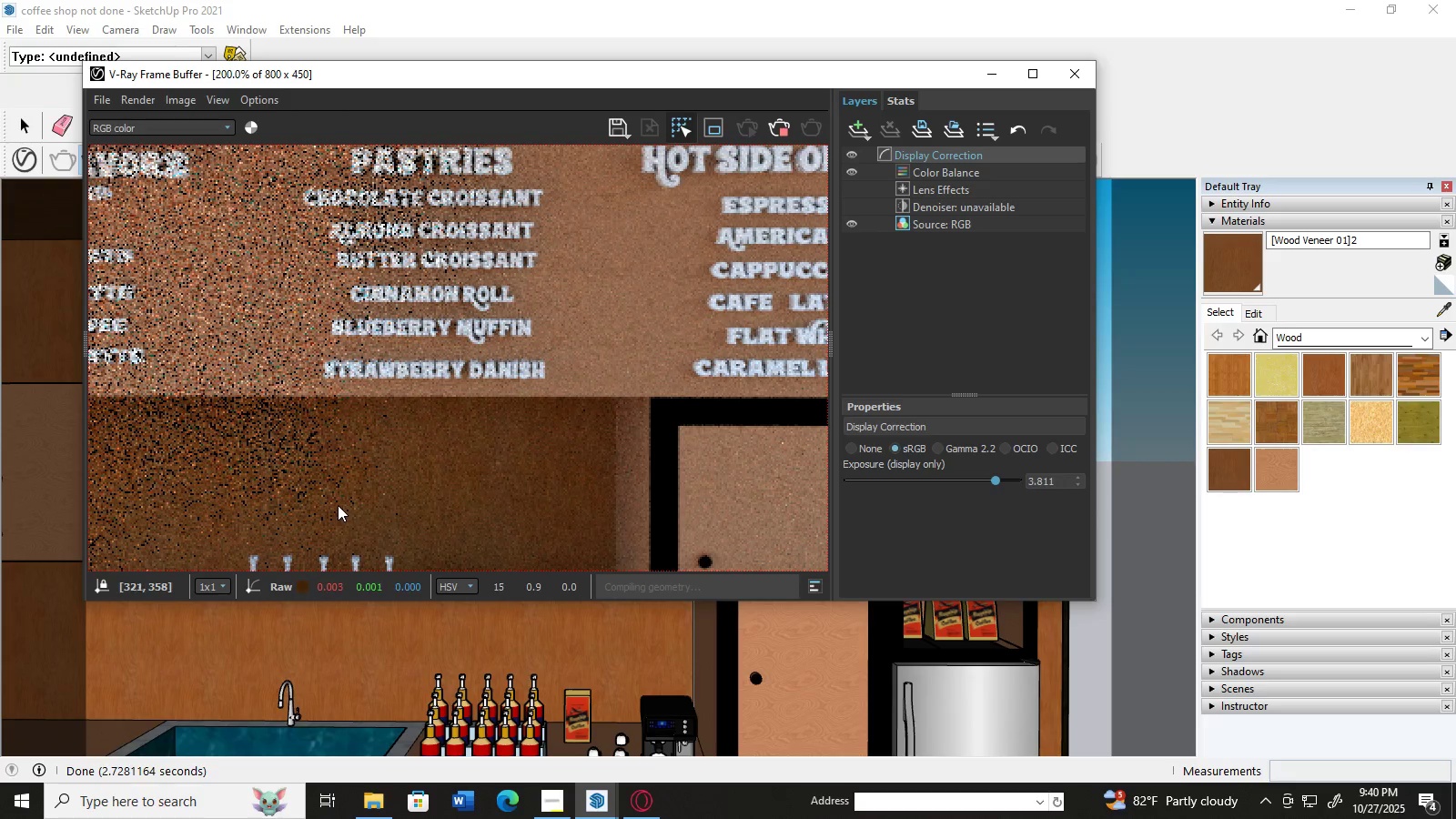 
triple_click([331, 506])
 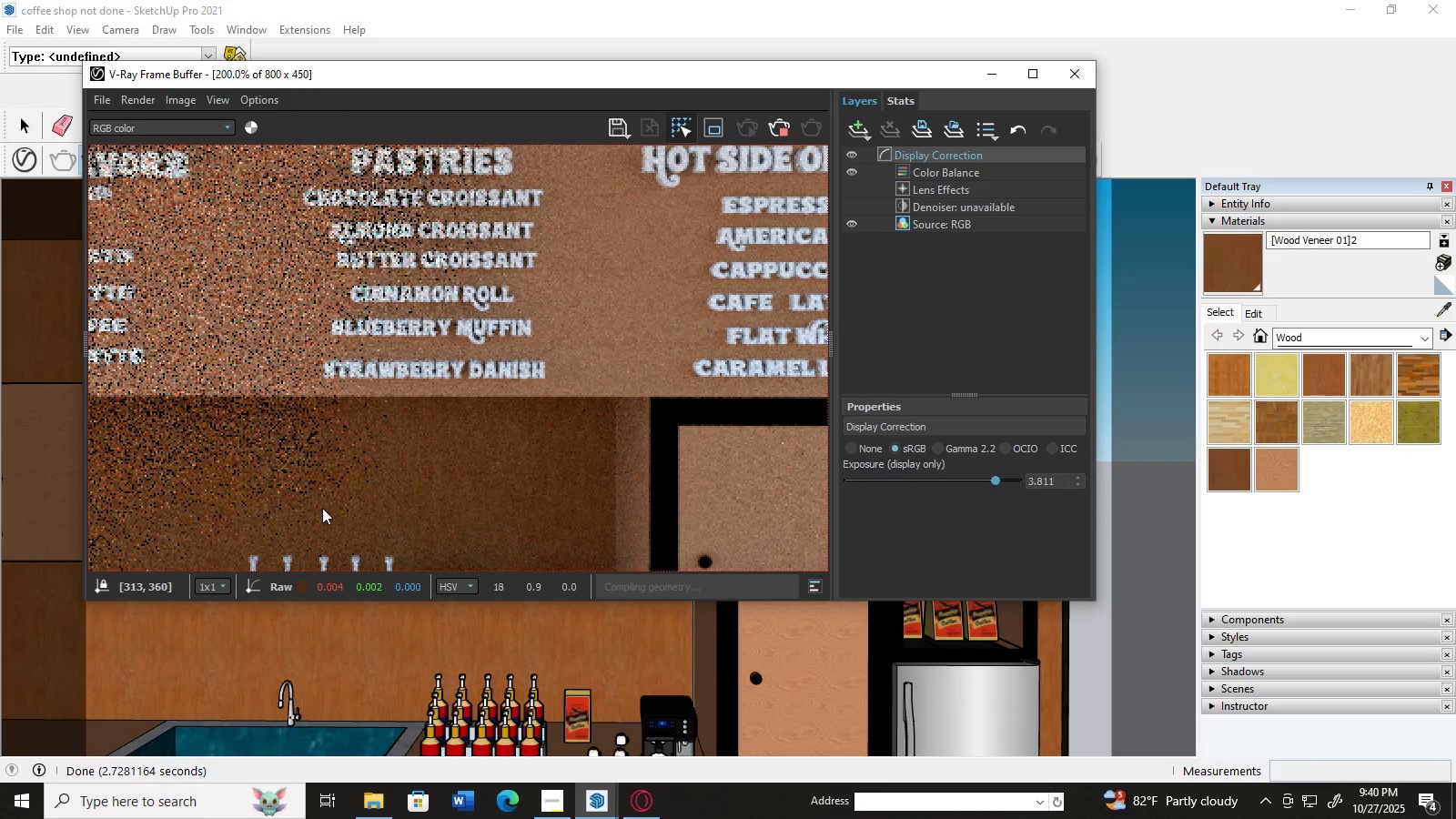 
triple_click([322, 508])
 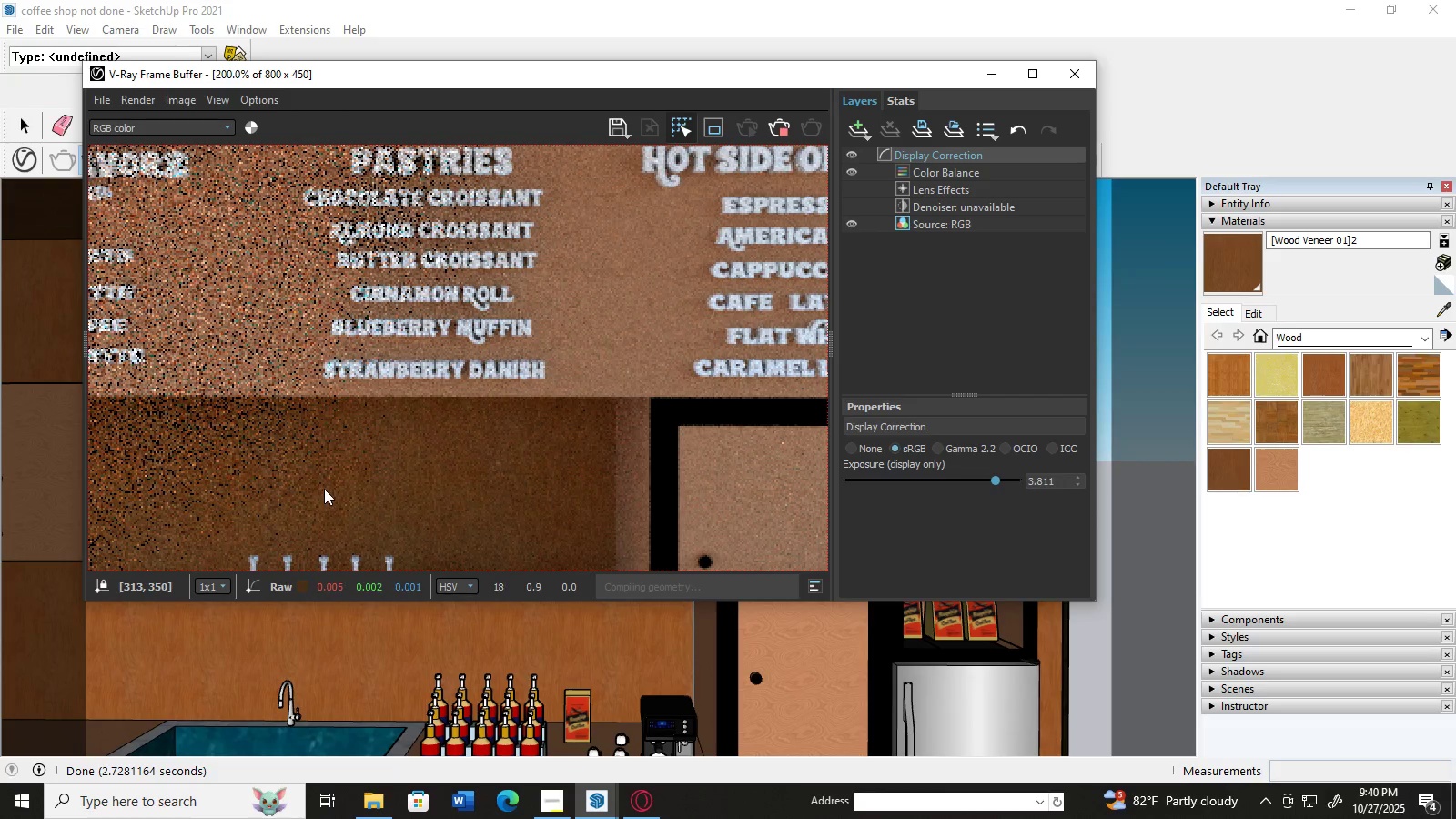 
triple_click([324, 489])
 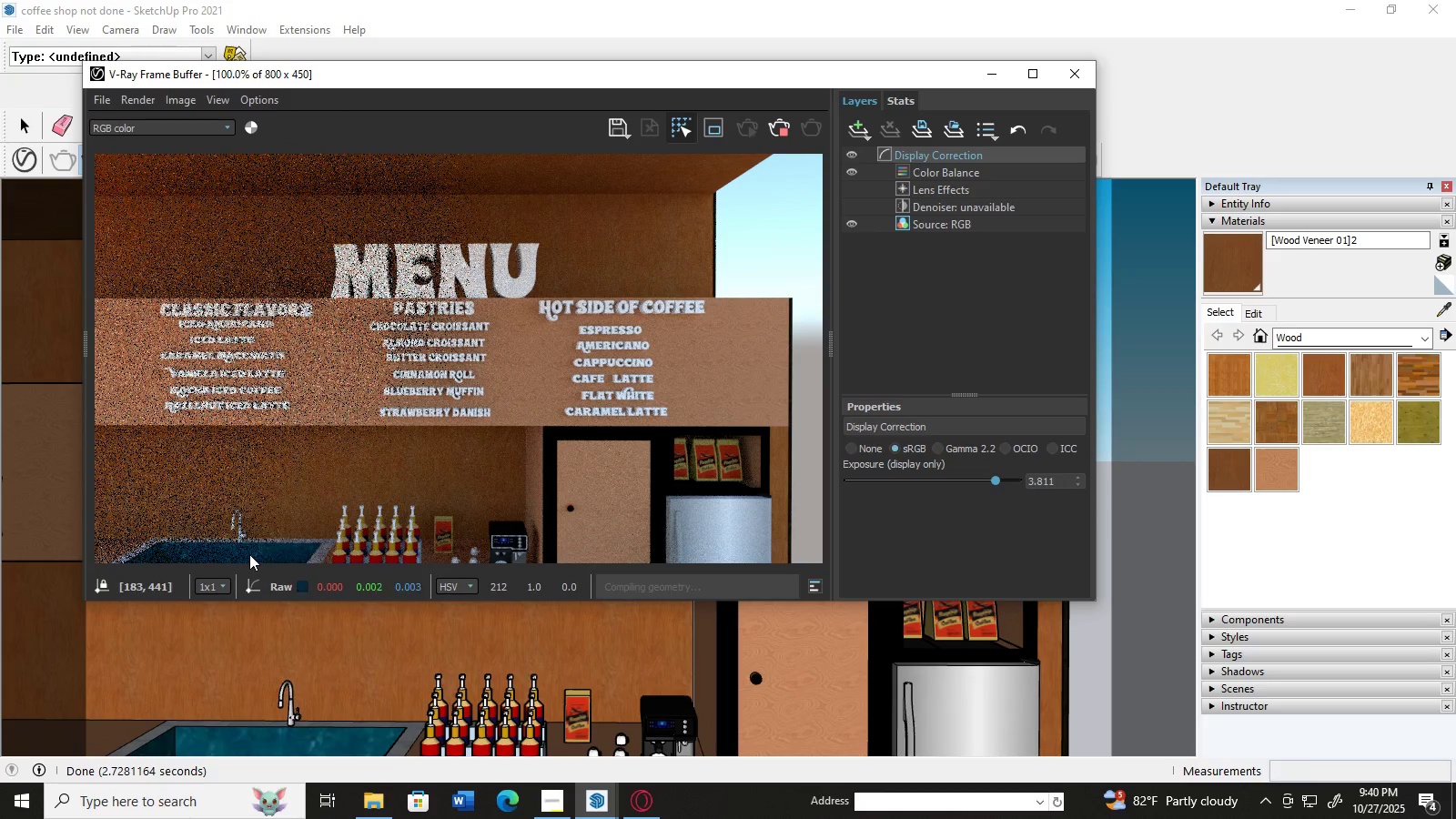 
triple_click([260, 545])
 